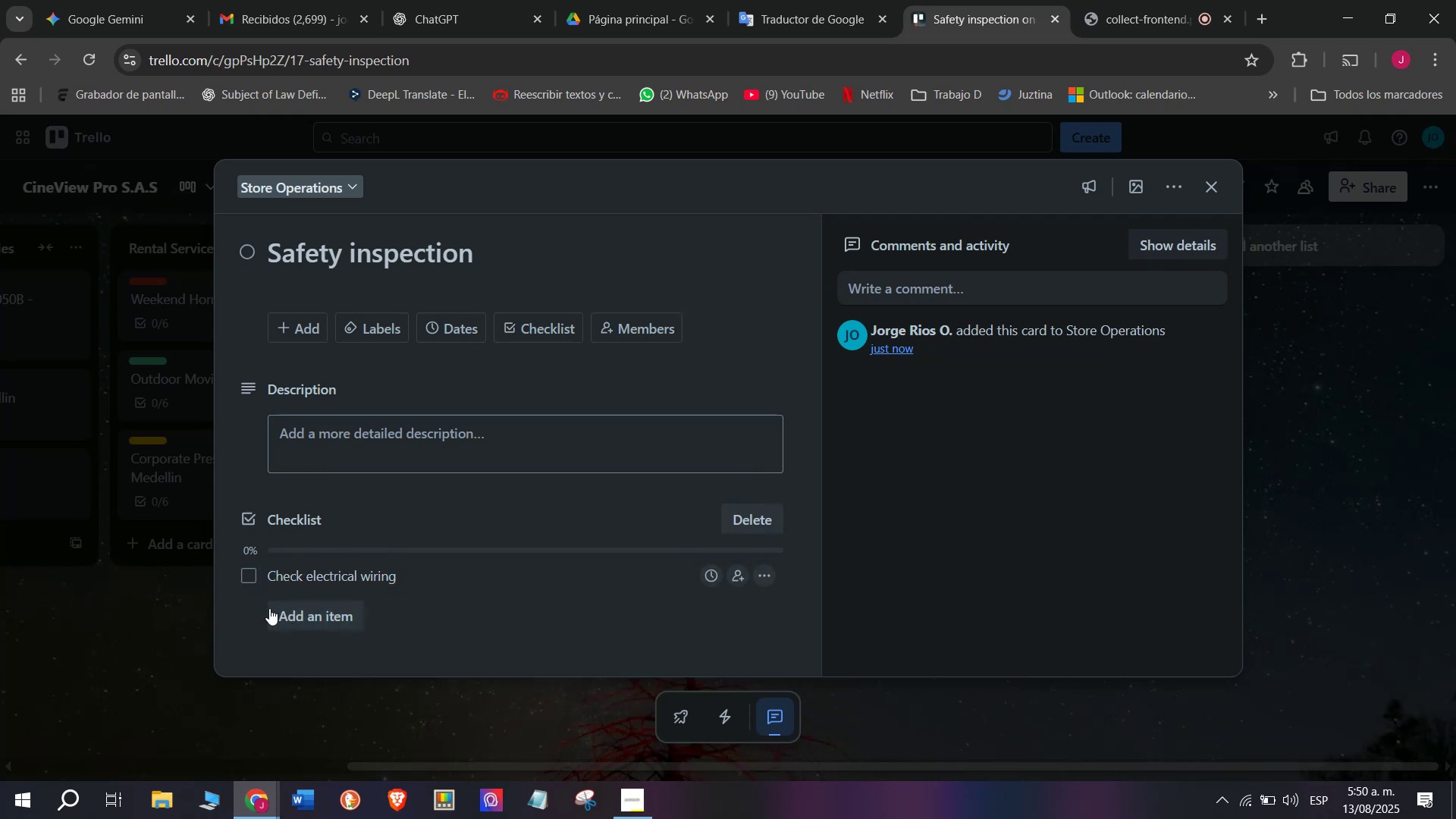 
scroll: coordinate [325, 594], scroll_direction: down, amount: 3.0
 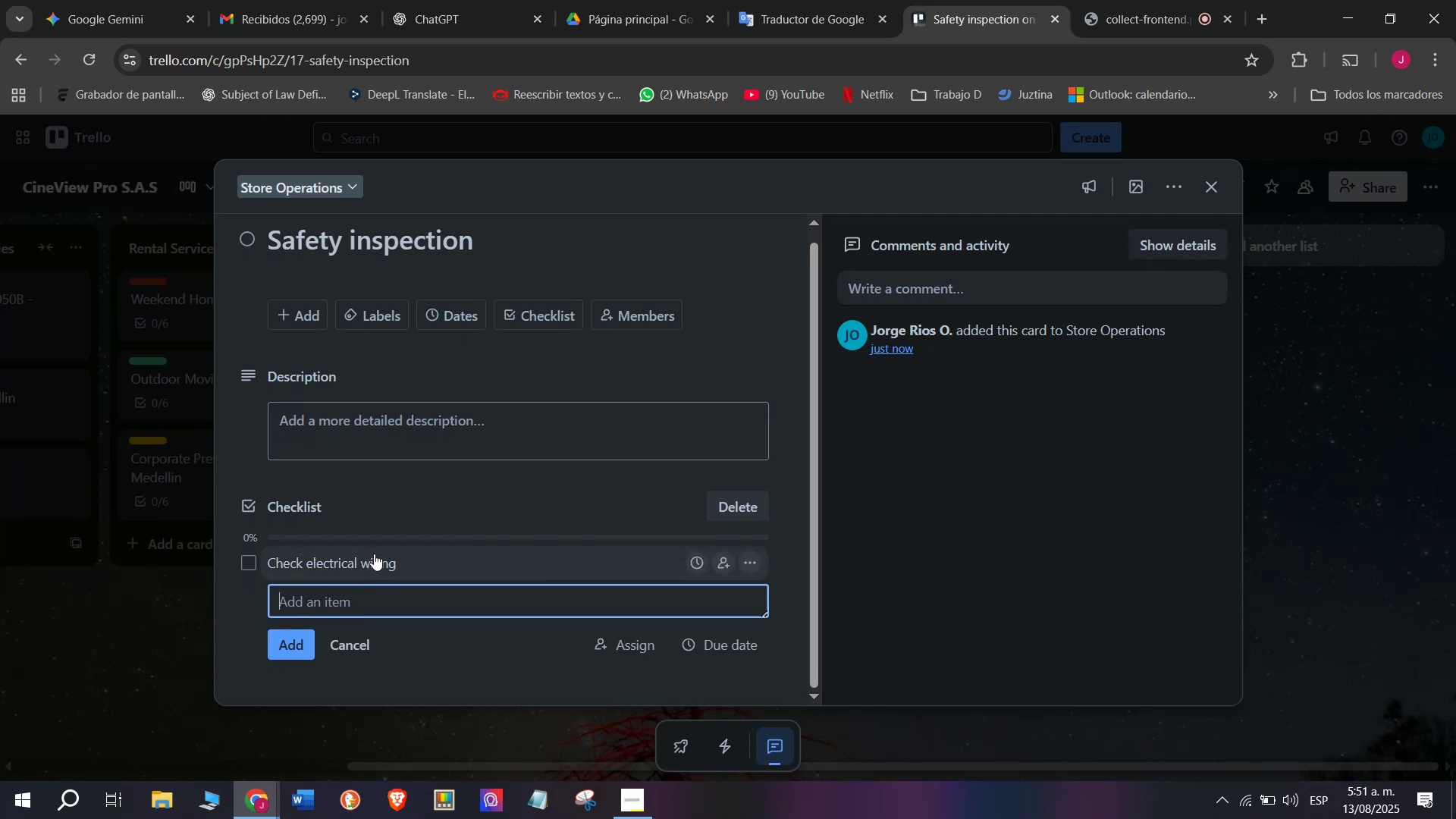 
type(Inspect fire extinguishers)
 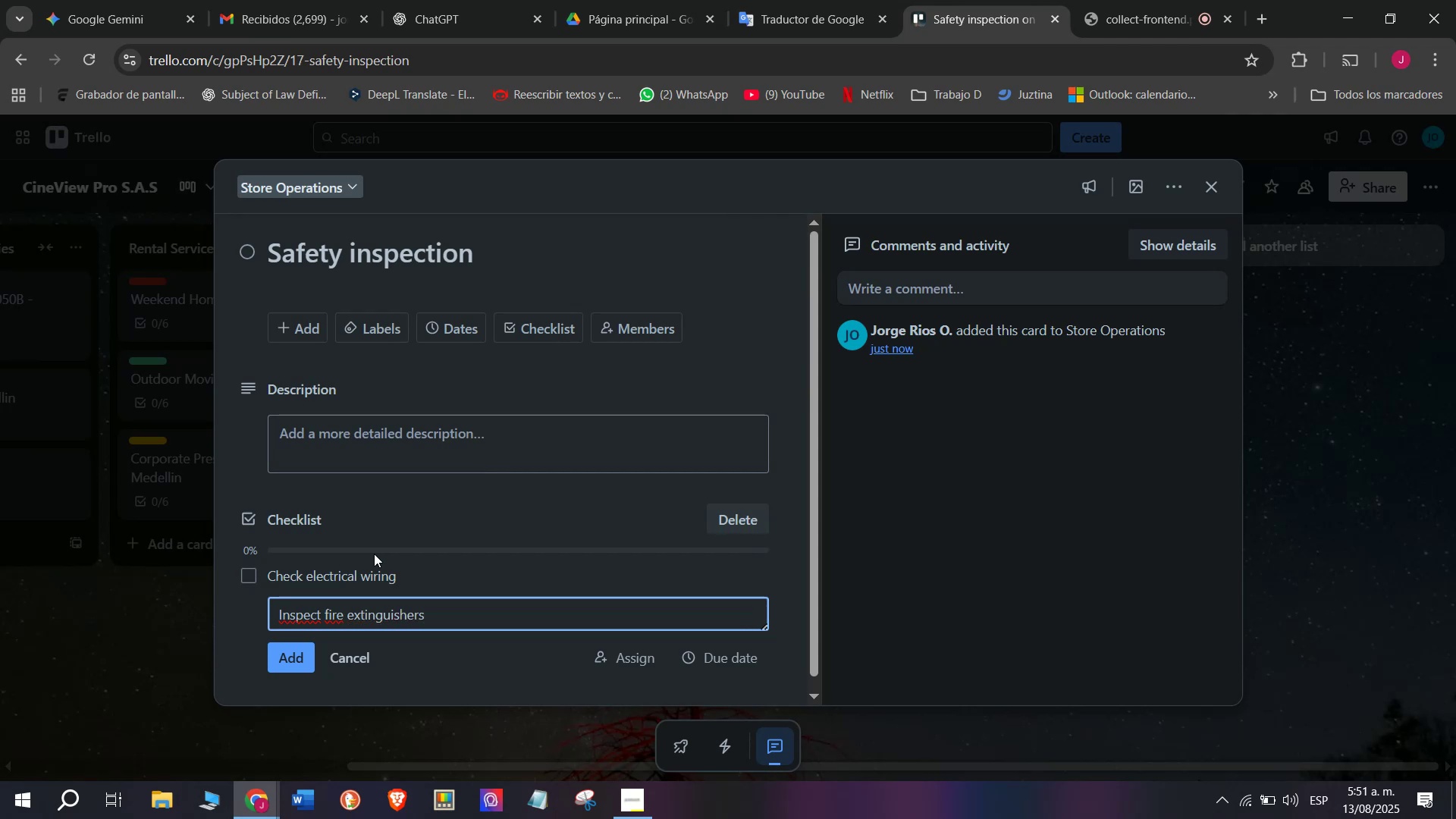 
key(Enter)
 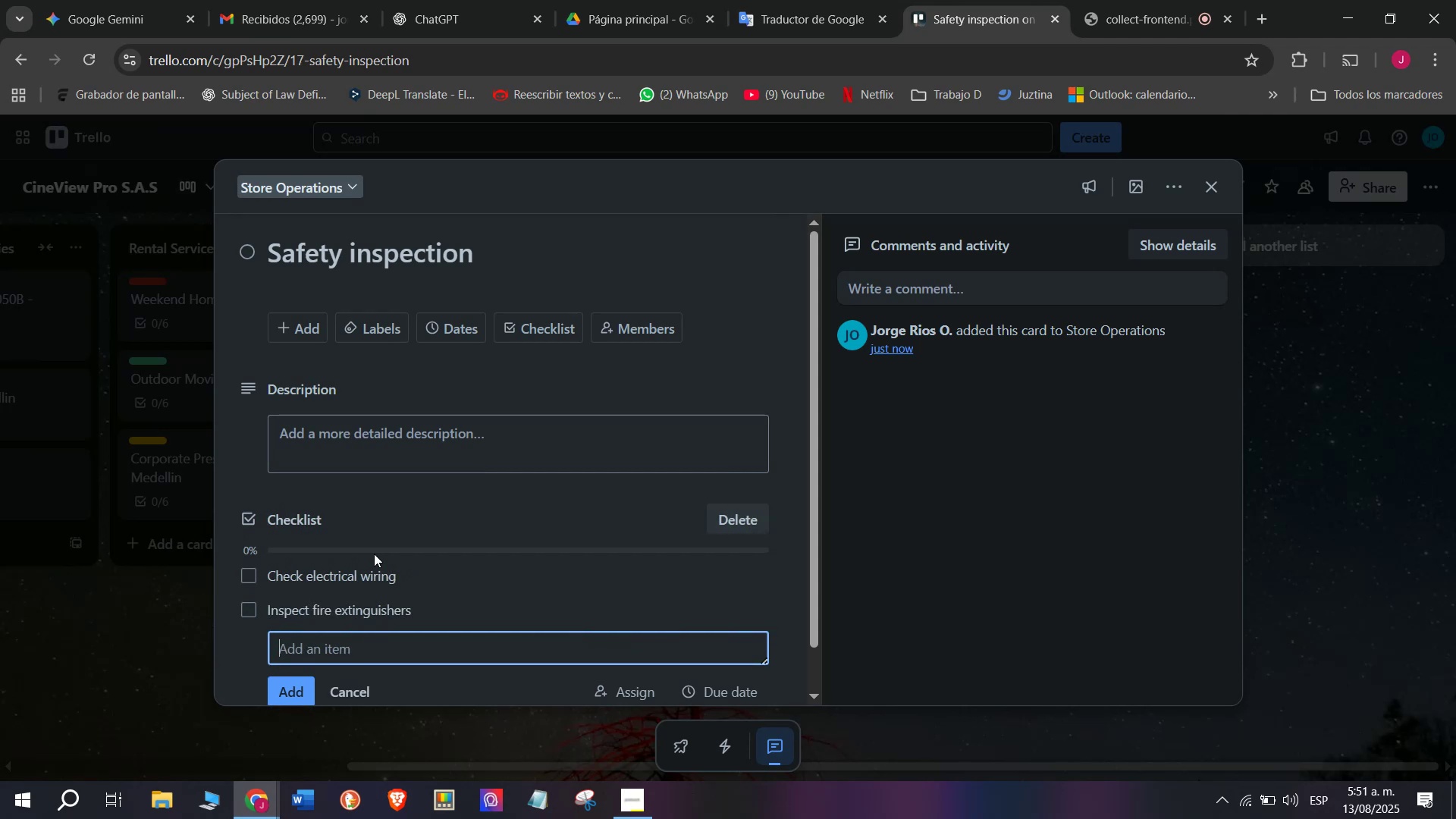 
type(Test eme)
key(Backspace)
type(ergency lights)
 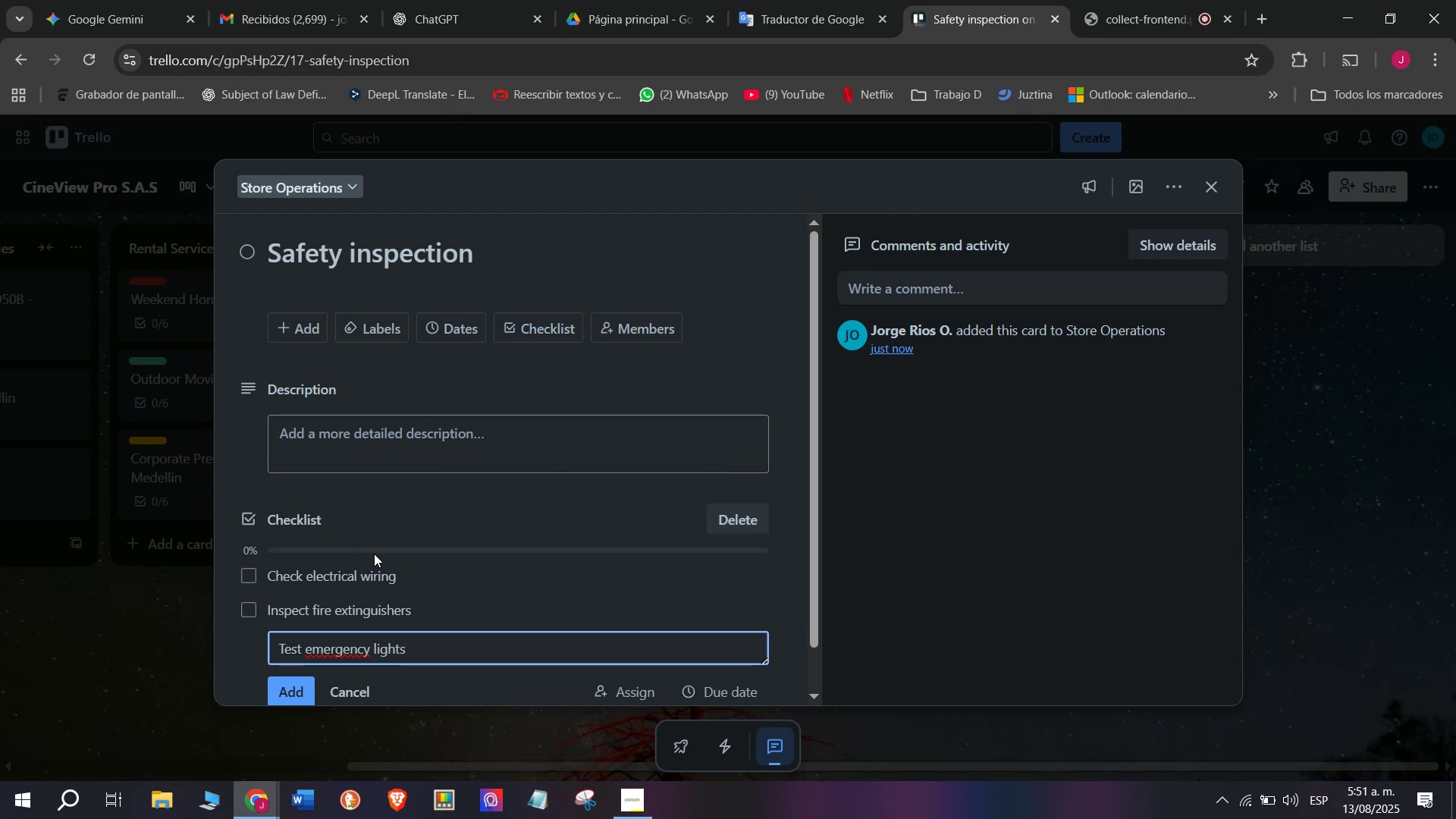 
scroll: coordinate [374, 552], scroll_direction: down, amount: 4.0
 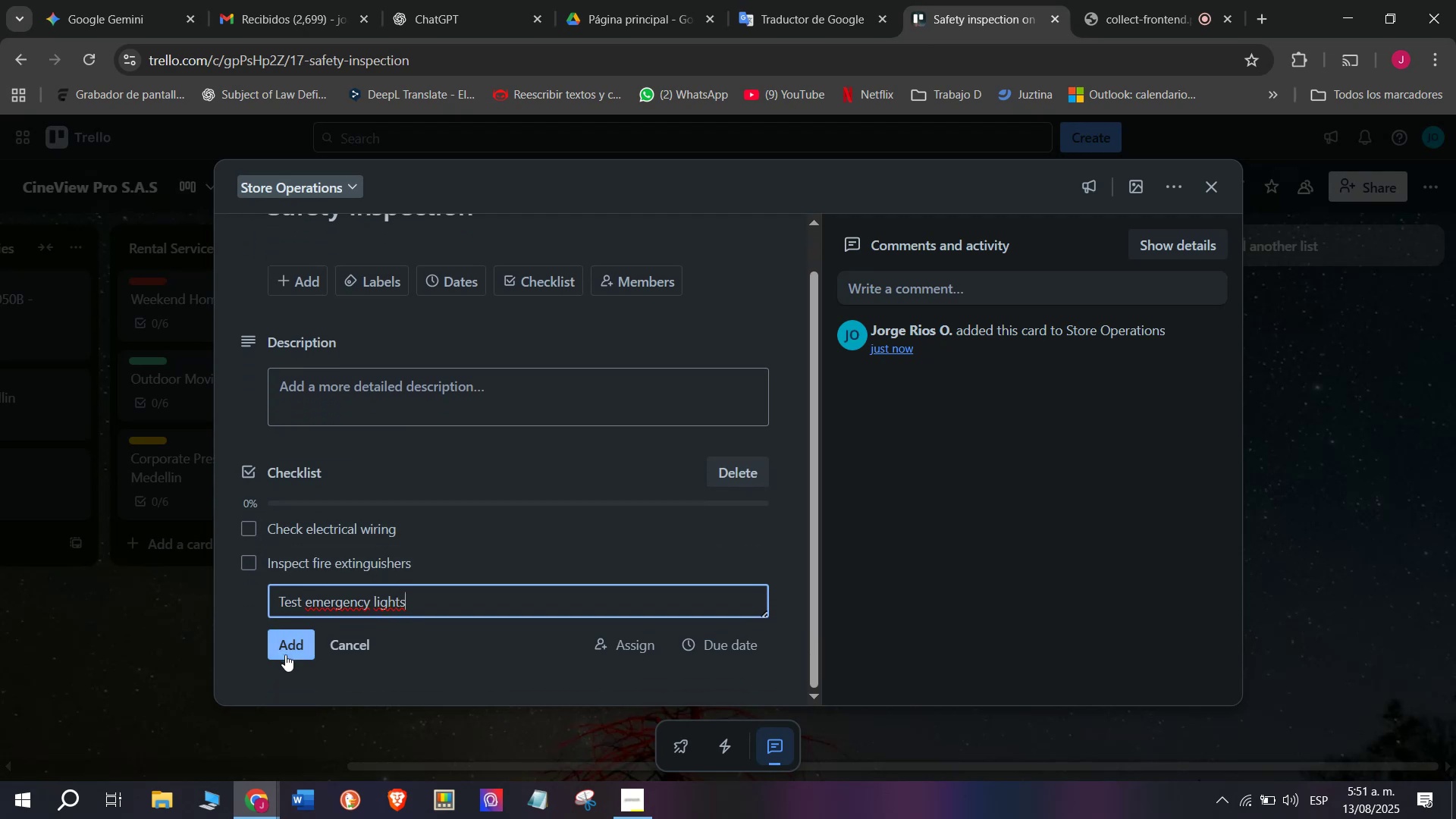 
left_click([285, 654])
 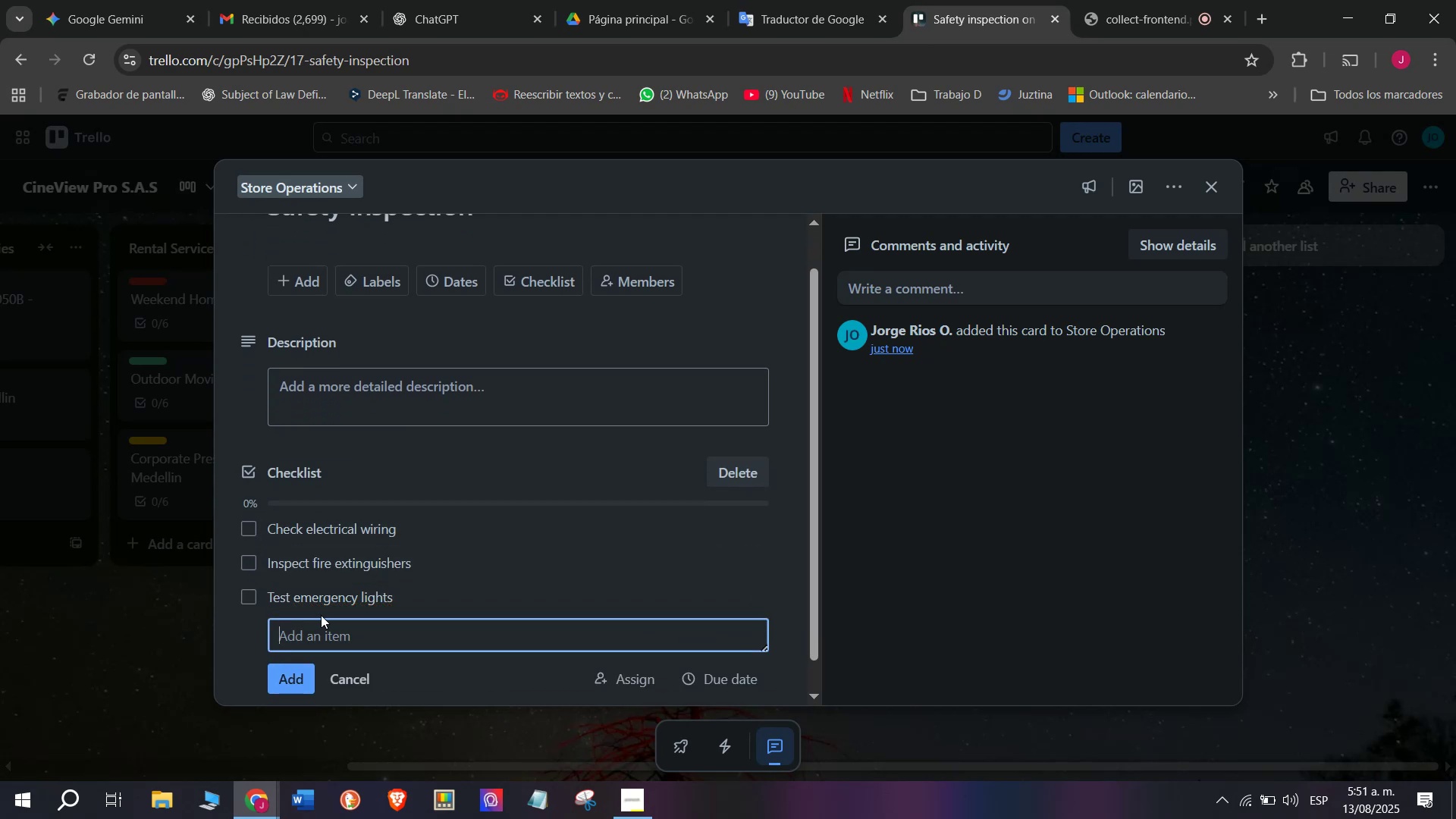 
type(Replace faulty cables)
 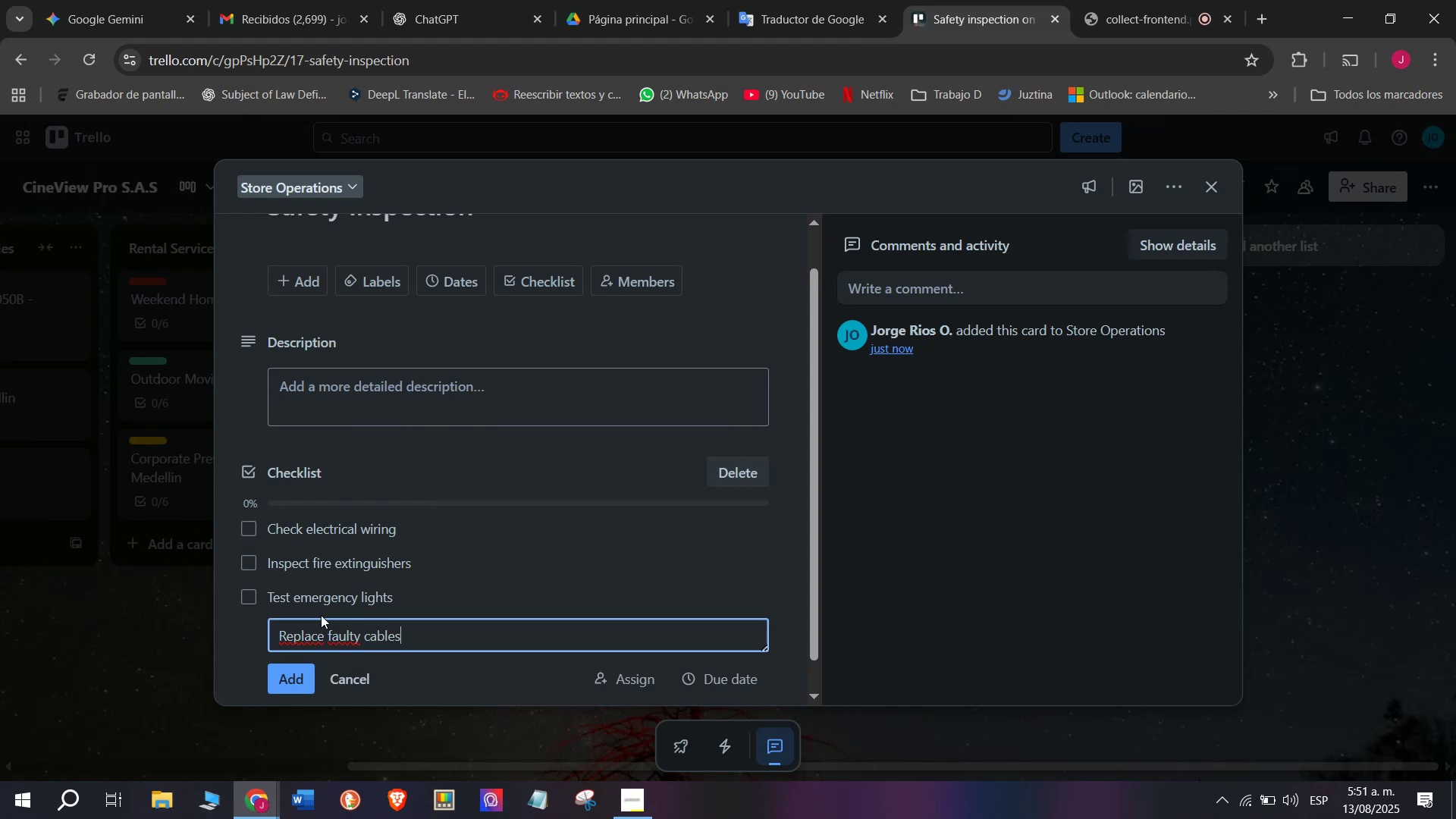 
key(Enter)
 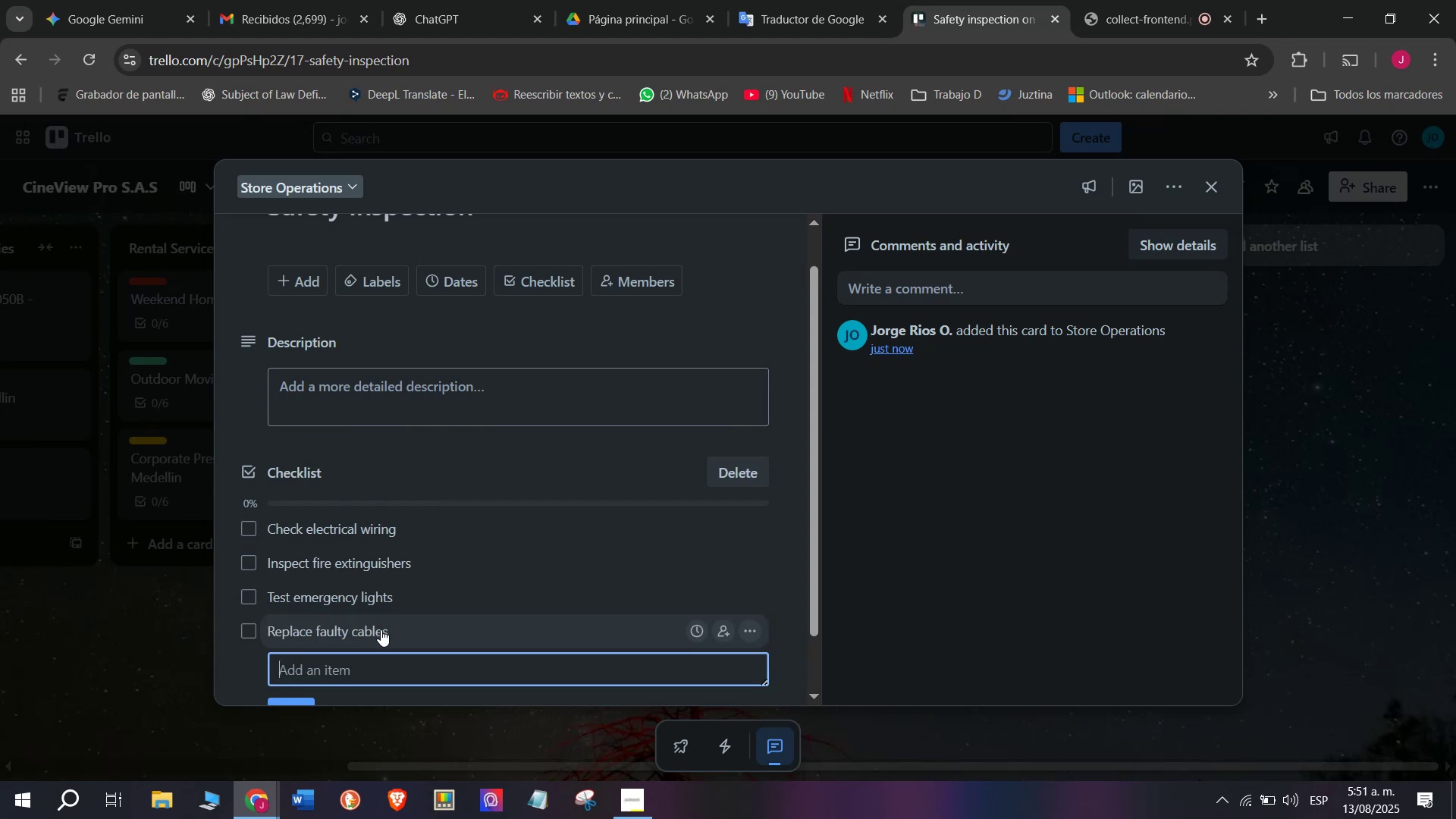 
type(Ud)
key(Backspace)
type(pdate compliance log)
 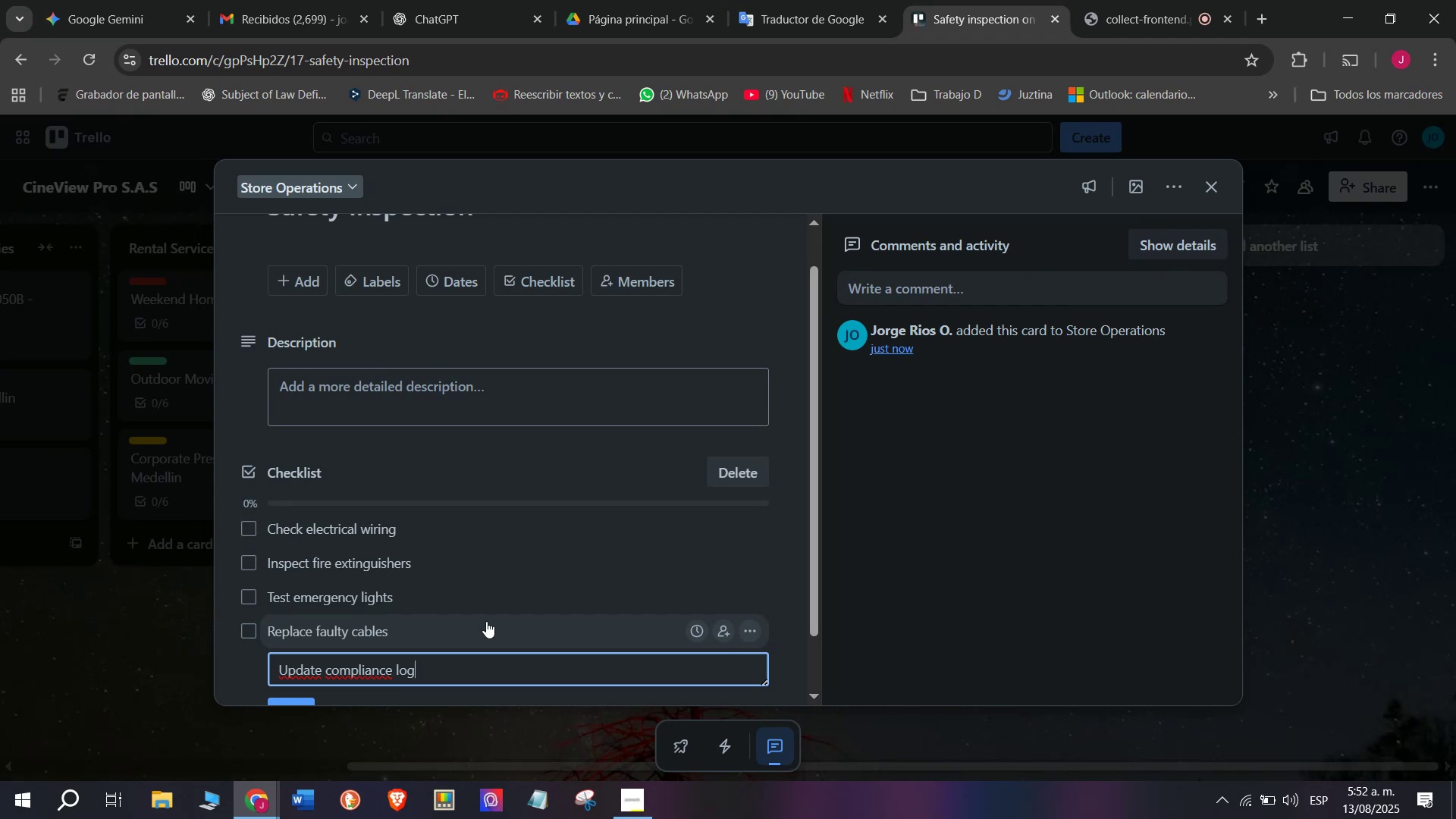 
wait(6.01)
 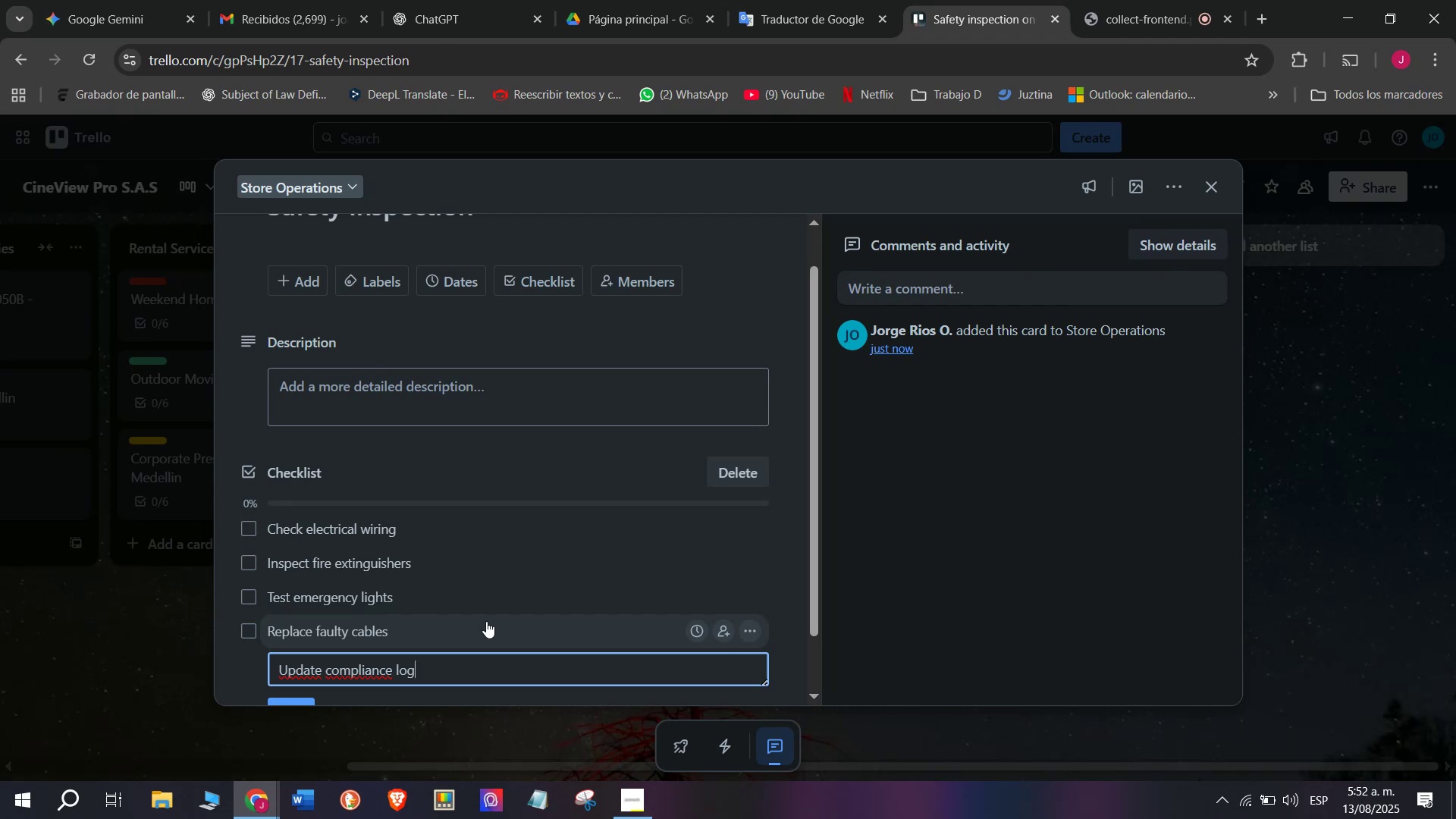 
scroll: coordinate [309, 691], scroll_direction: down, amount: 2.0
 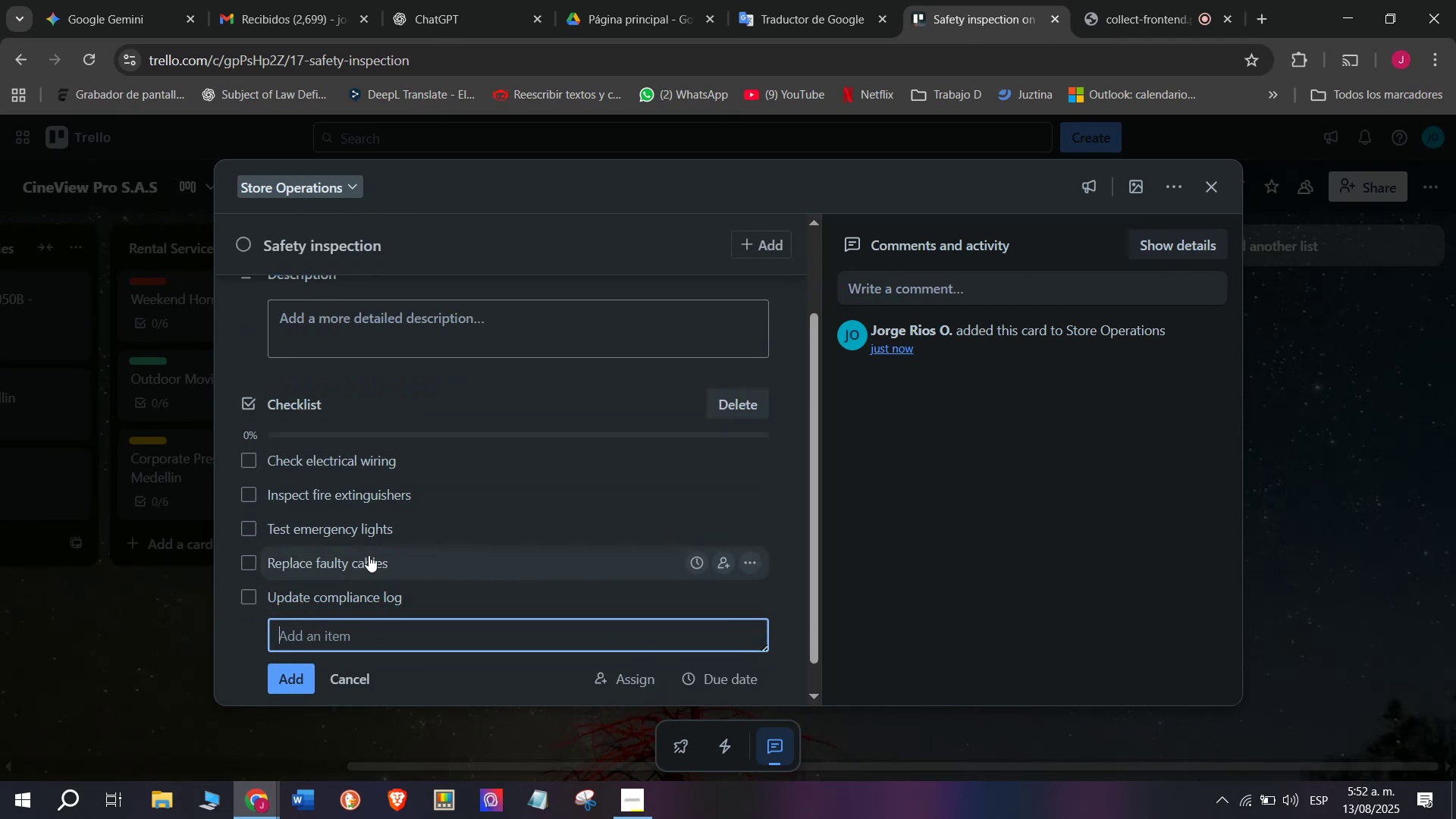 
wait(5.85)
 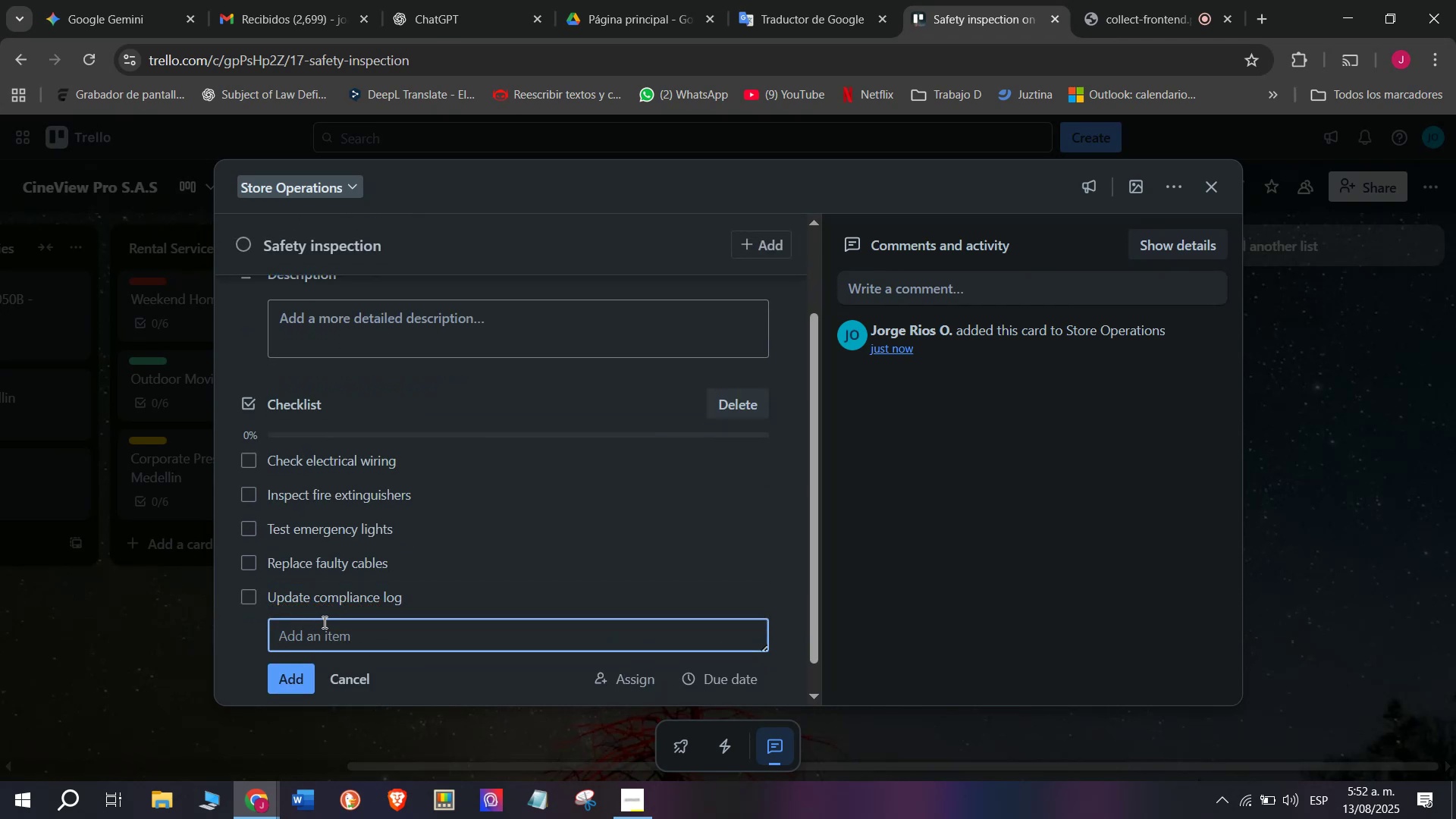 
type(Traa)
key(Backspace)
type(in staff)
 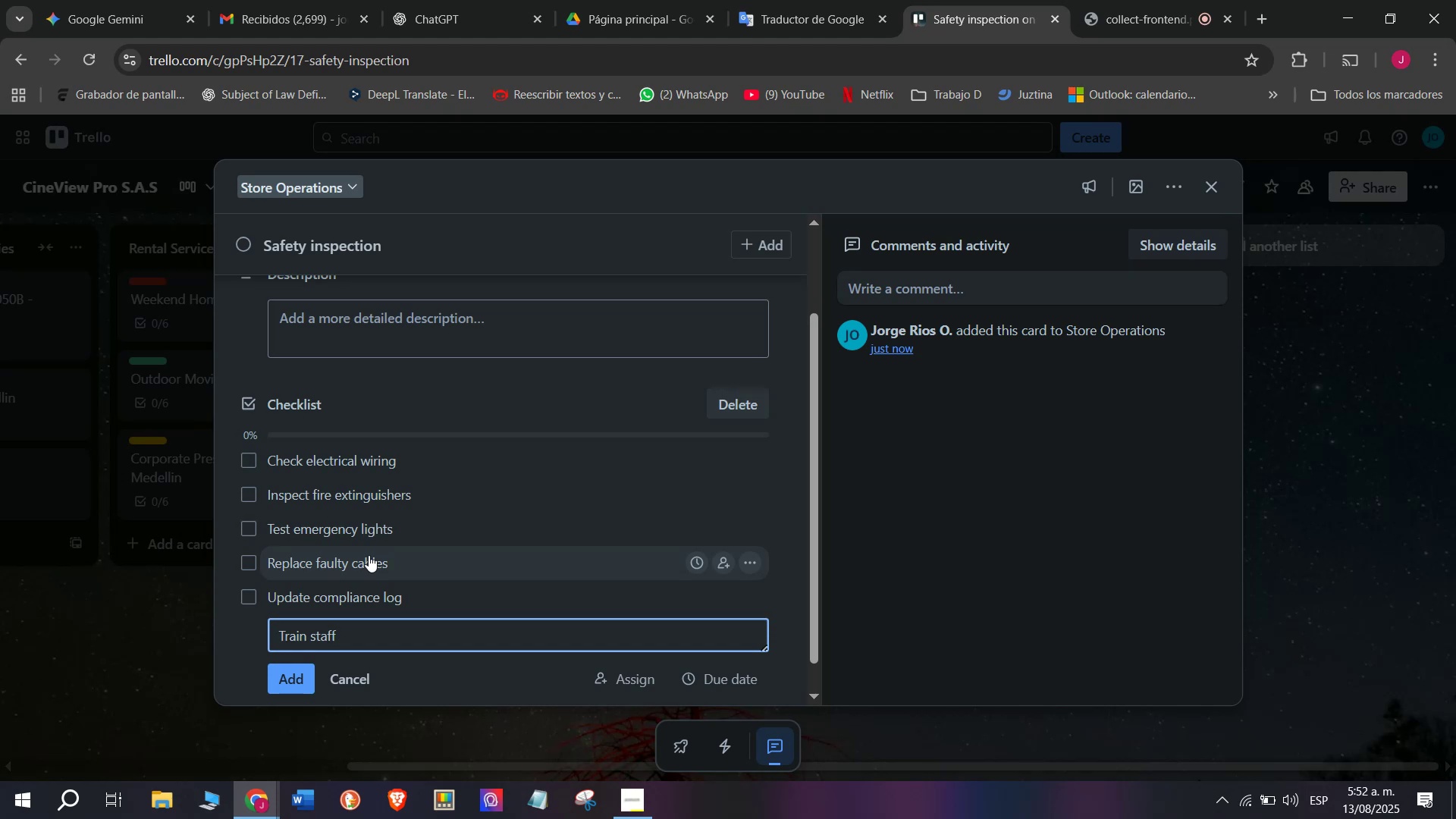 
left_click([285, 692])
 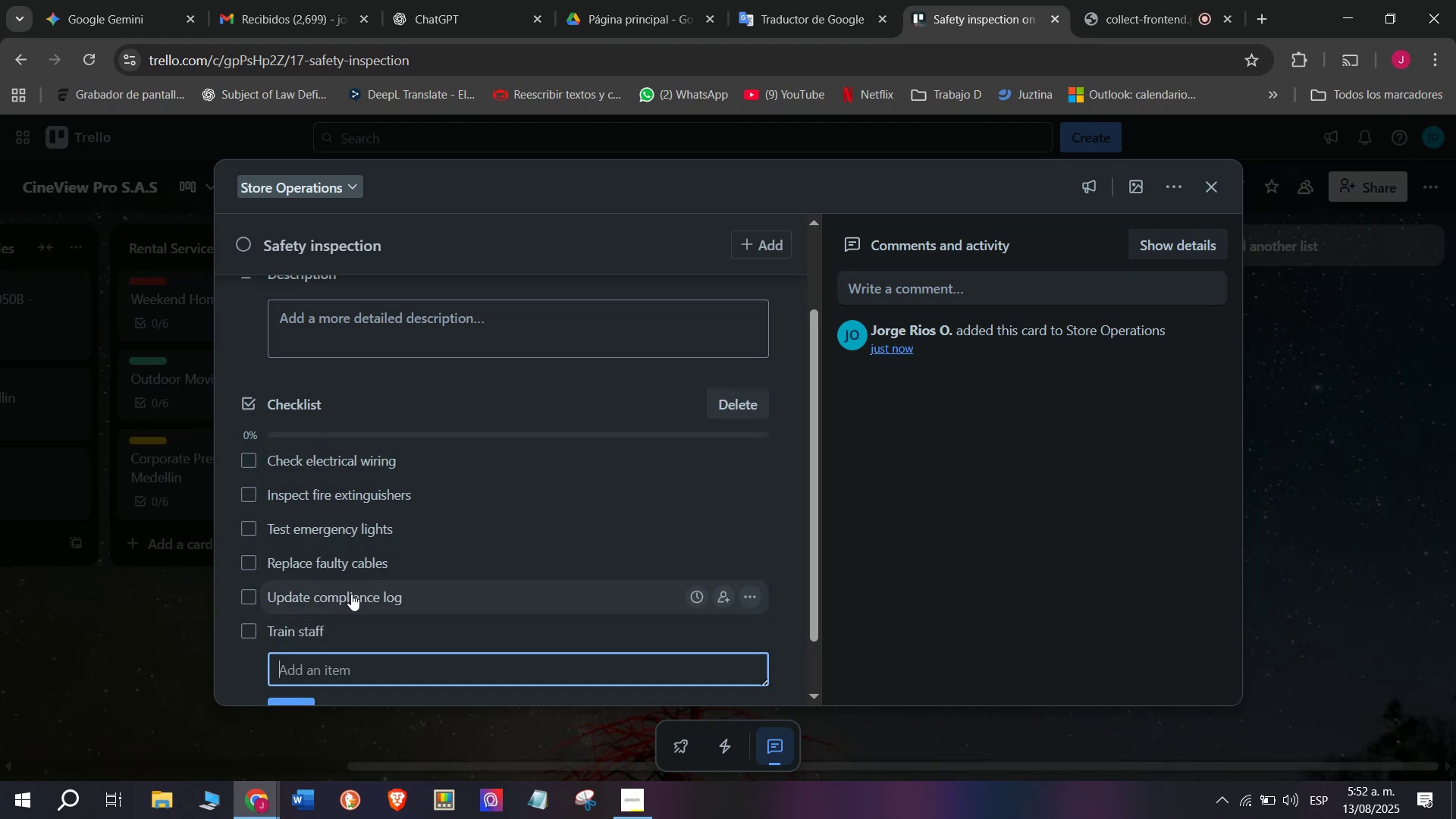 
wait(6.4)
 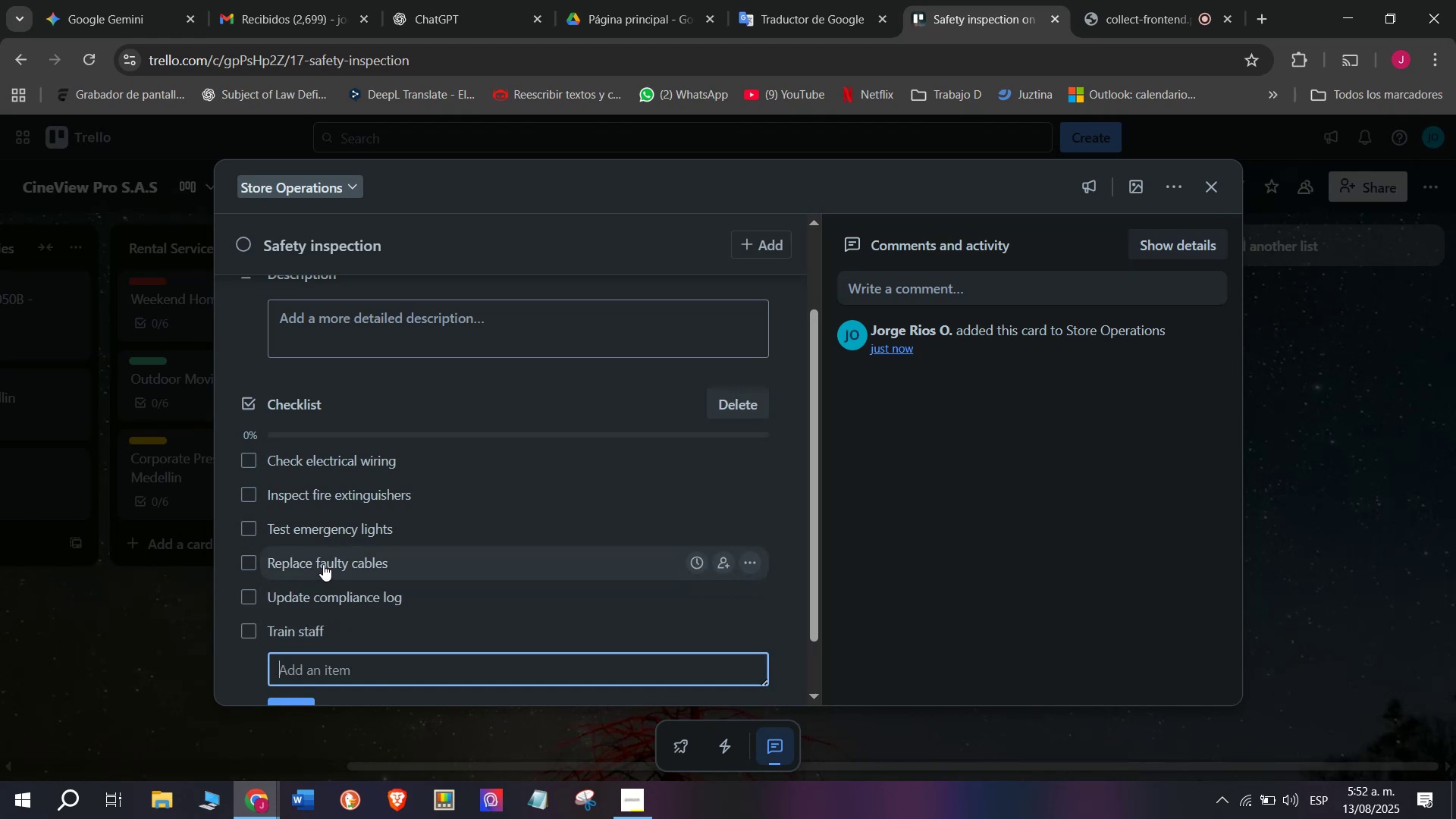 
scroll: coordinate [405, 624], scroll_direction: down, amount: 1.0
 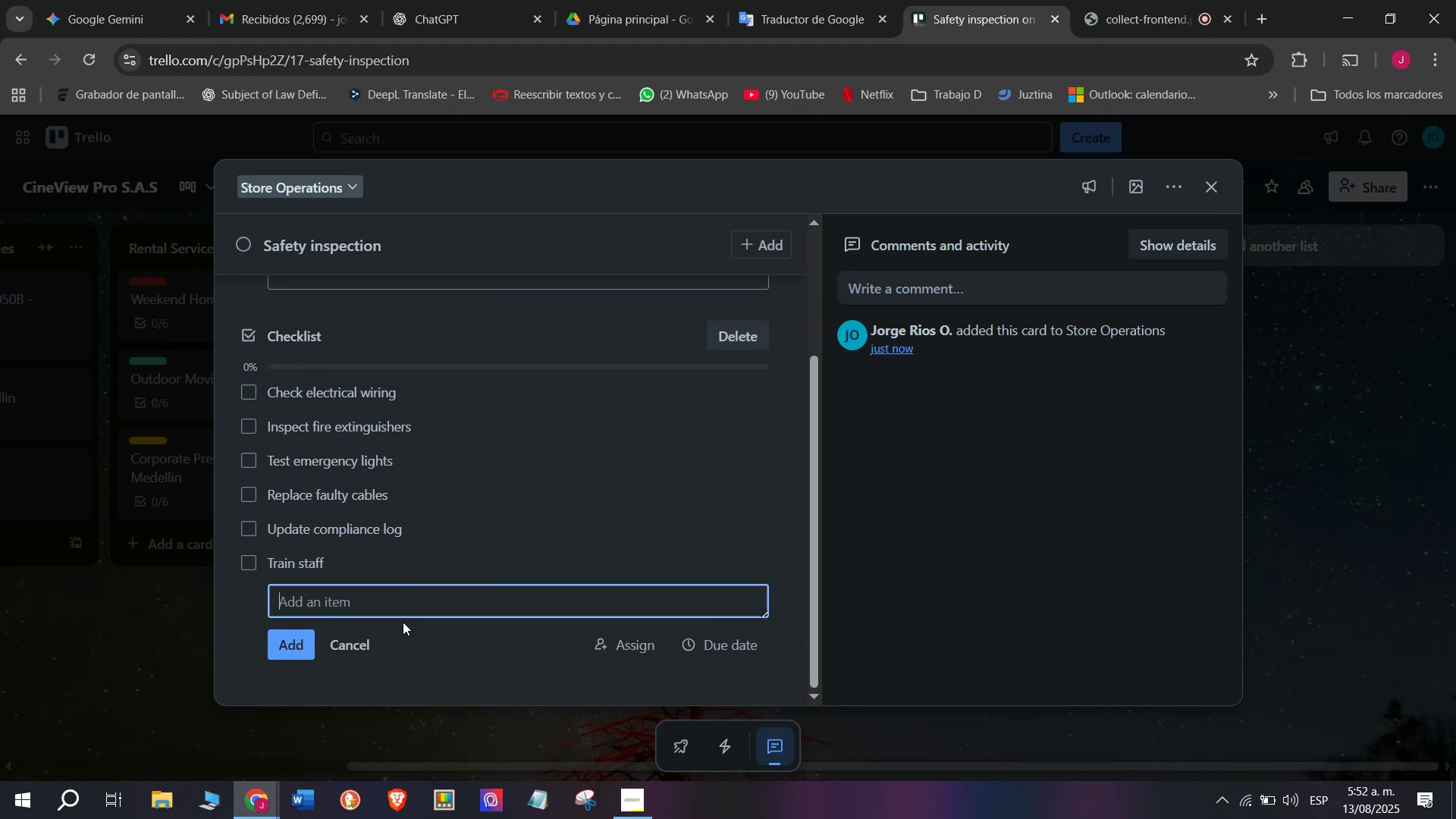 
scroll: coordinate [403, 622], scroll_direction: up, amount: 2.0
 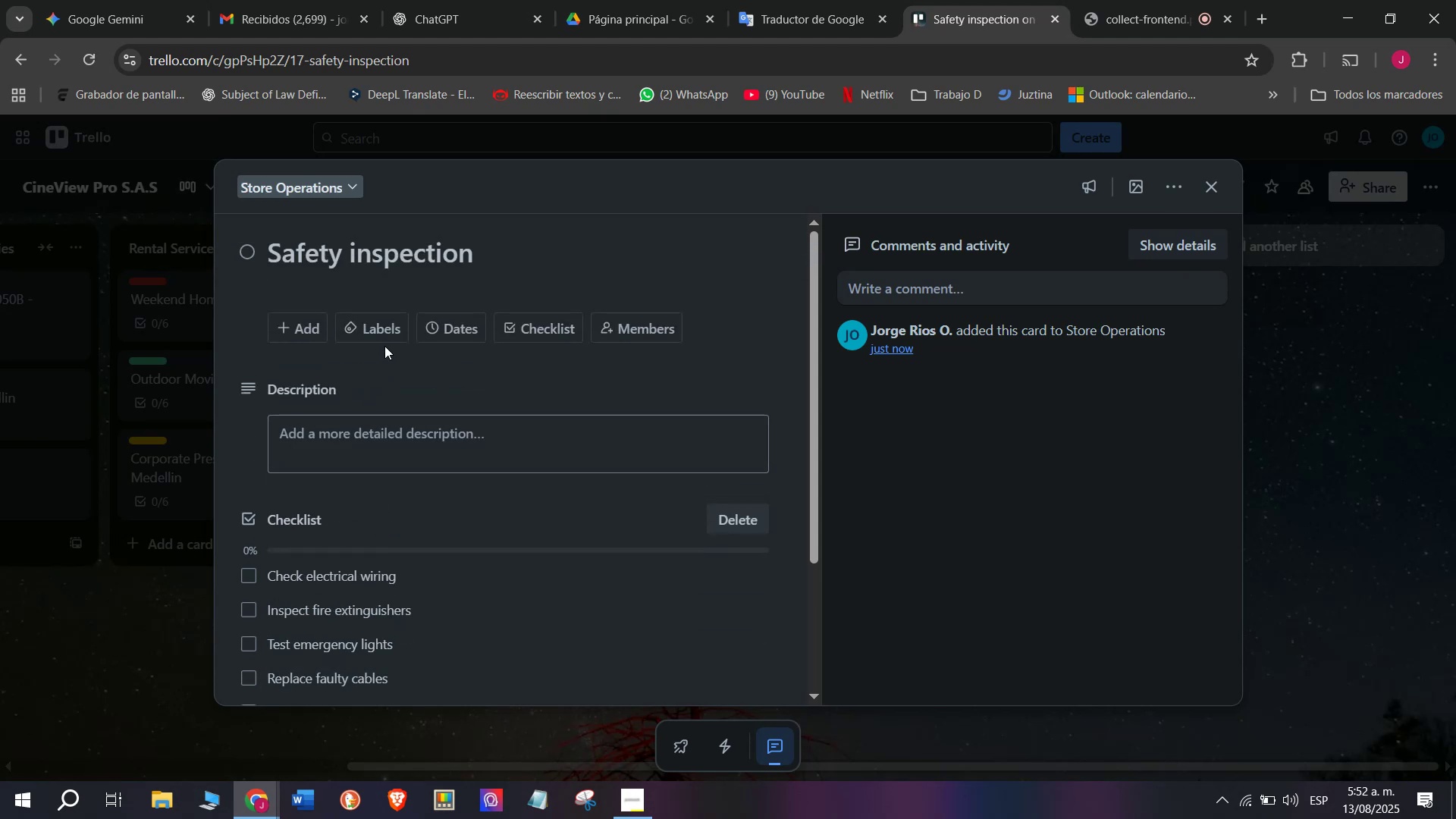 
left_click([384, 337])
 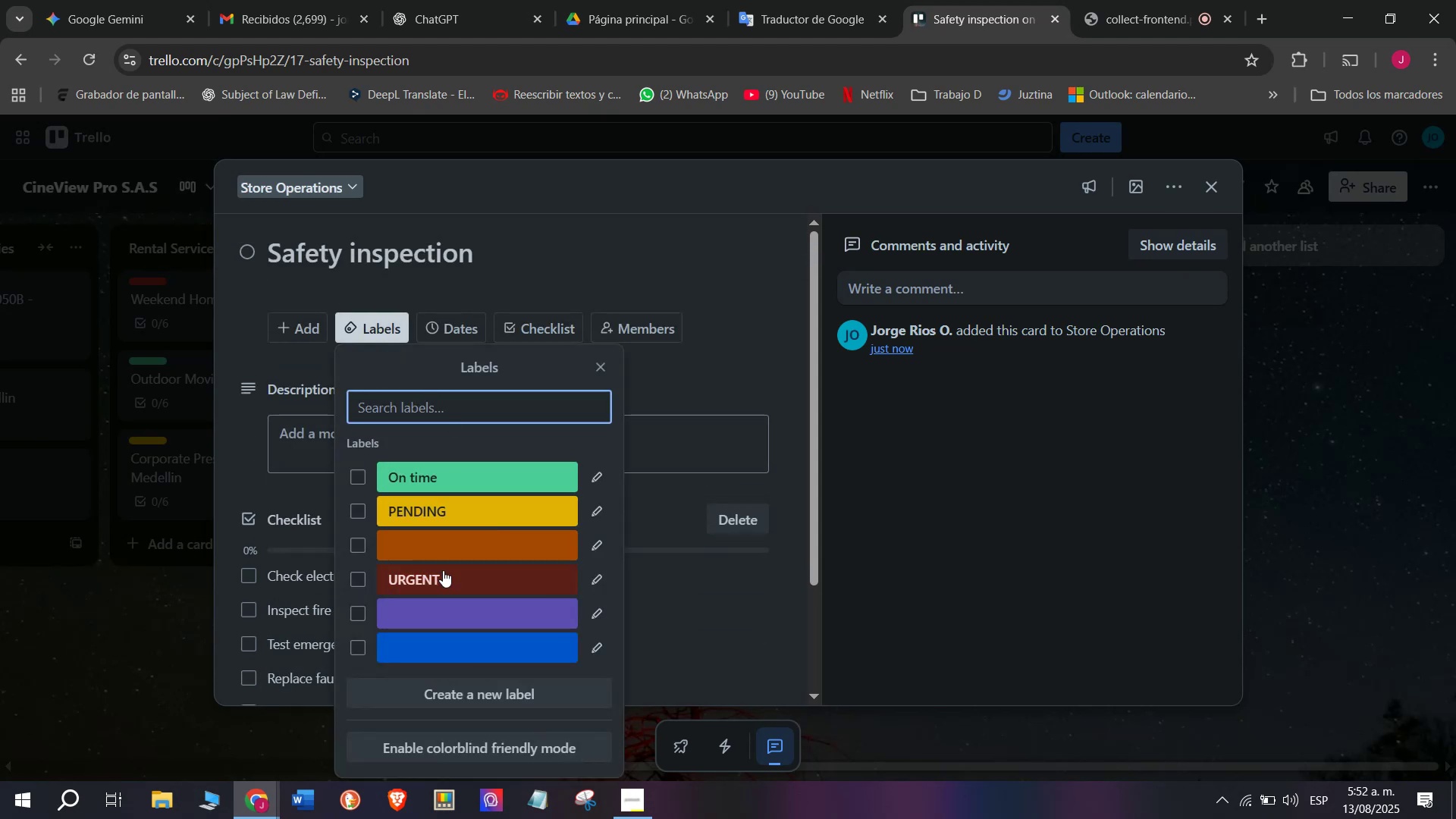 
left_click([443, 570])
 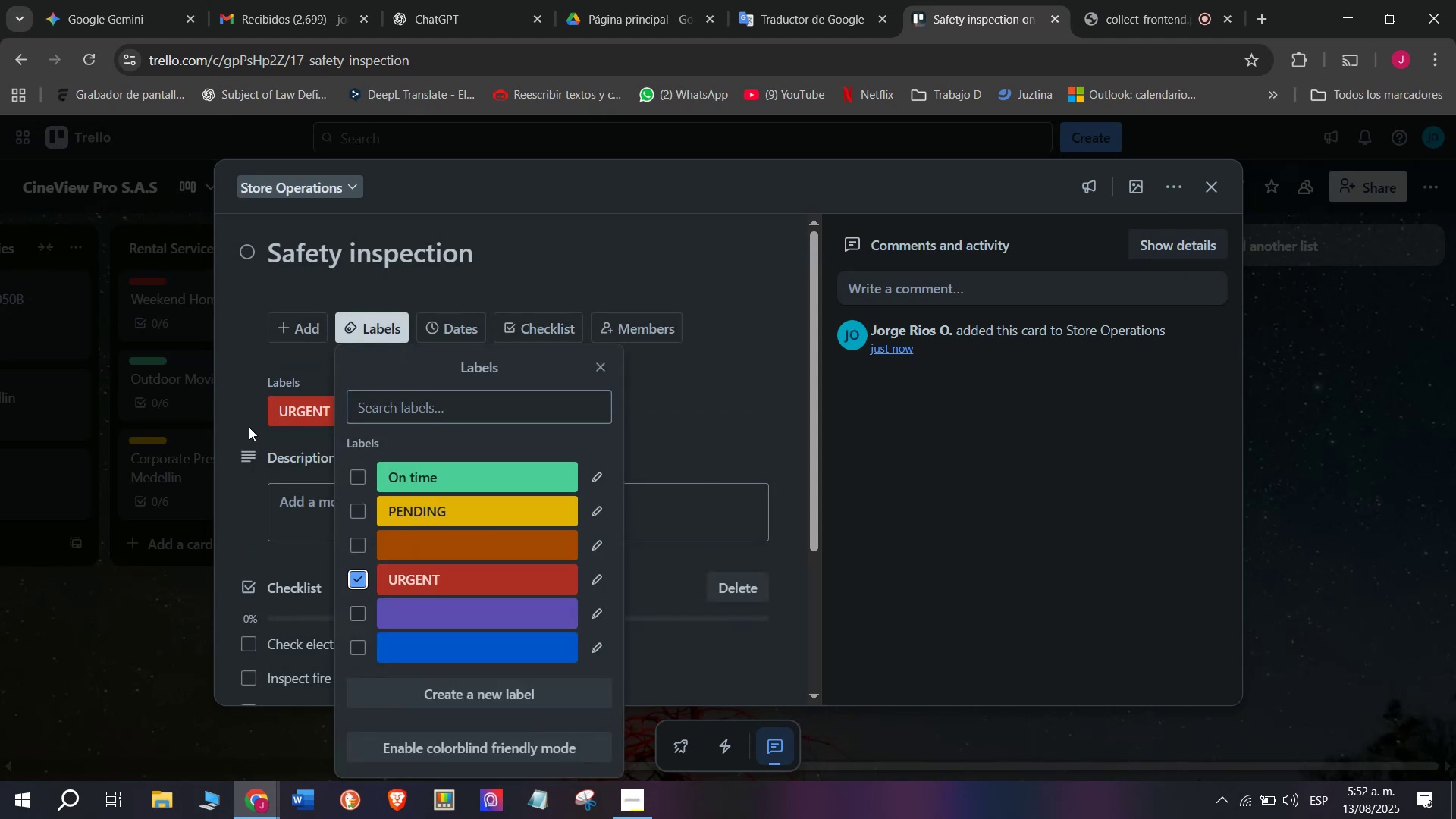 
left_click([230, 405])
 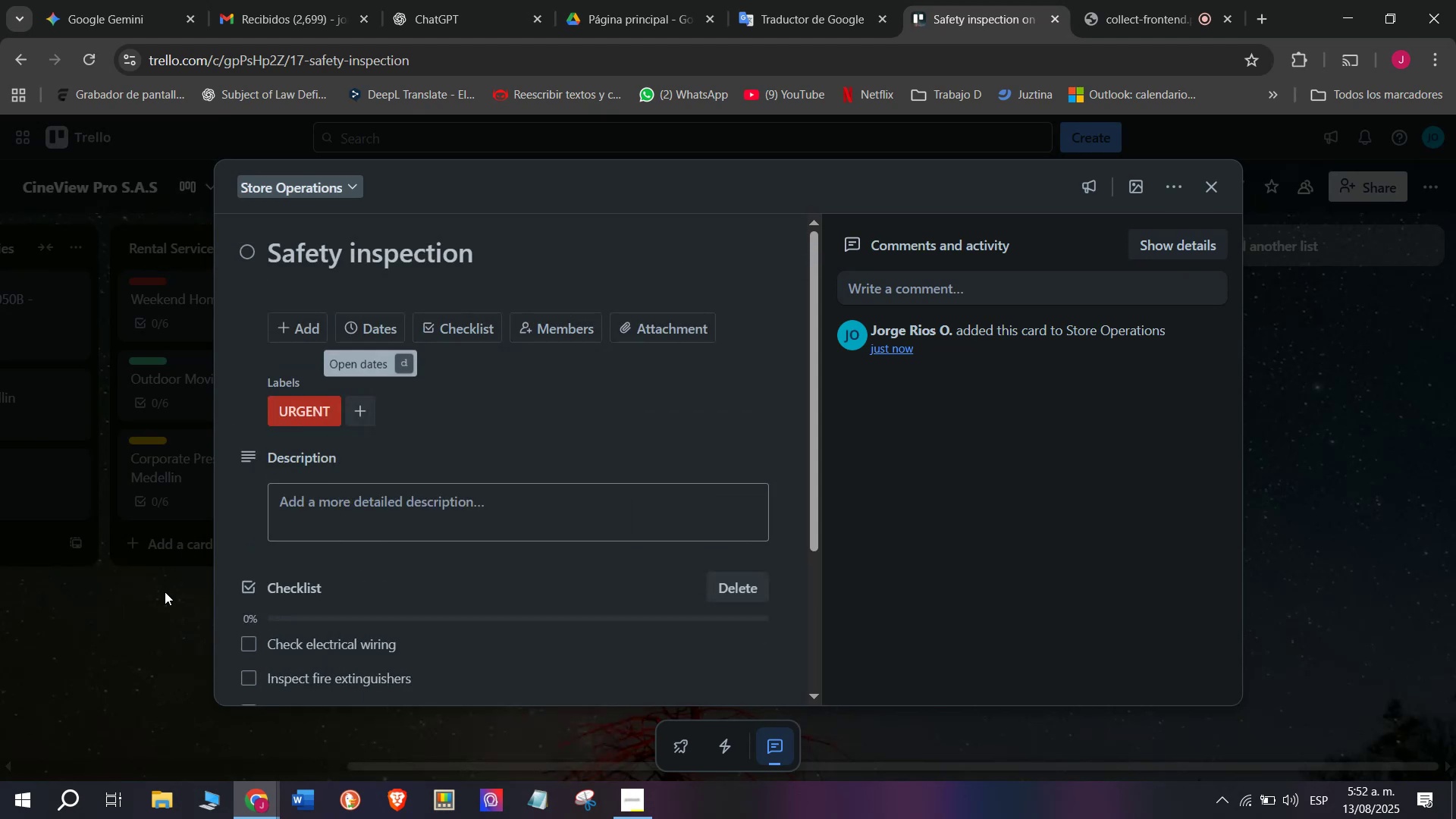 
left_click([164, 595])
 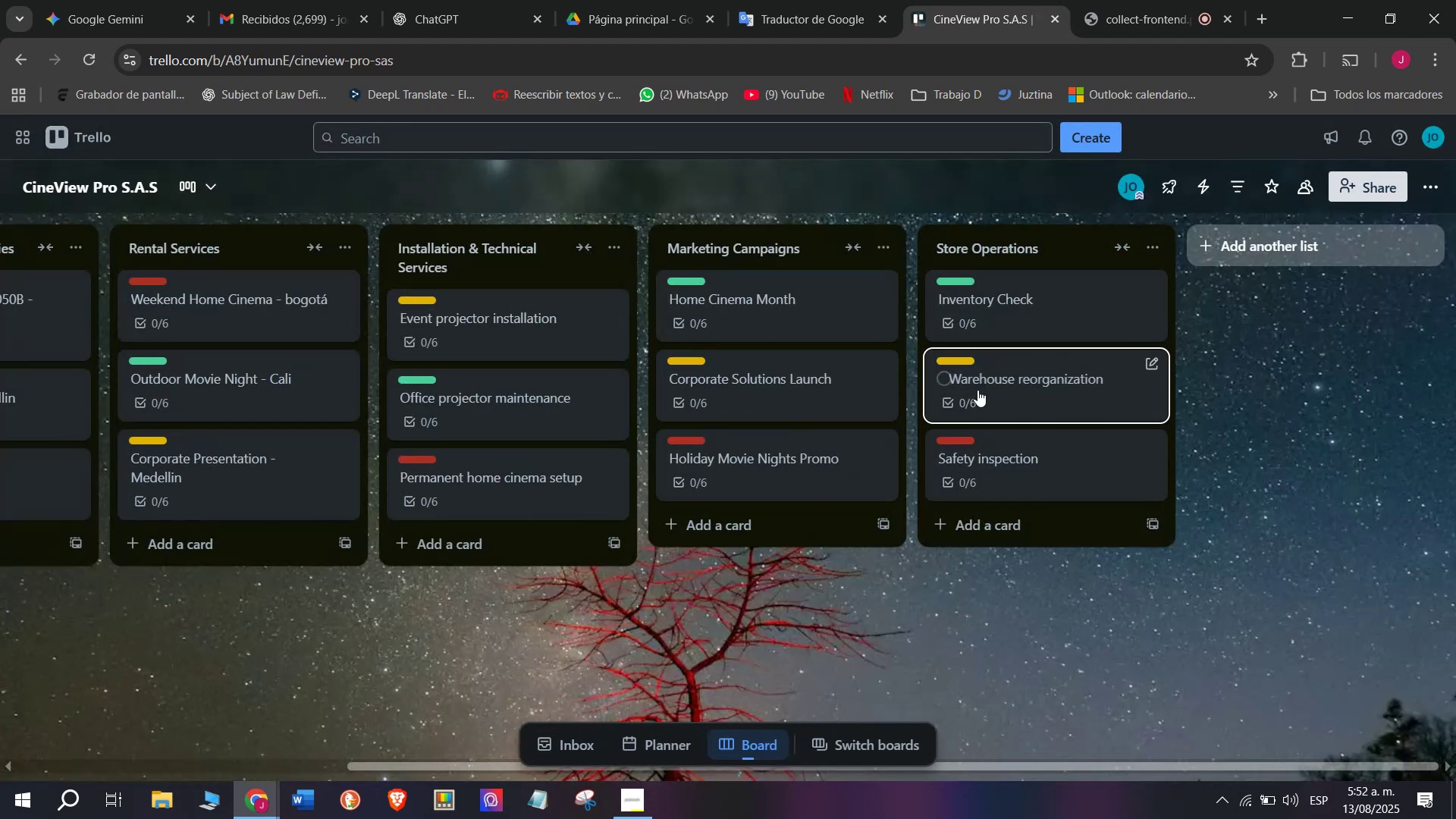 
scroll: coordinate [1031, 429], scroll_direction: down, amount: 8.0
 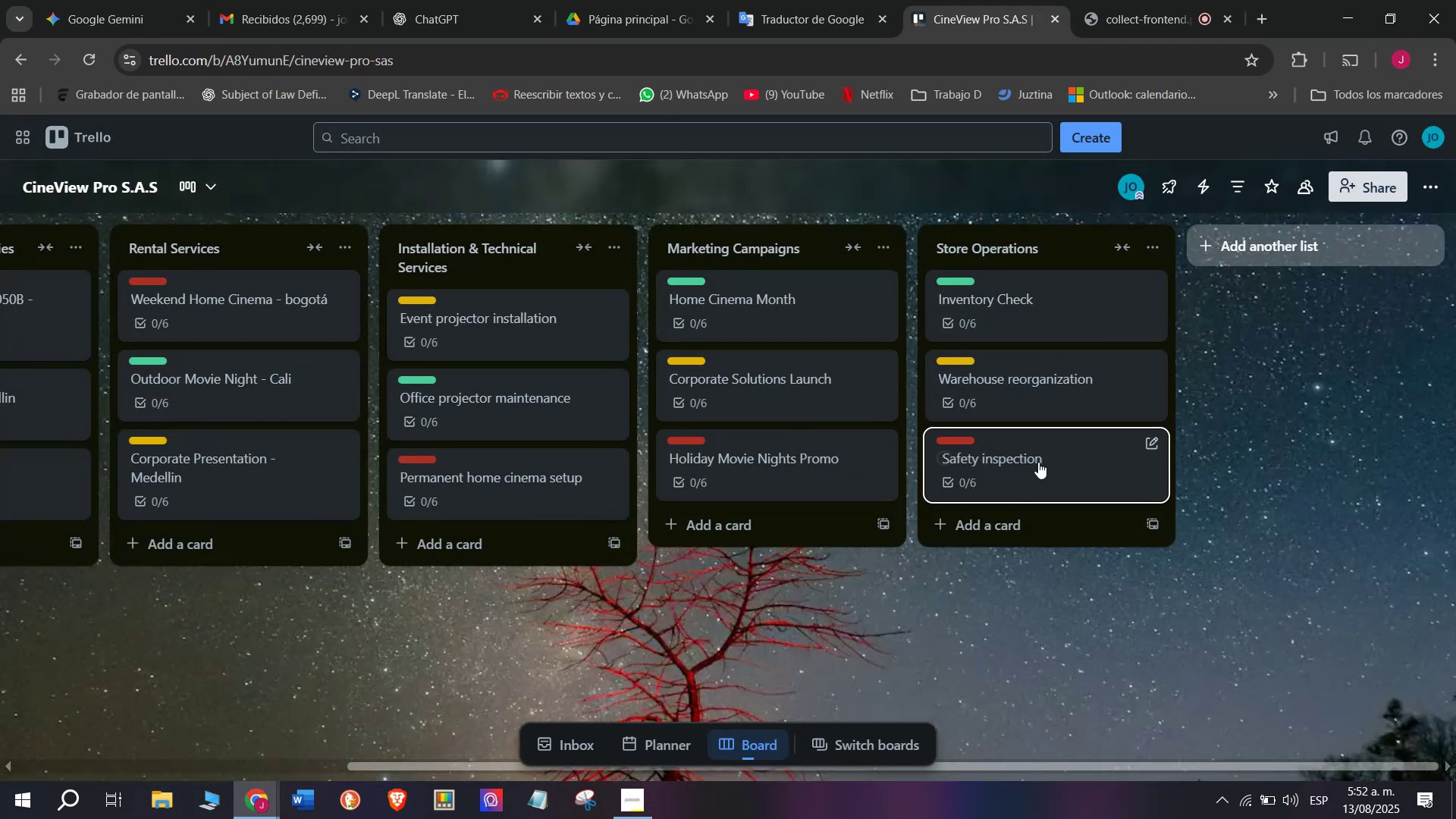 
left_click_drag(start_coordinate=[1038, 462], to_coordinate=[1031, 364])
 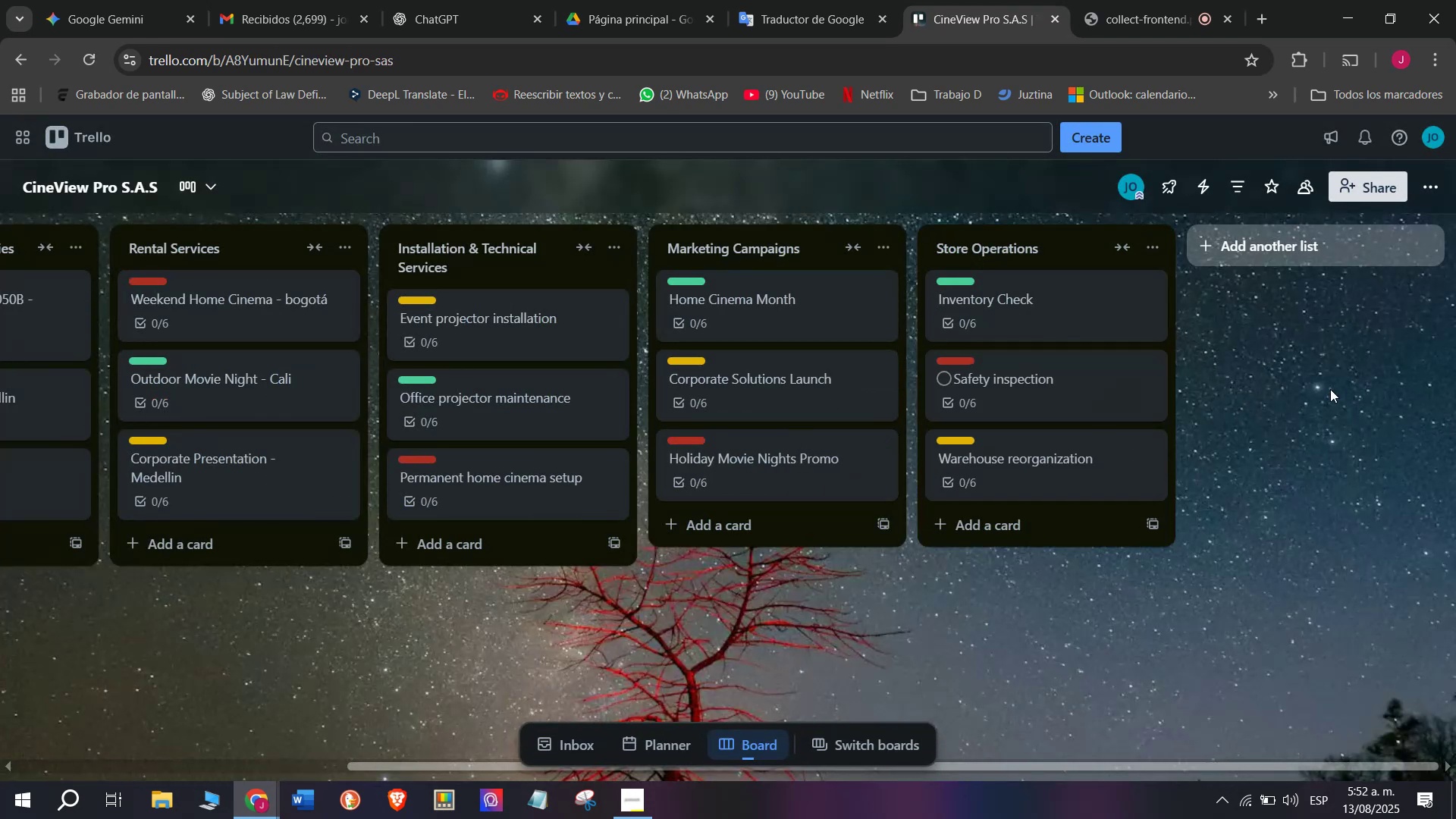 
left_click([1336, 384])
 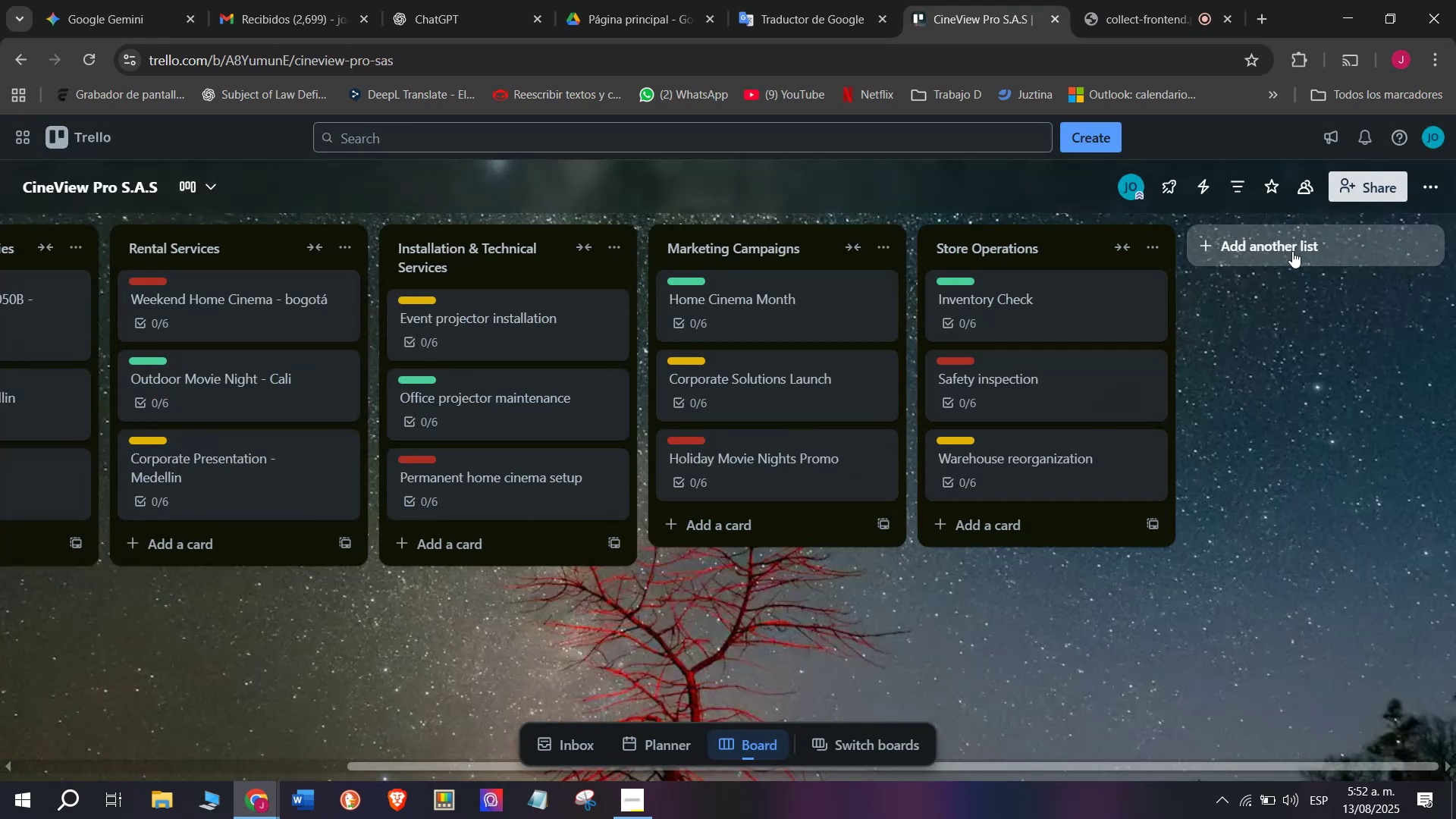 
left_click([1292, 250])
 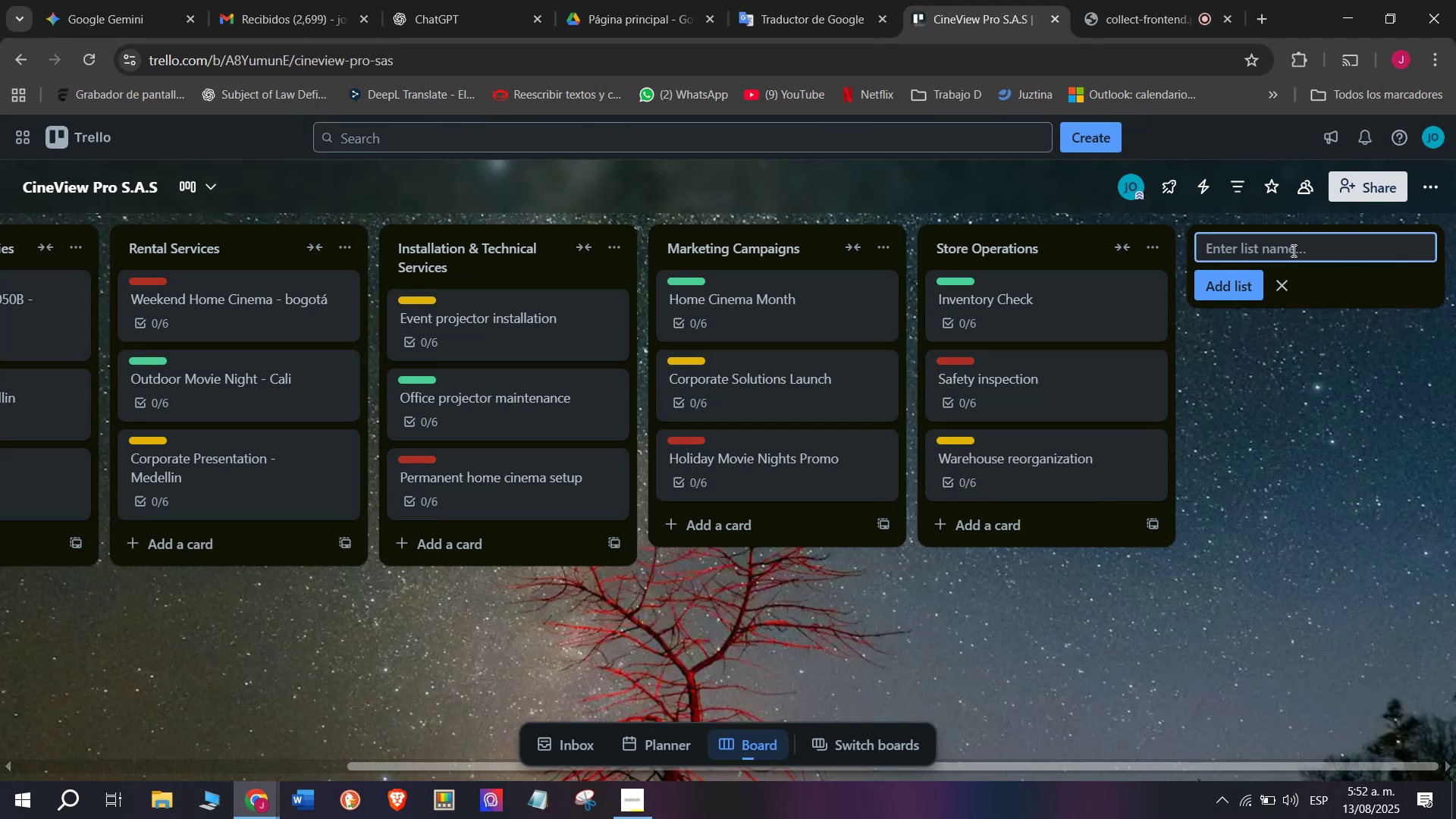 
type(Finance ^ Administration)
 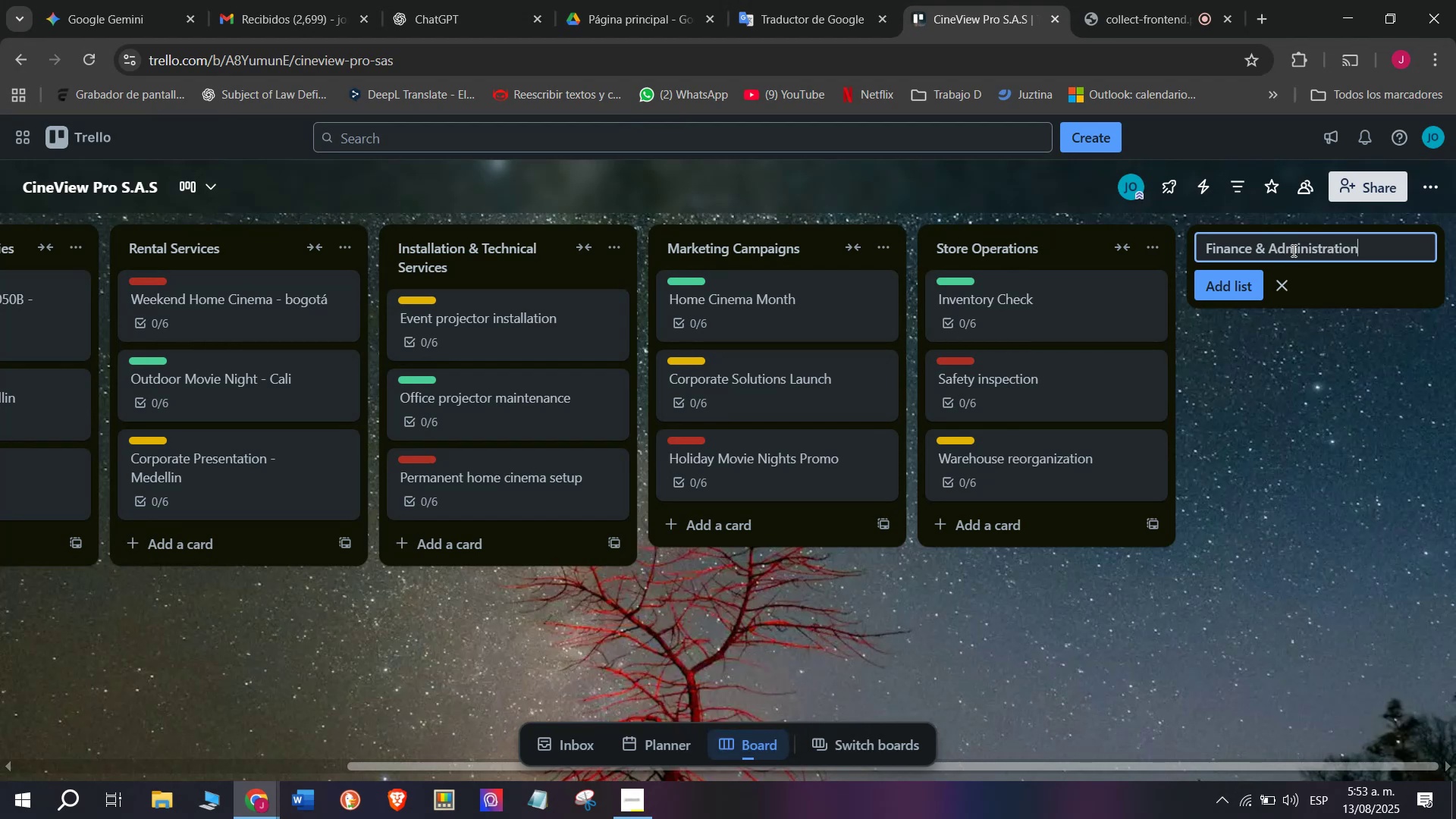 
key(Enter)
 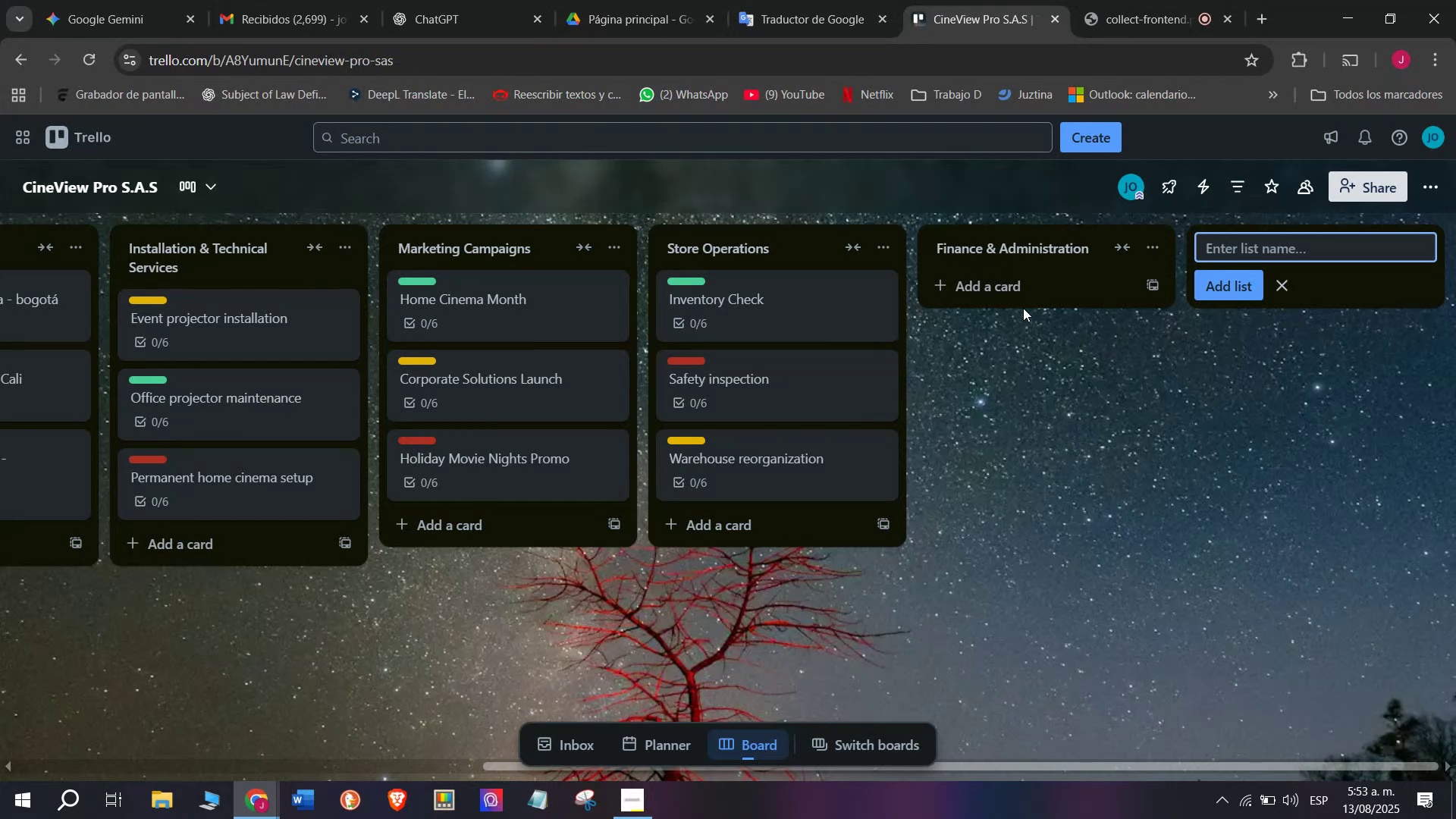 
left_click([1023, 295])
 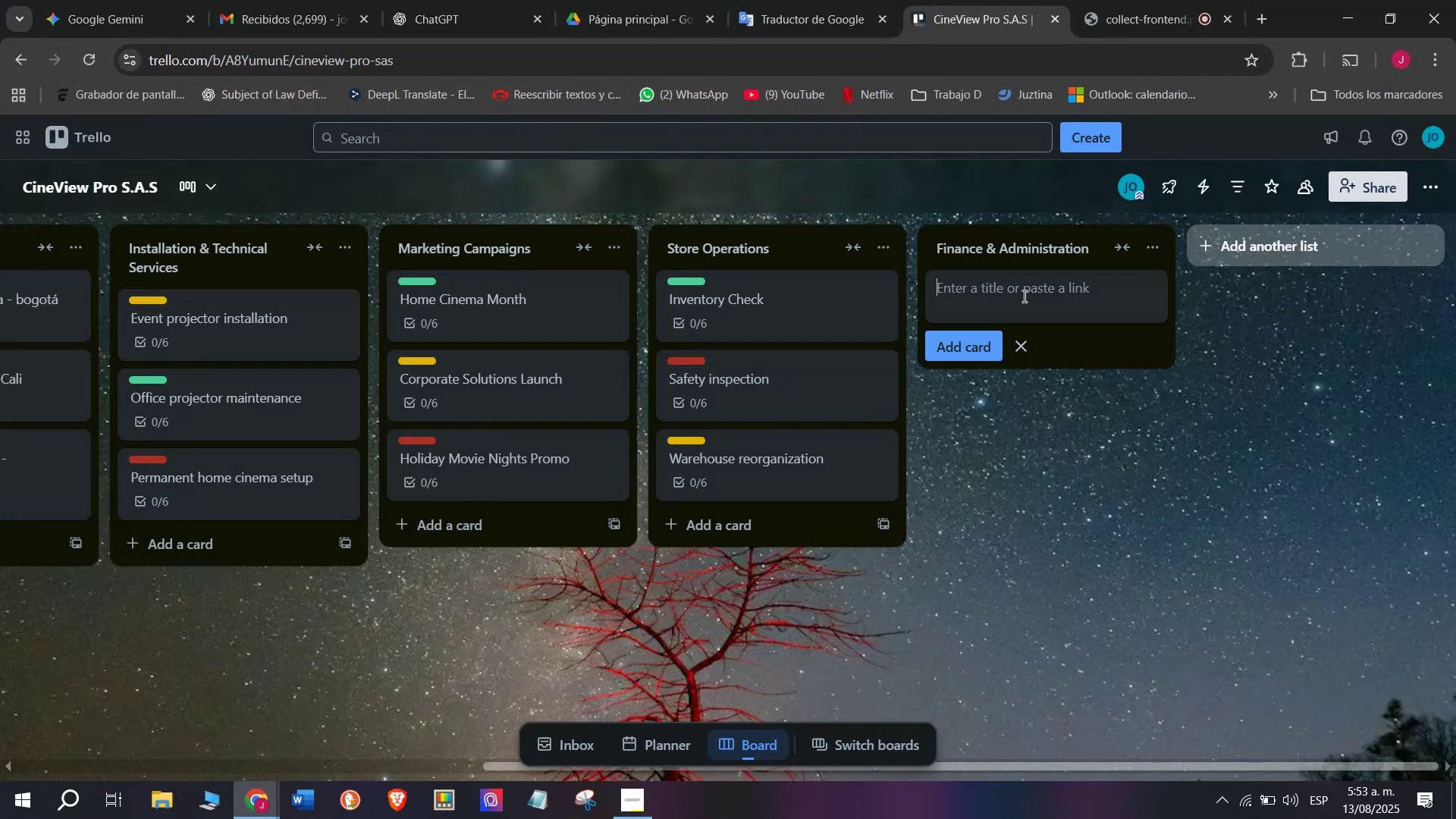 
type(Monthly revenue report)
 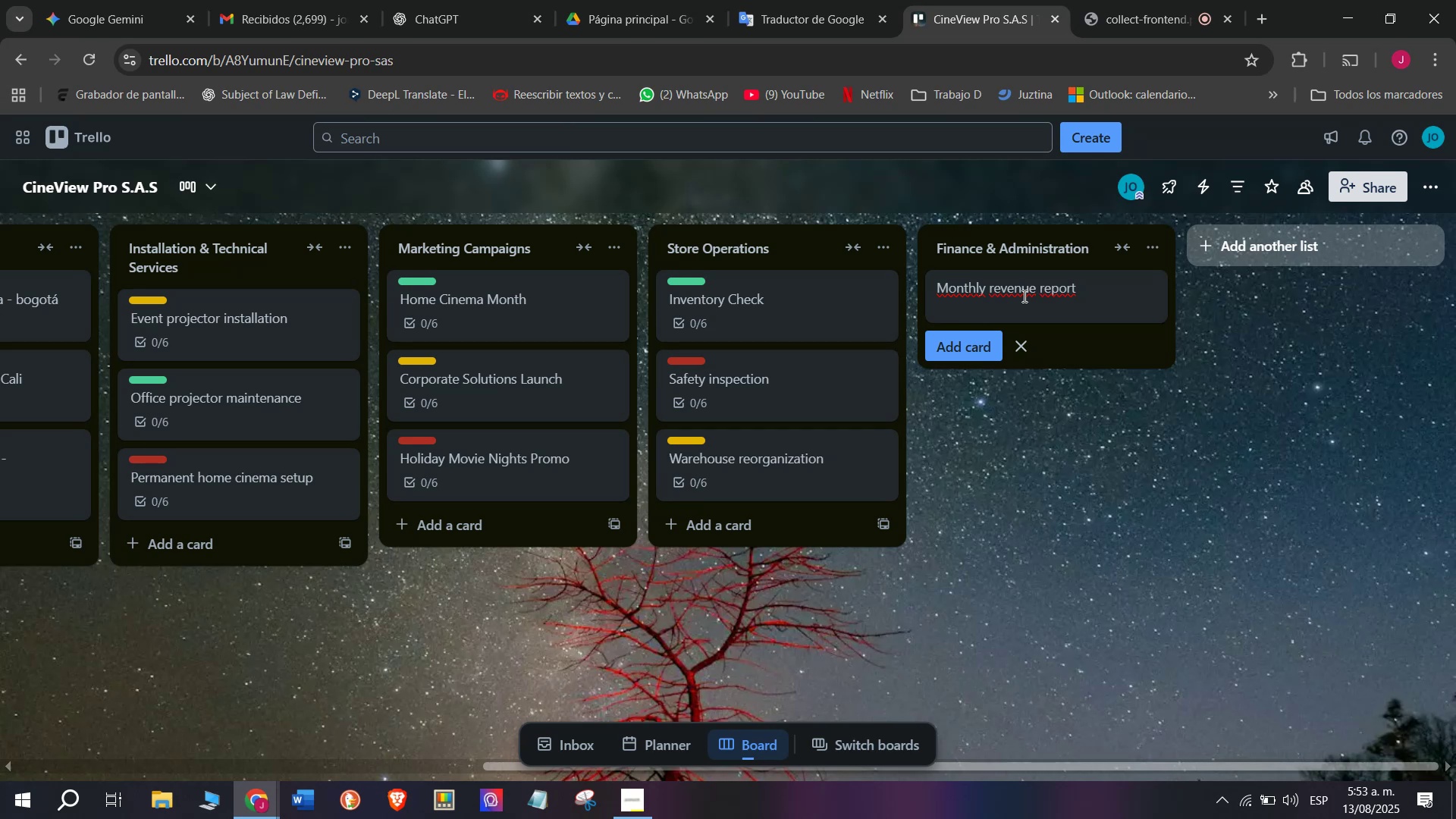 
key(Enter)
 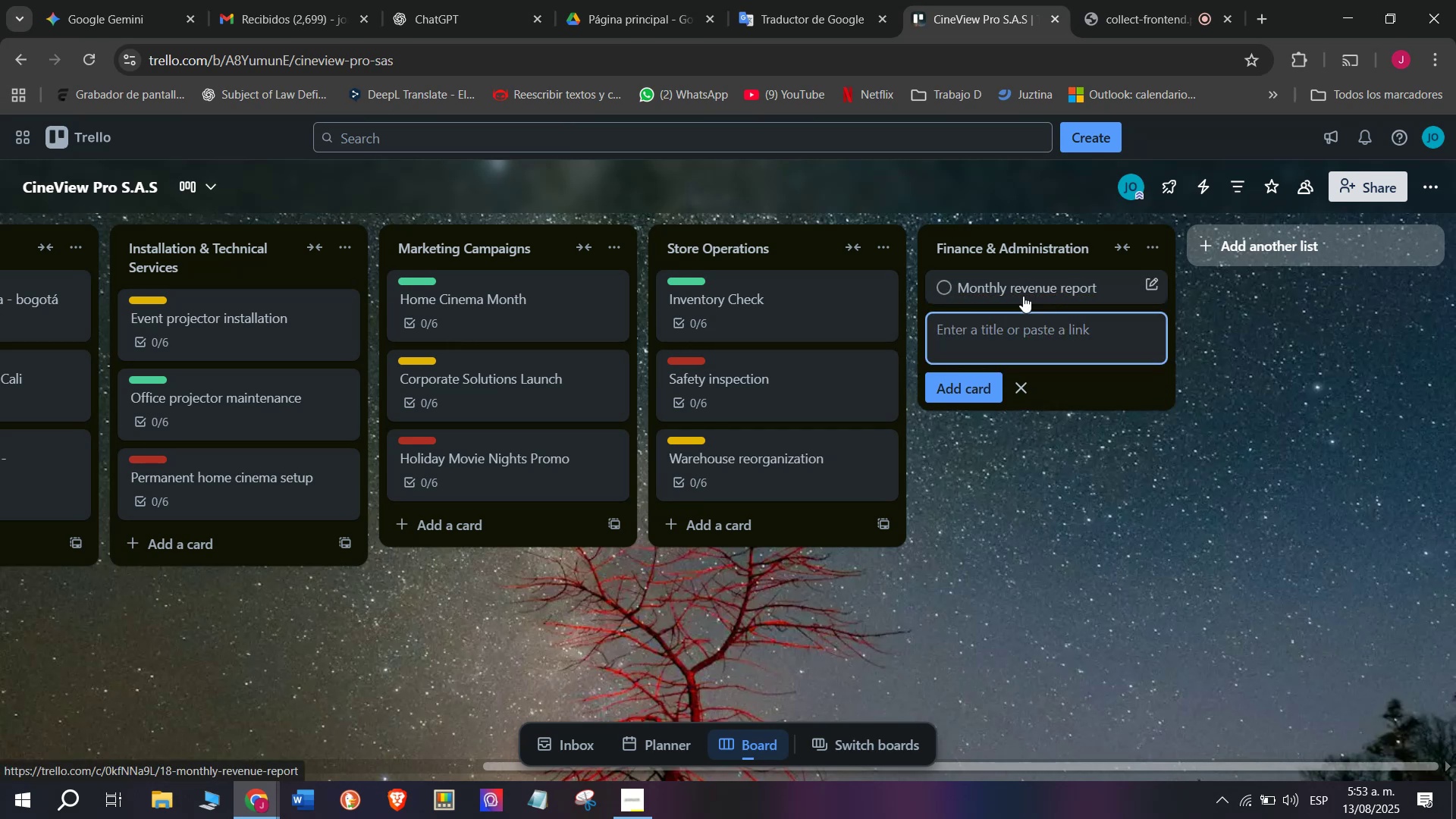 
left_click([1023, 296])
 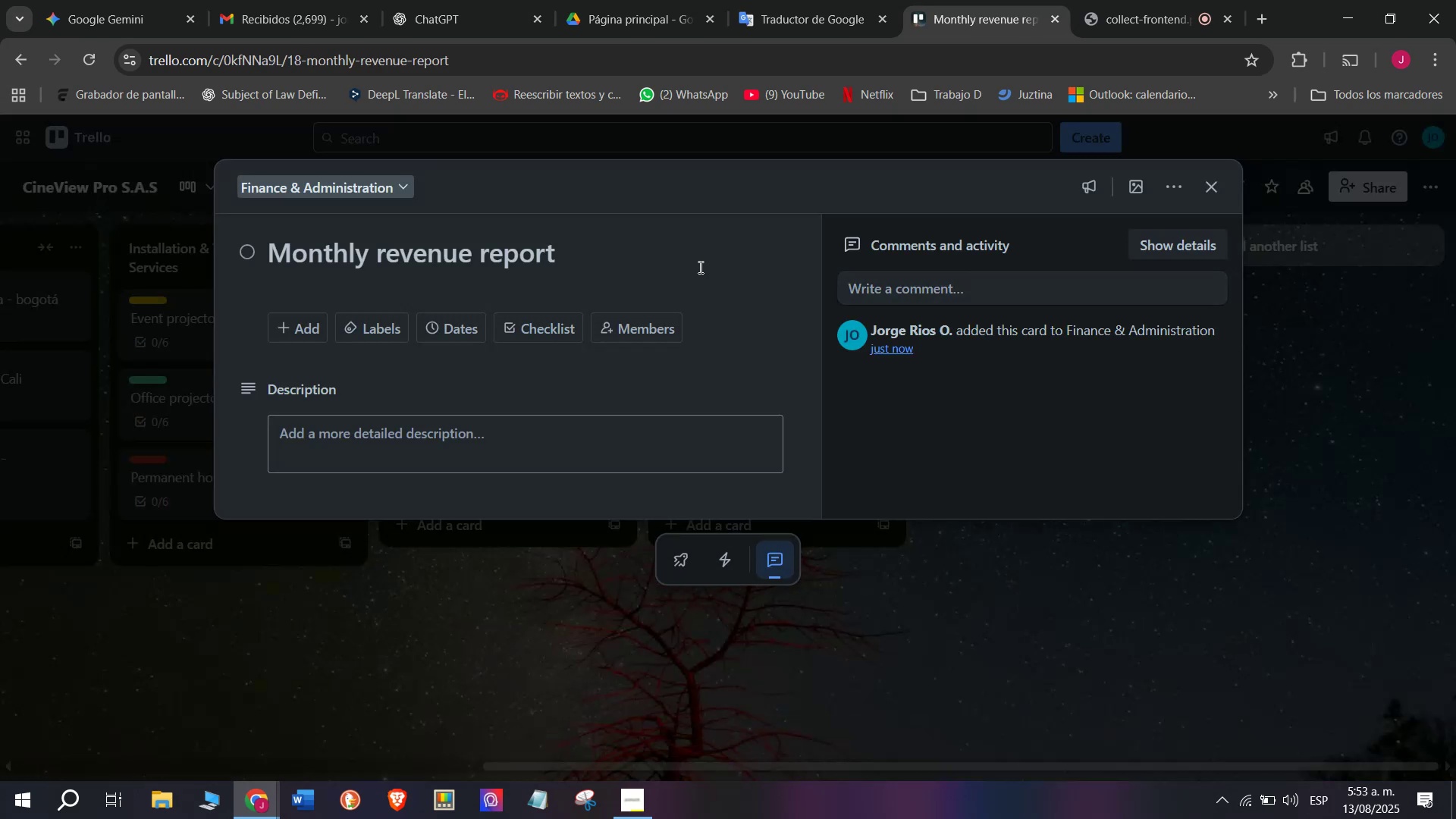 
left_click([547, 333])
 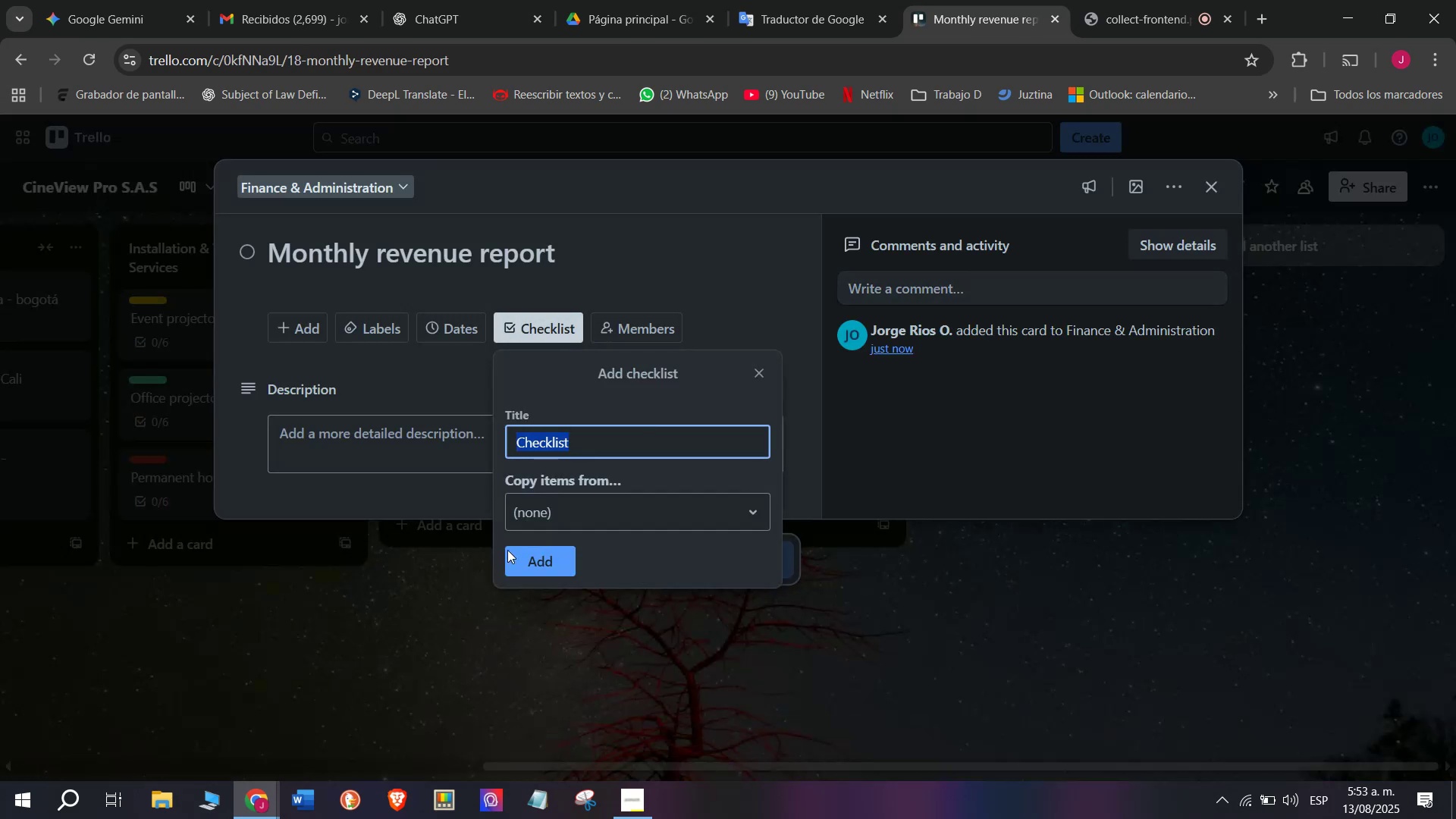 
left_click([557, 557])
 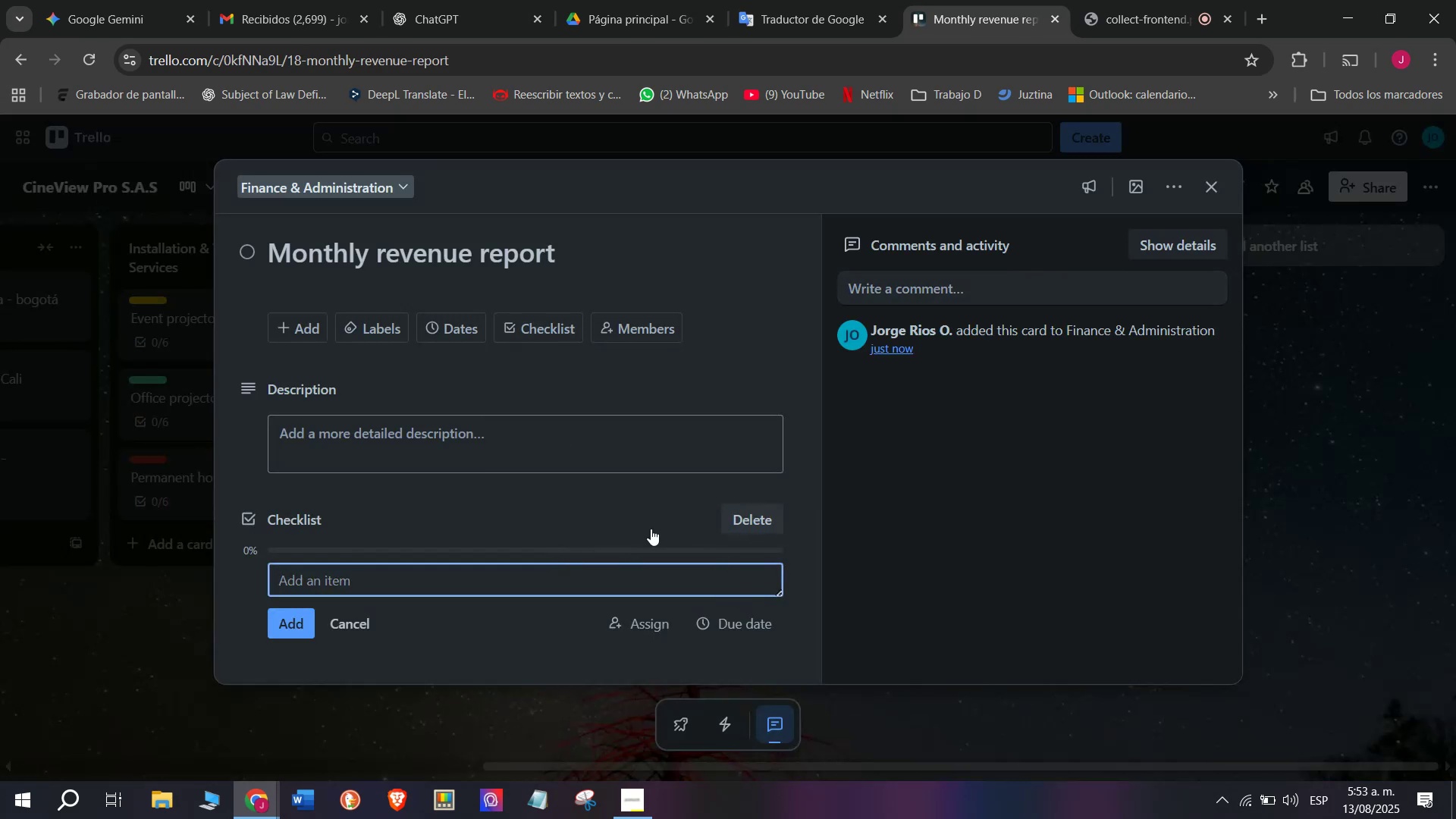 
left_click([507, 588])
 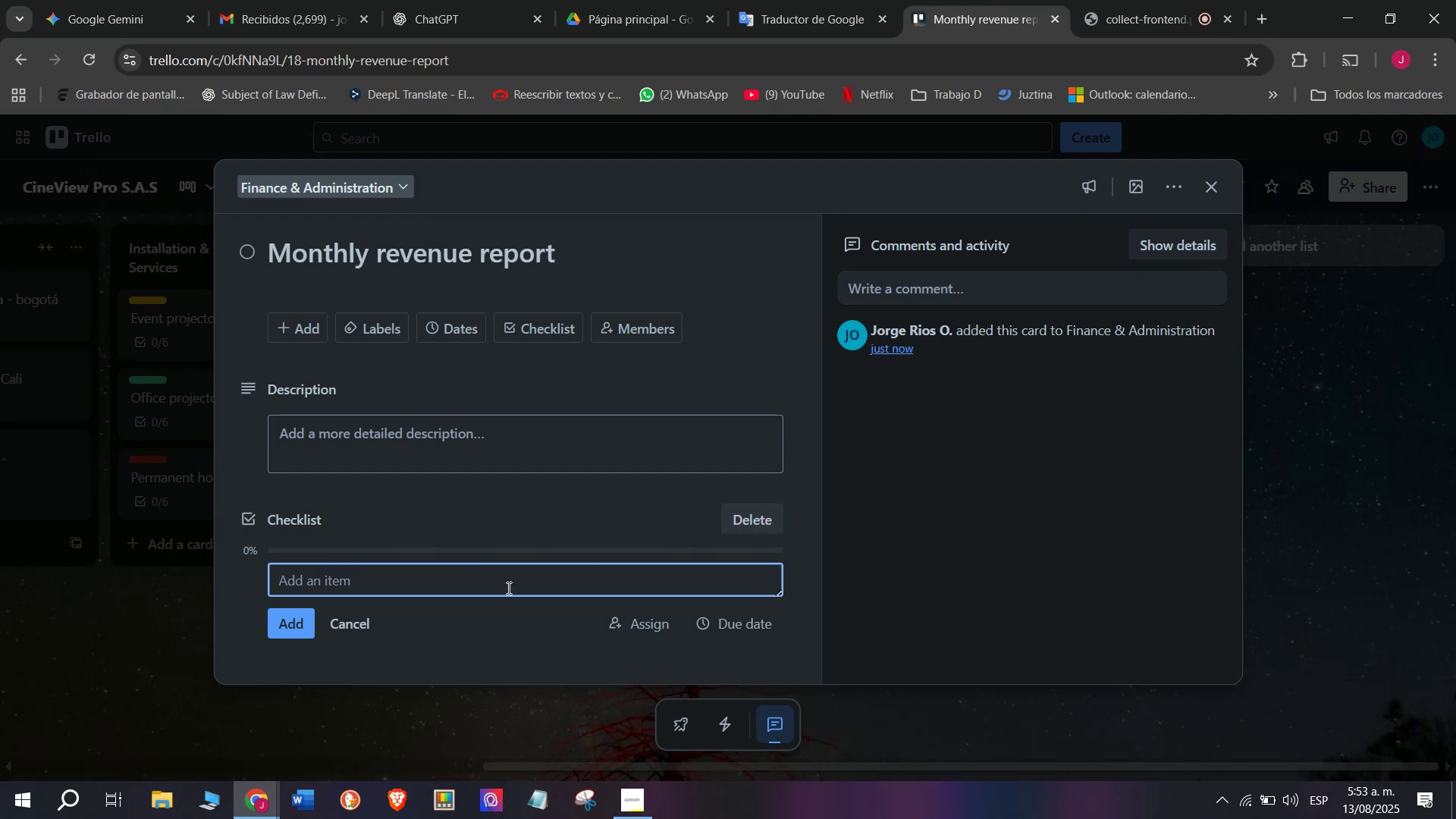 
type(Gather d)
key(Backspace)
type(sales im]])
key(Backspace)
key(Backspace)
key(Backspace)
type(nvo)
 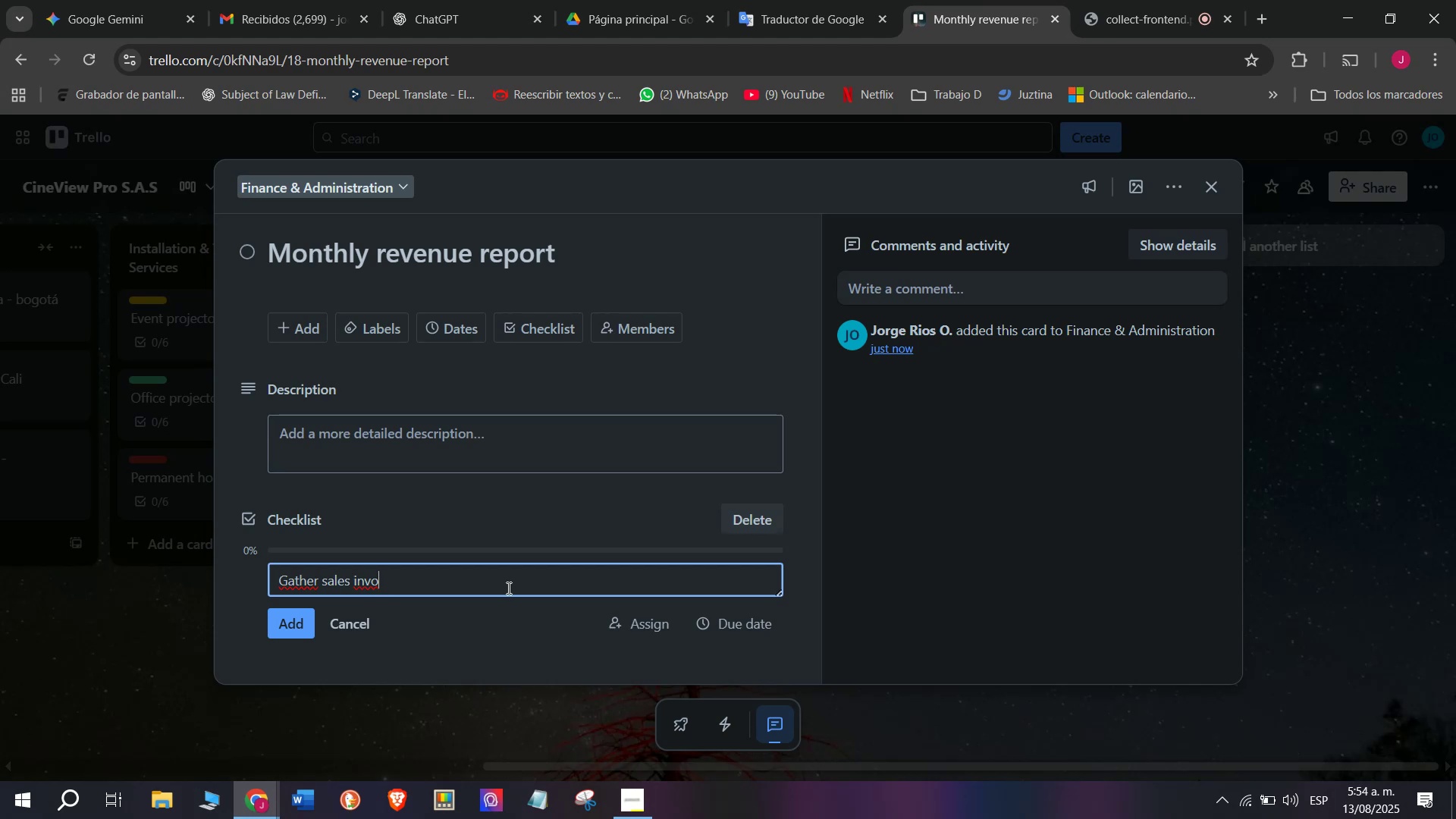 
type(ices)
 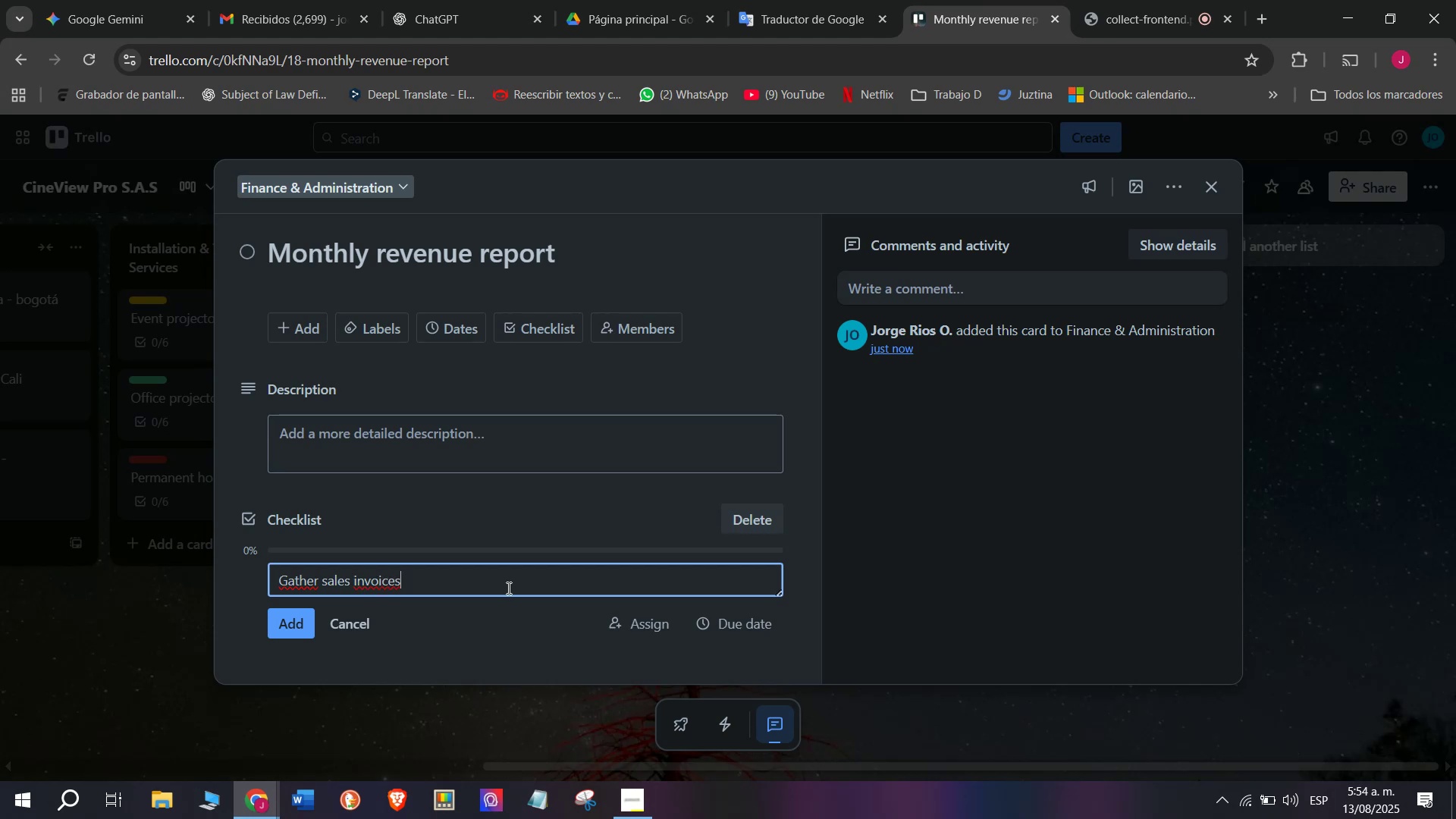 
key(Enter)
 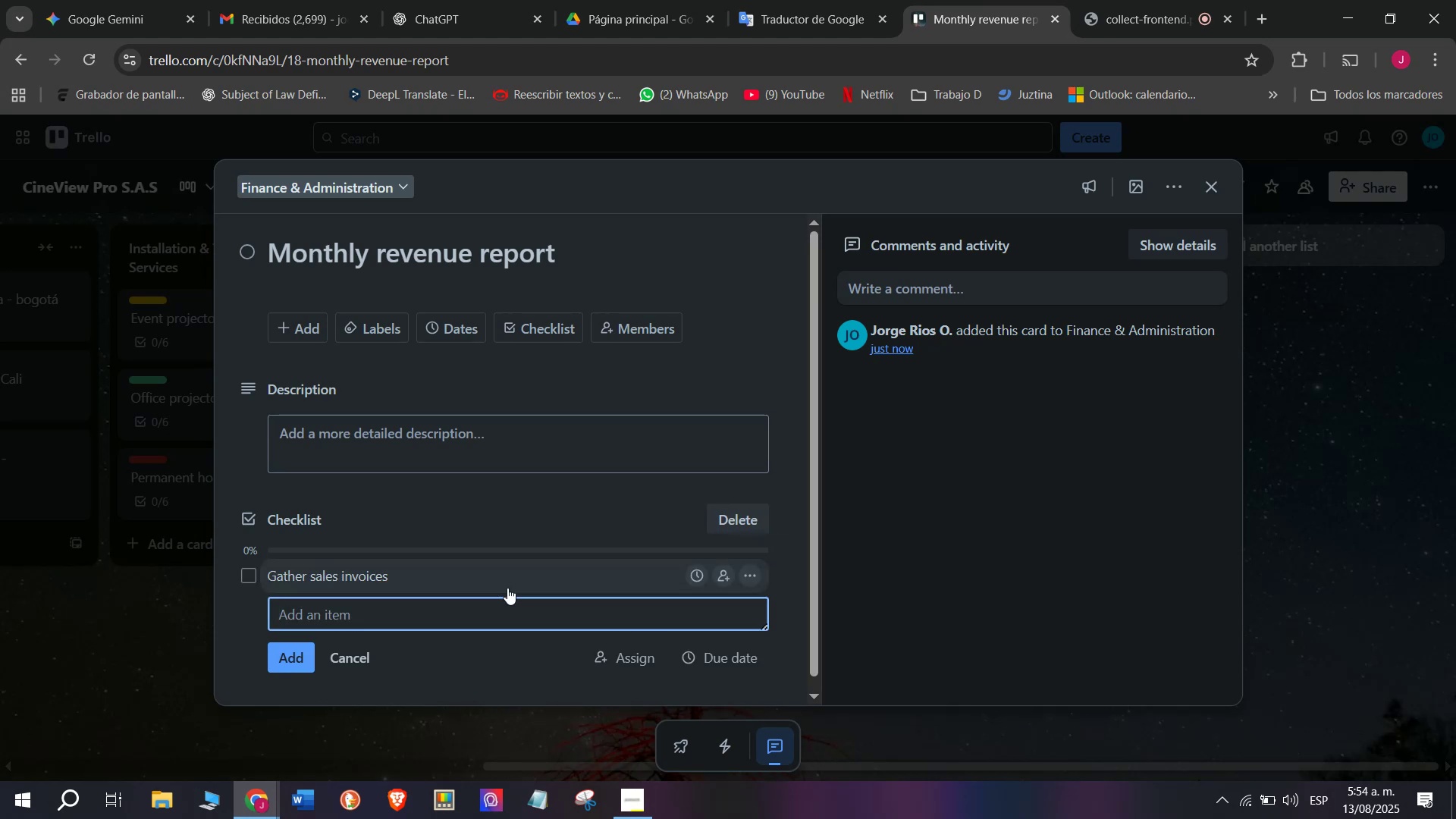 
type(Sum rwe)
key(Backspace)
key(Backspace)
type(ental income)
 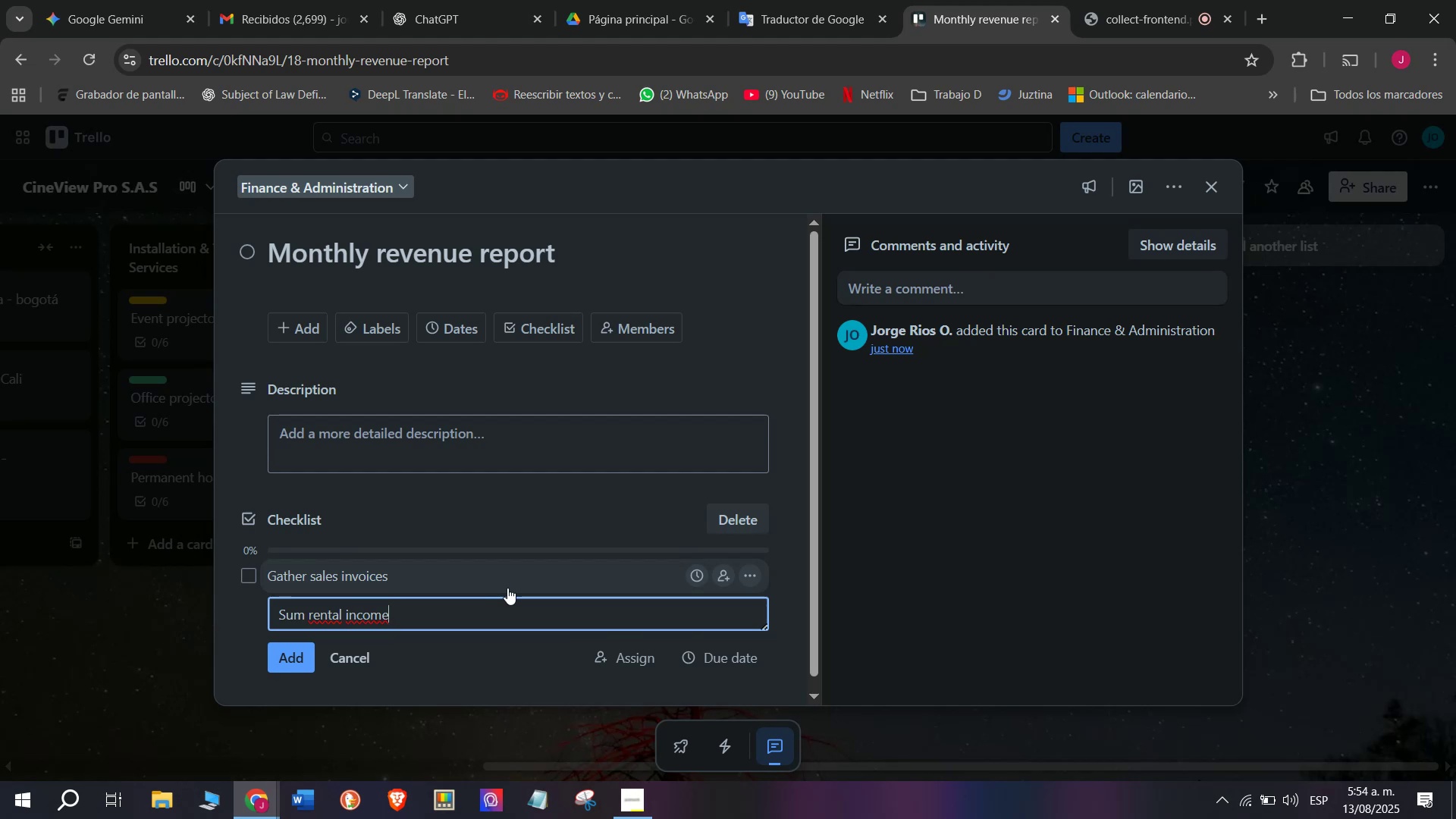 
key(Enter)
 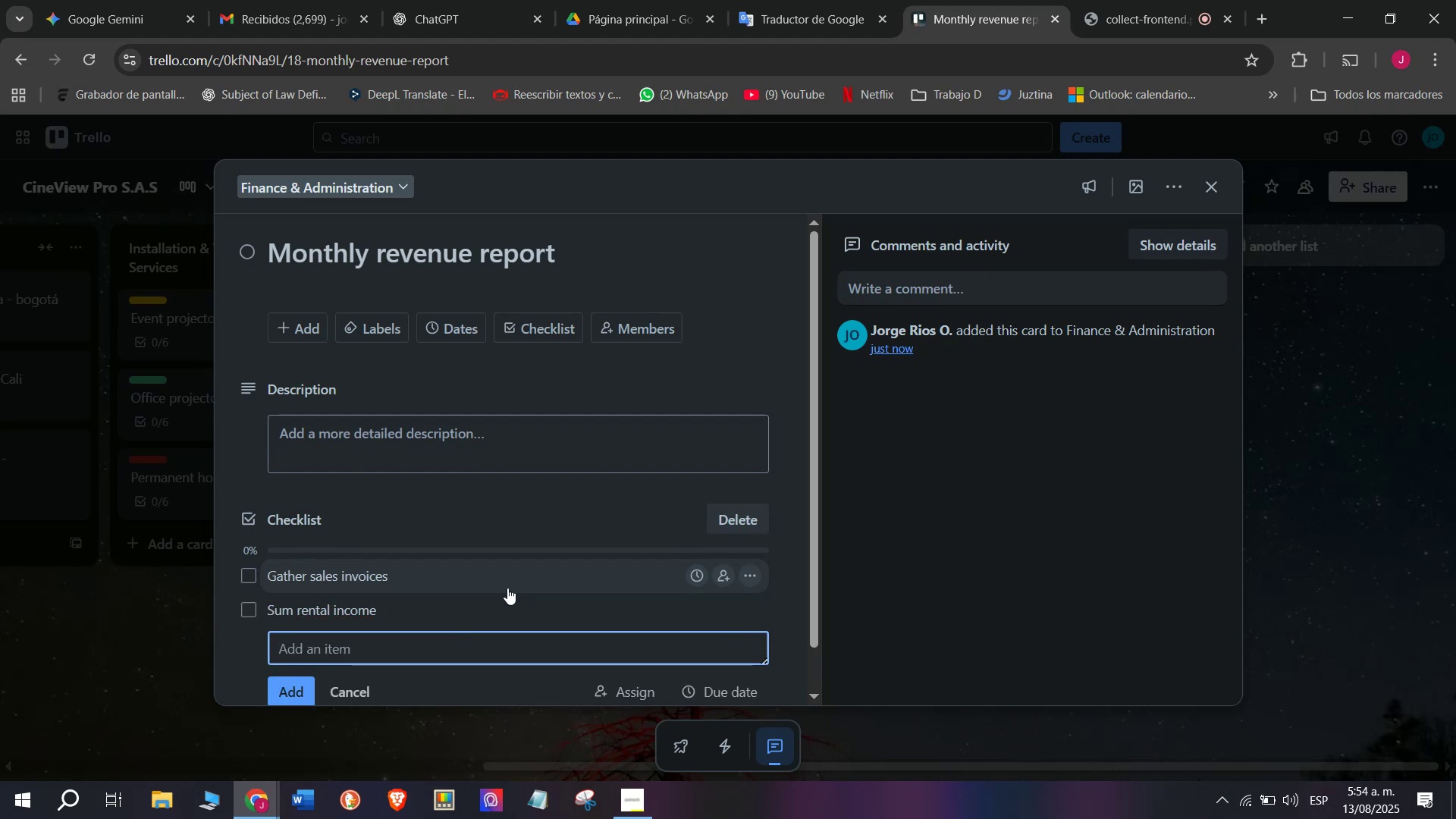 
type(Subtract operational)
 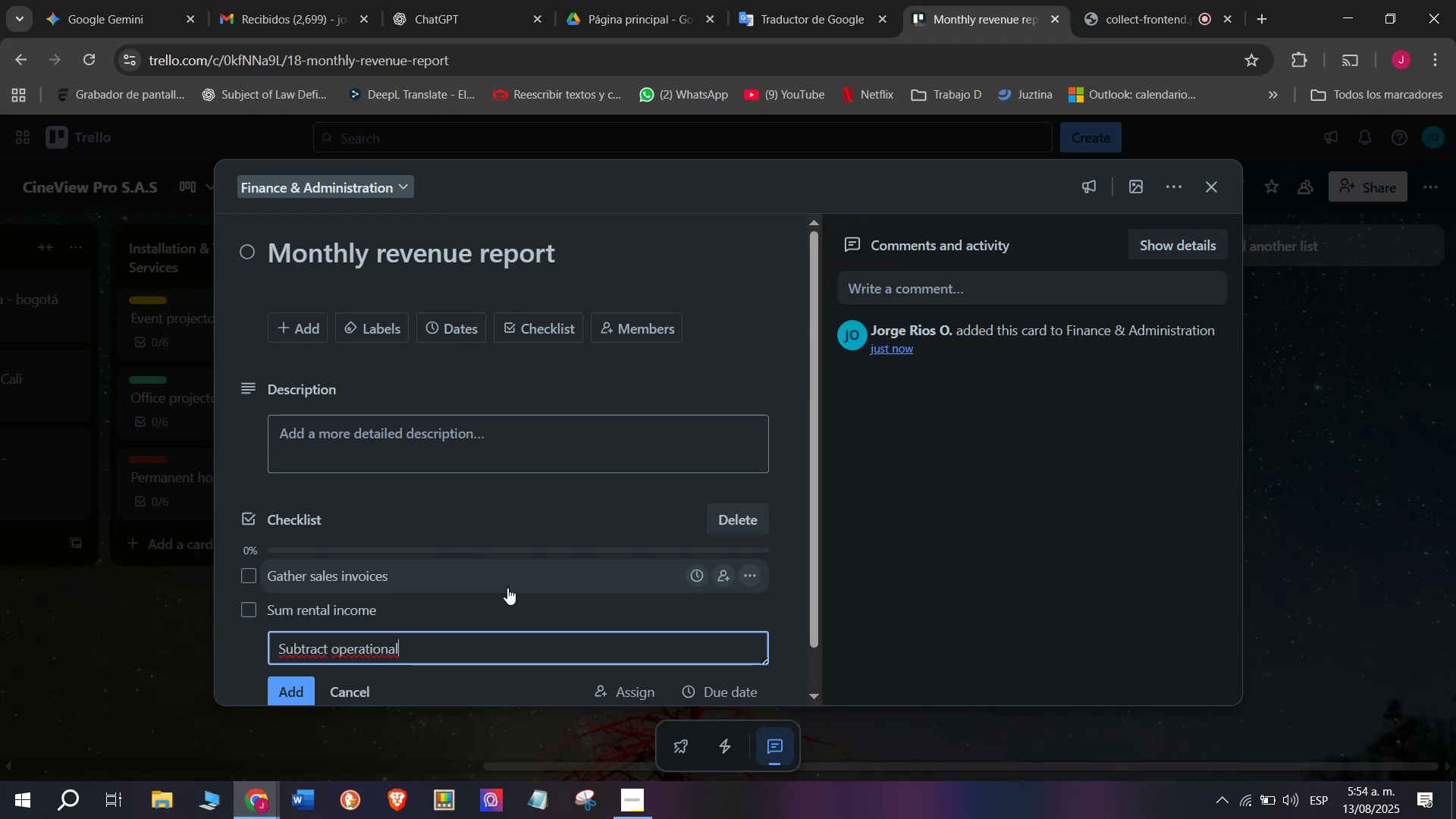 
type( costs)
 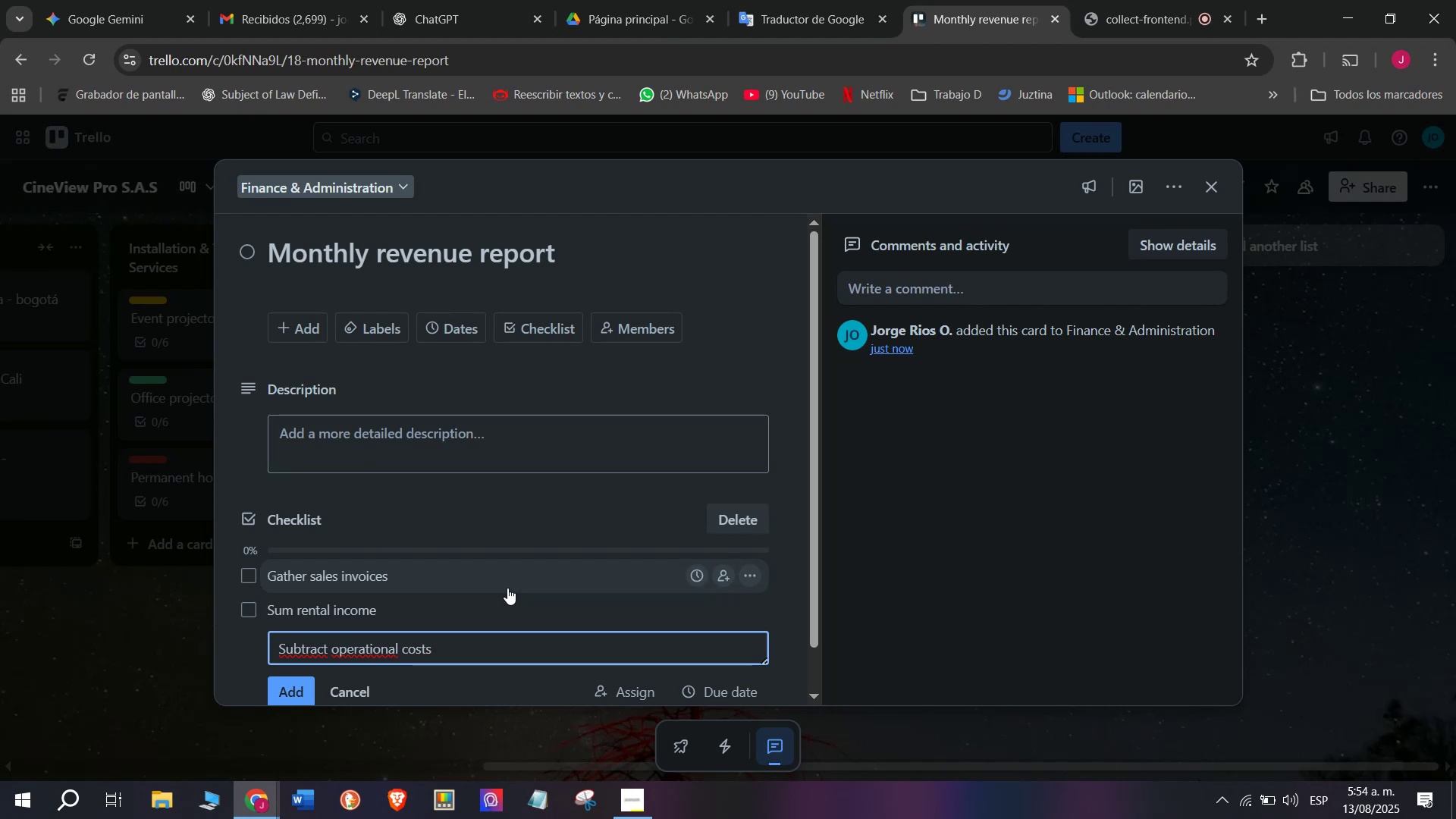 
key(Enter)
 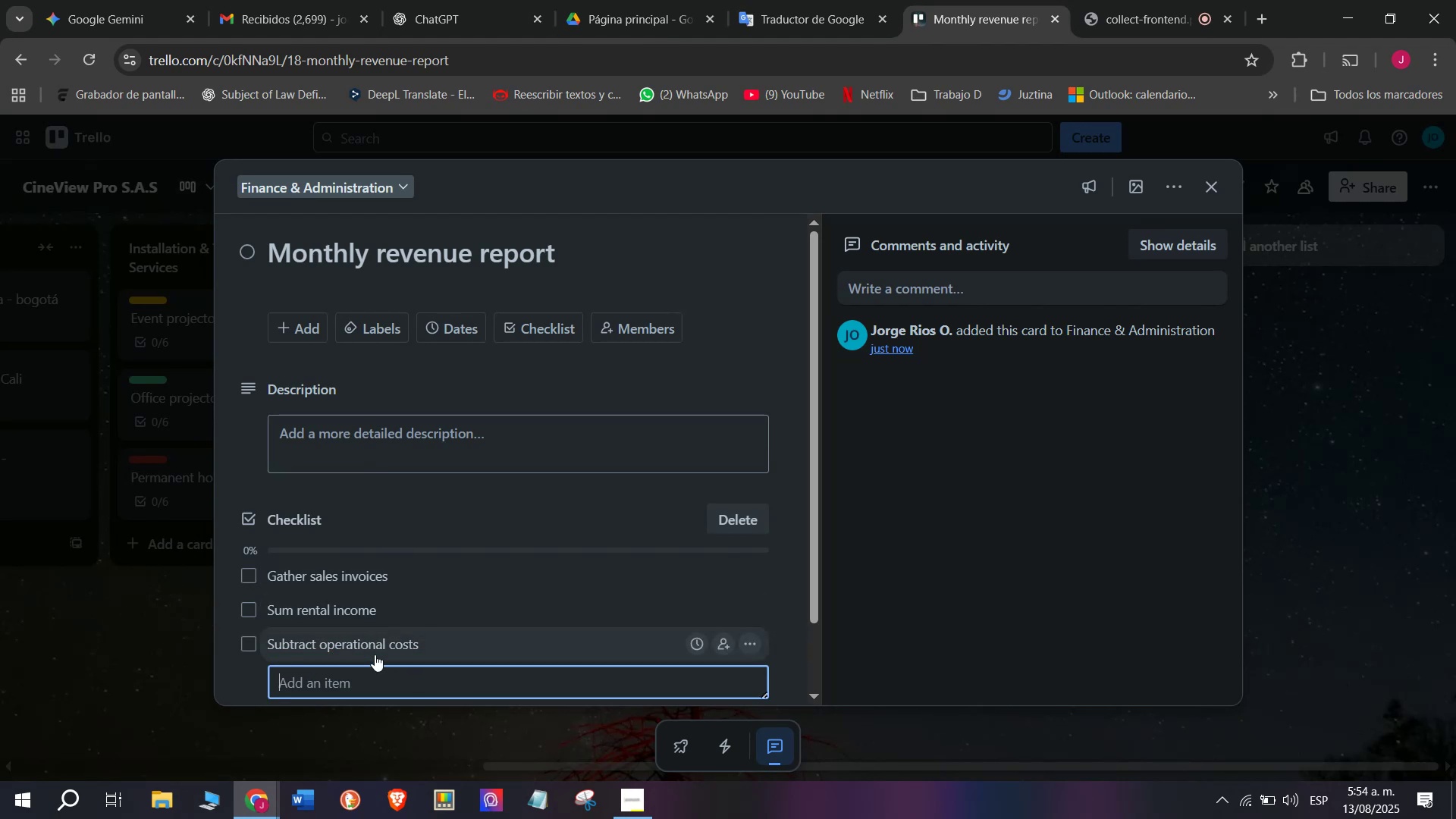 
wait(5.04)
 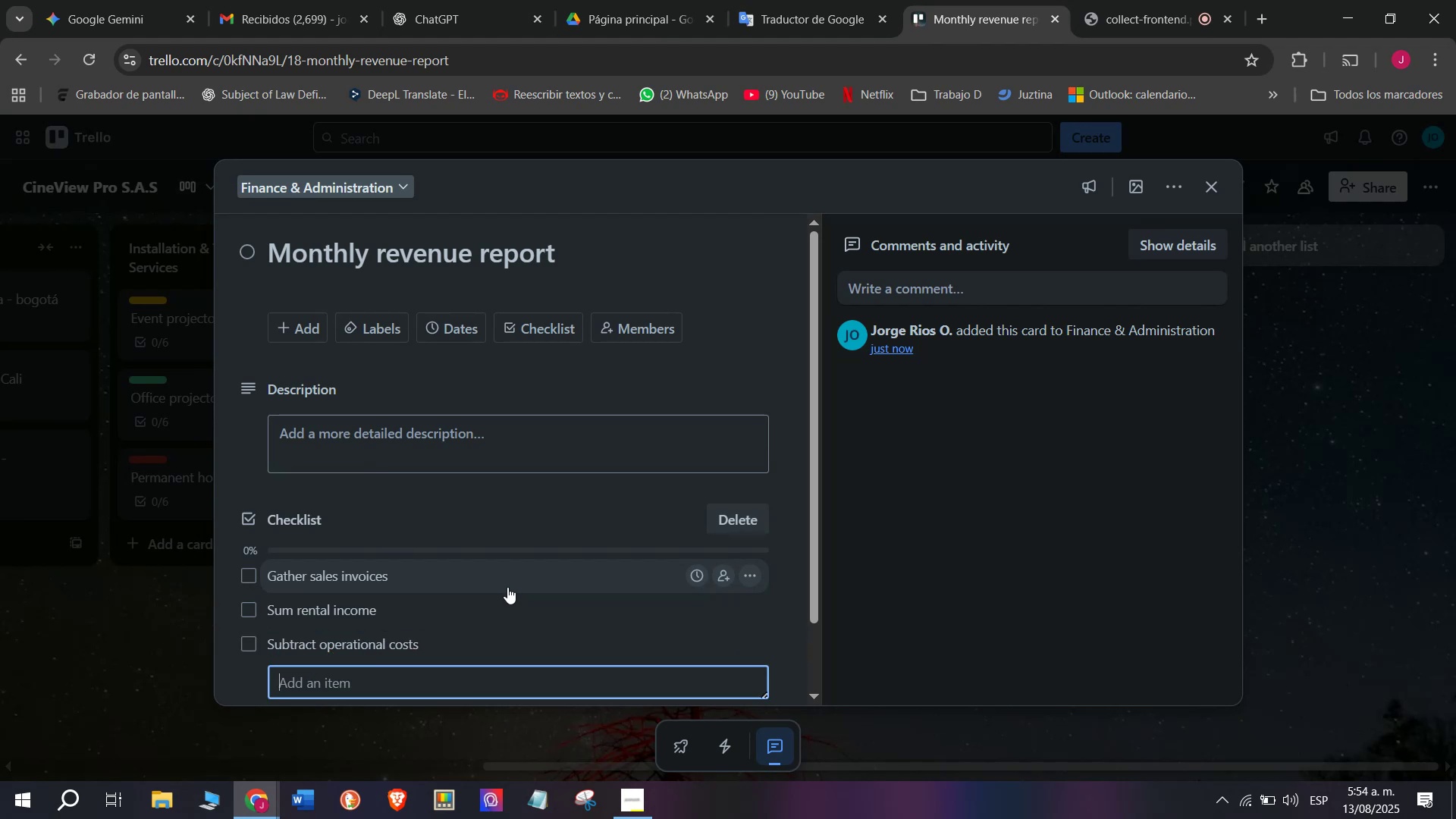 
scroll: coordinate [492, 476], scroll_direction: down, amount: 4.0
 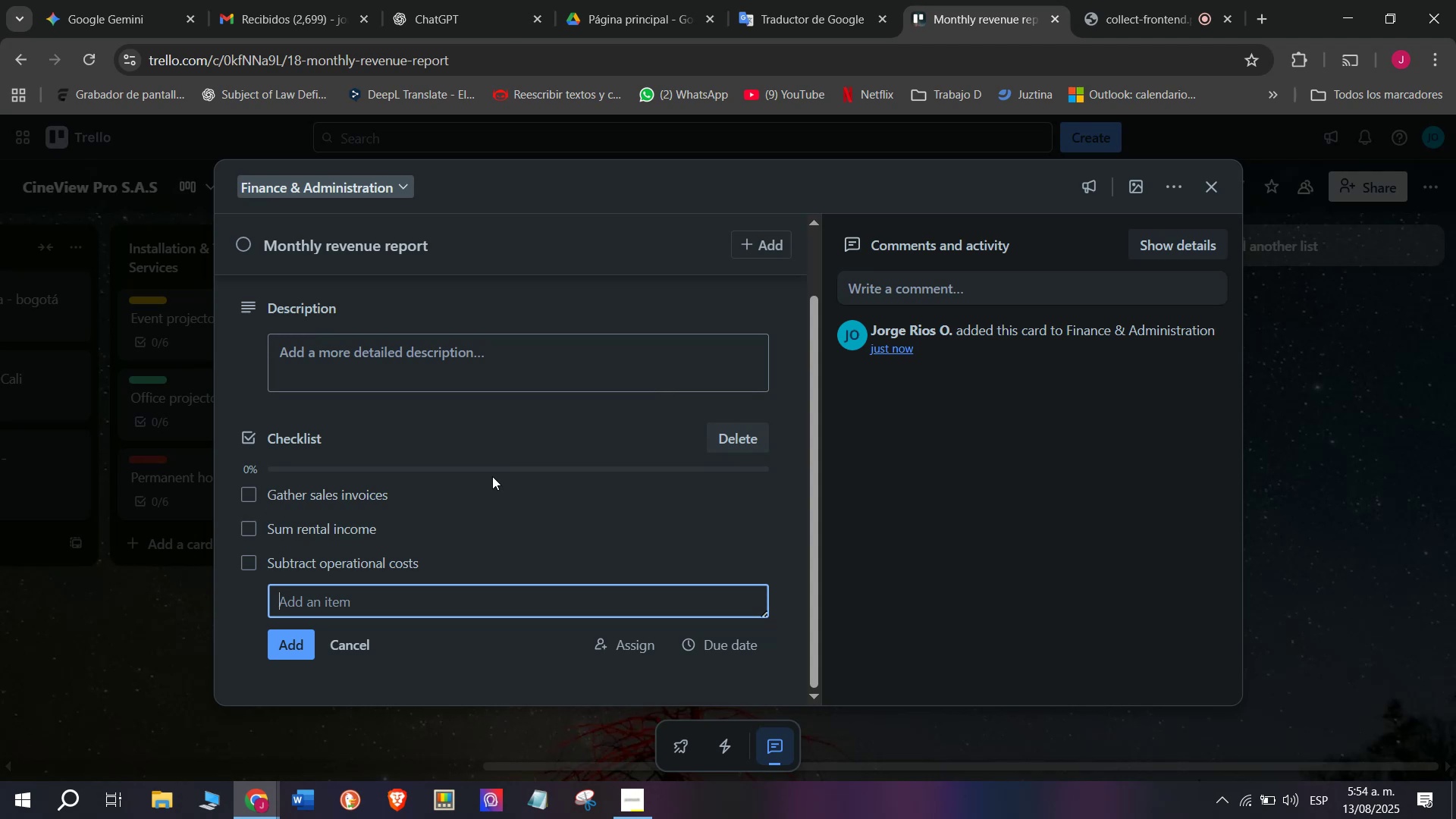 
type(Prepare summary)
 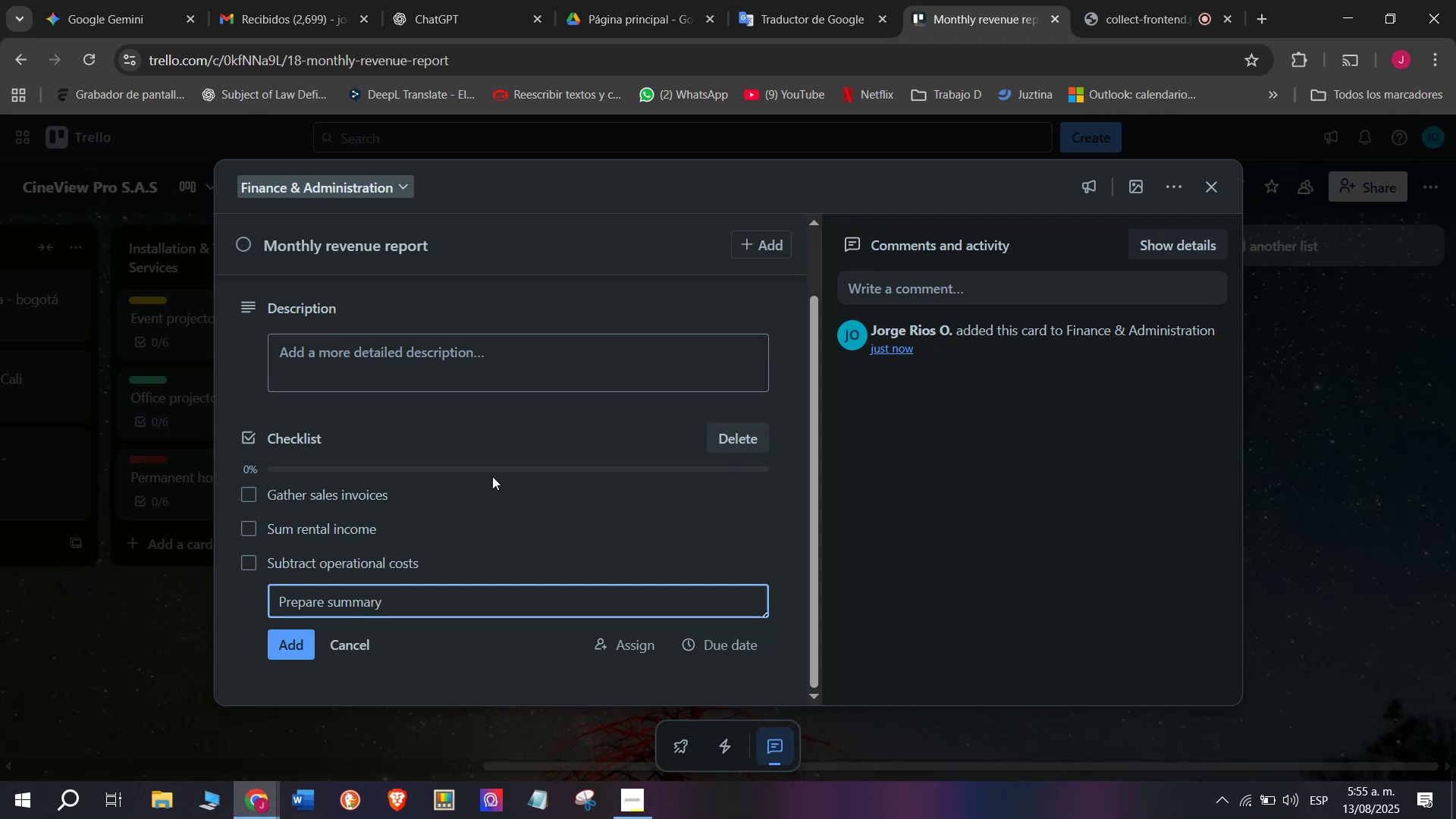 
key(Enter)
 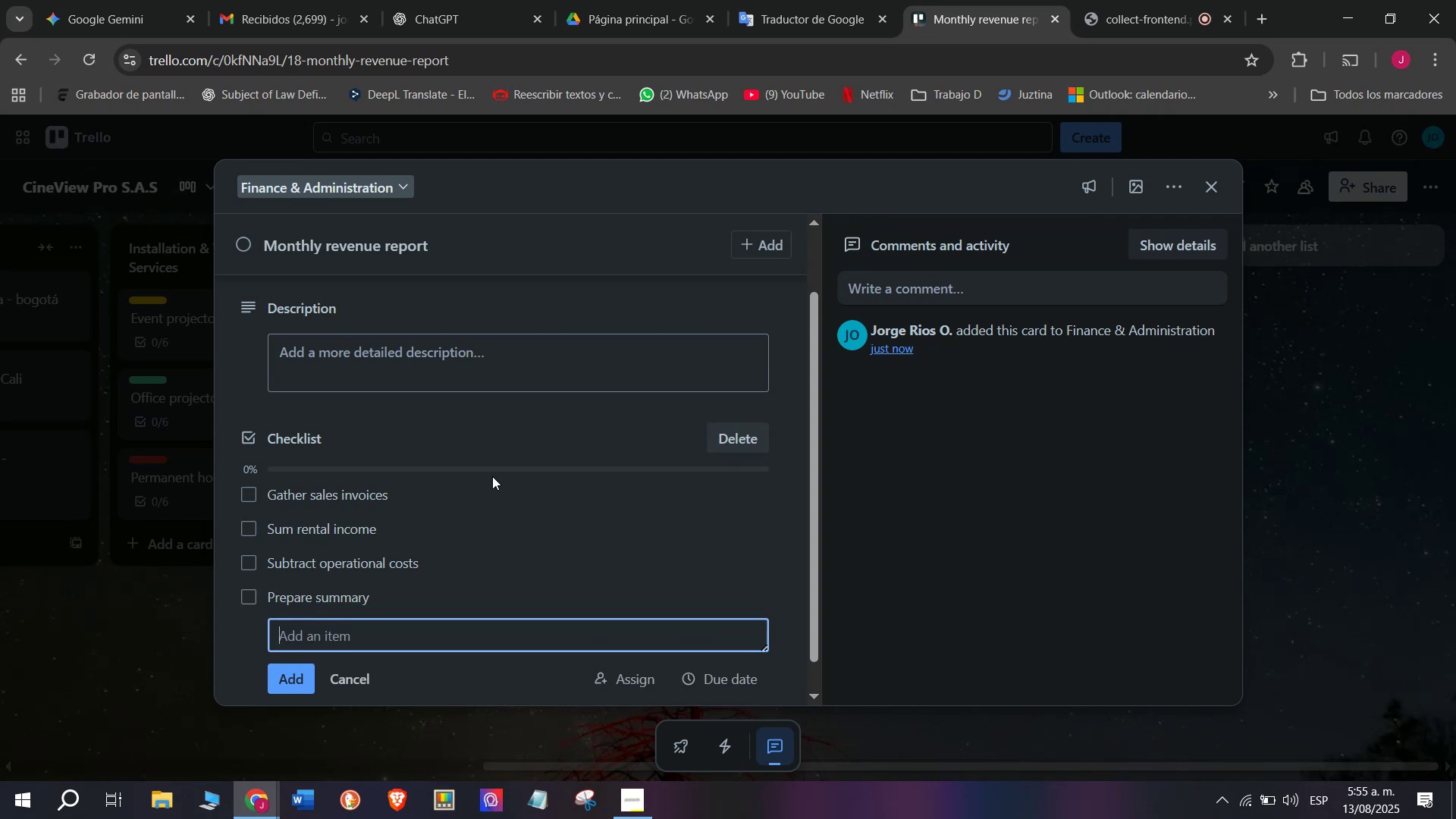 
type(Send to managemenr)
key(Backspace)
type(t)
 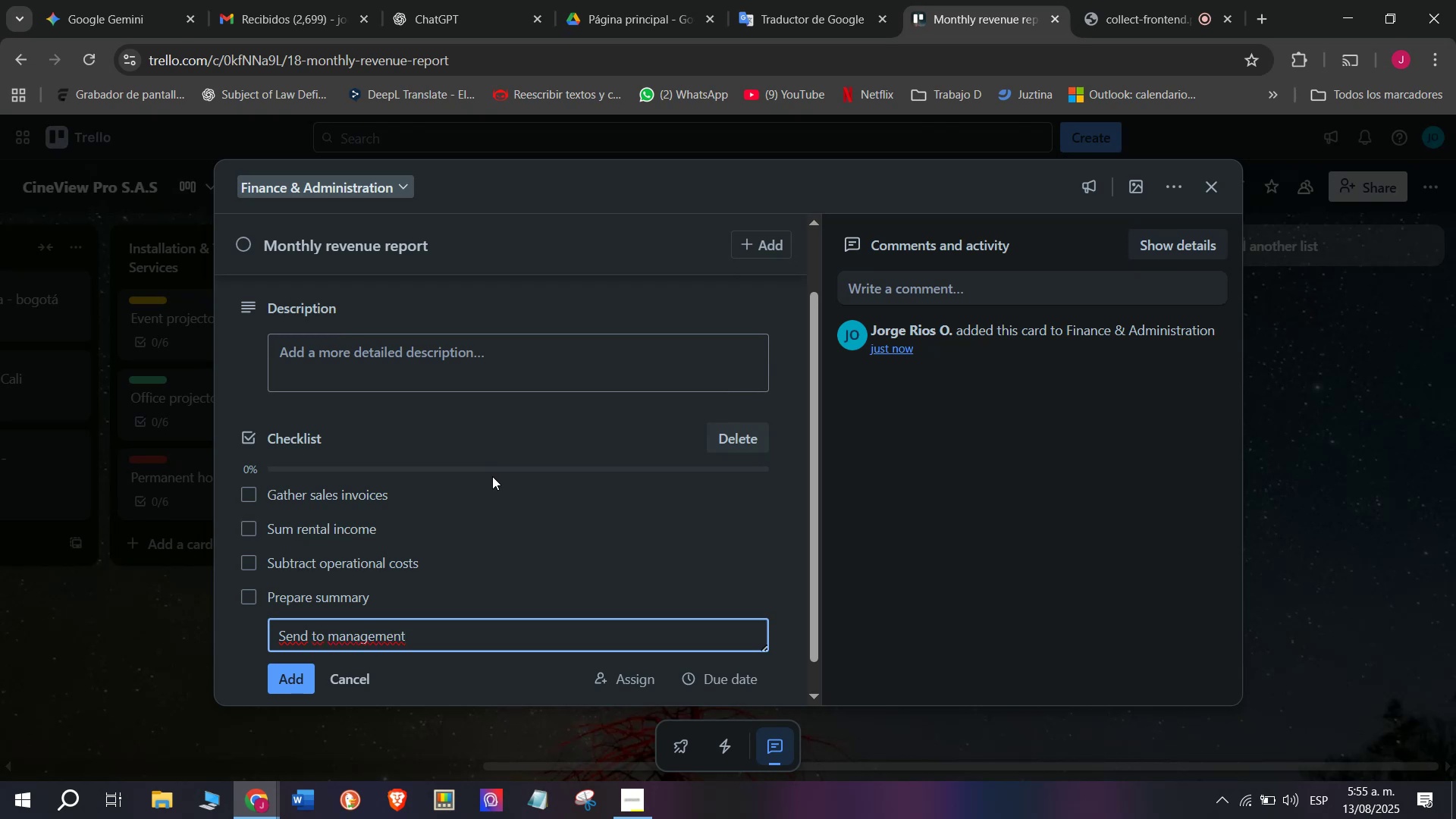 
key(Enter)
 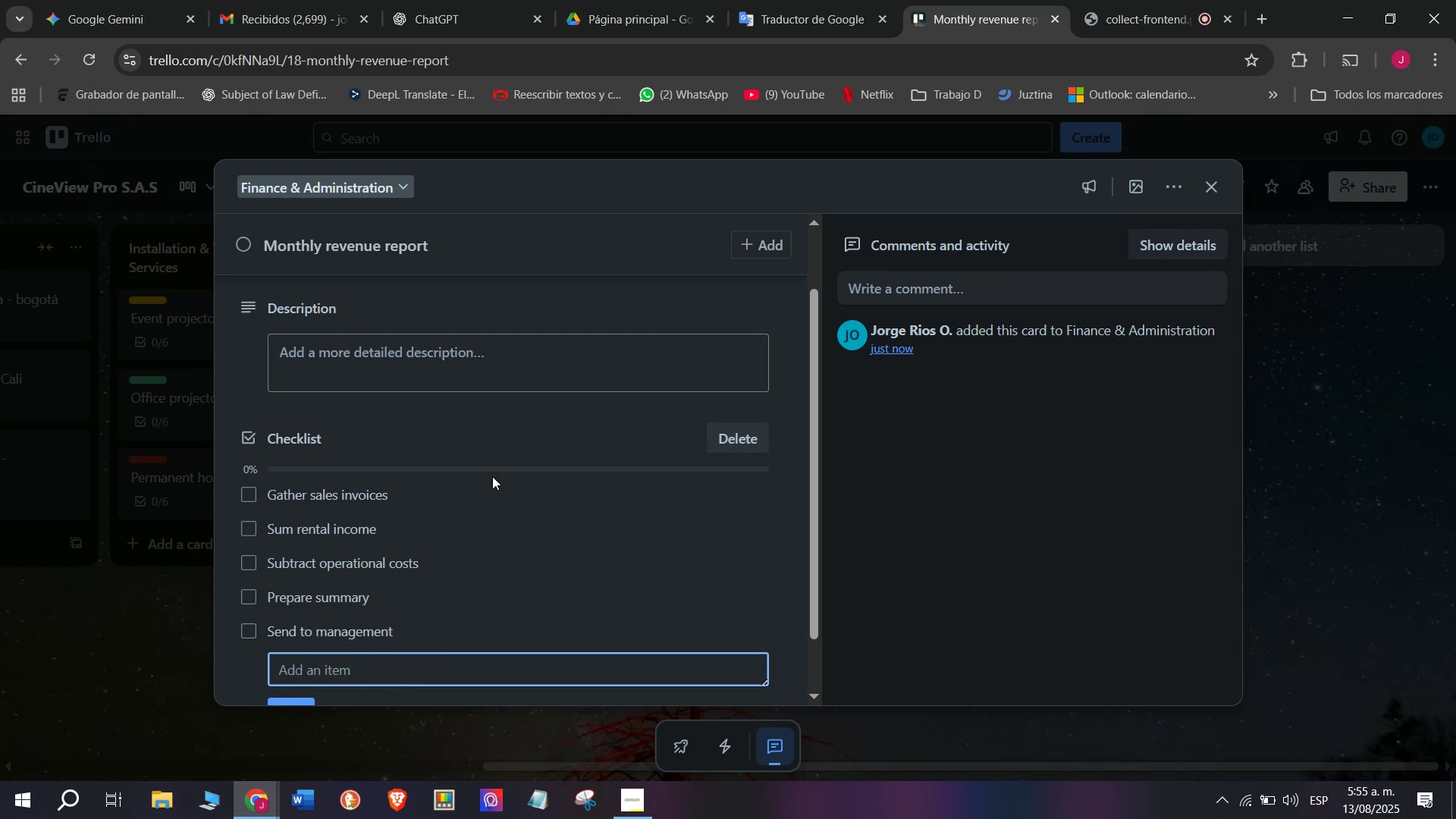 
type(f)
key(Backspace)
key(Backspace)
type(File documents)
 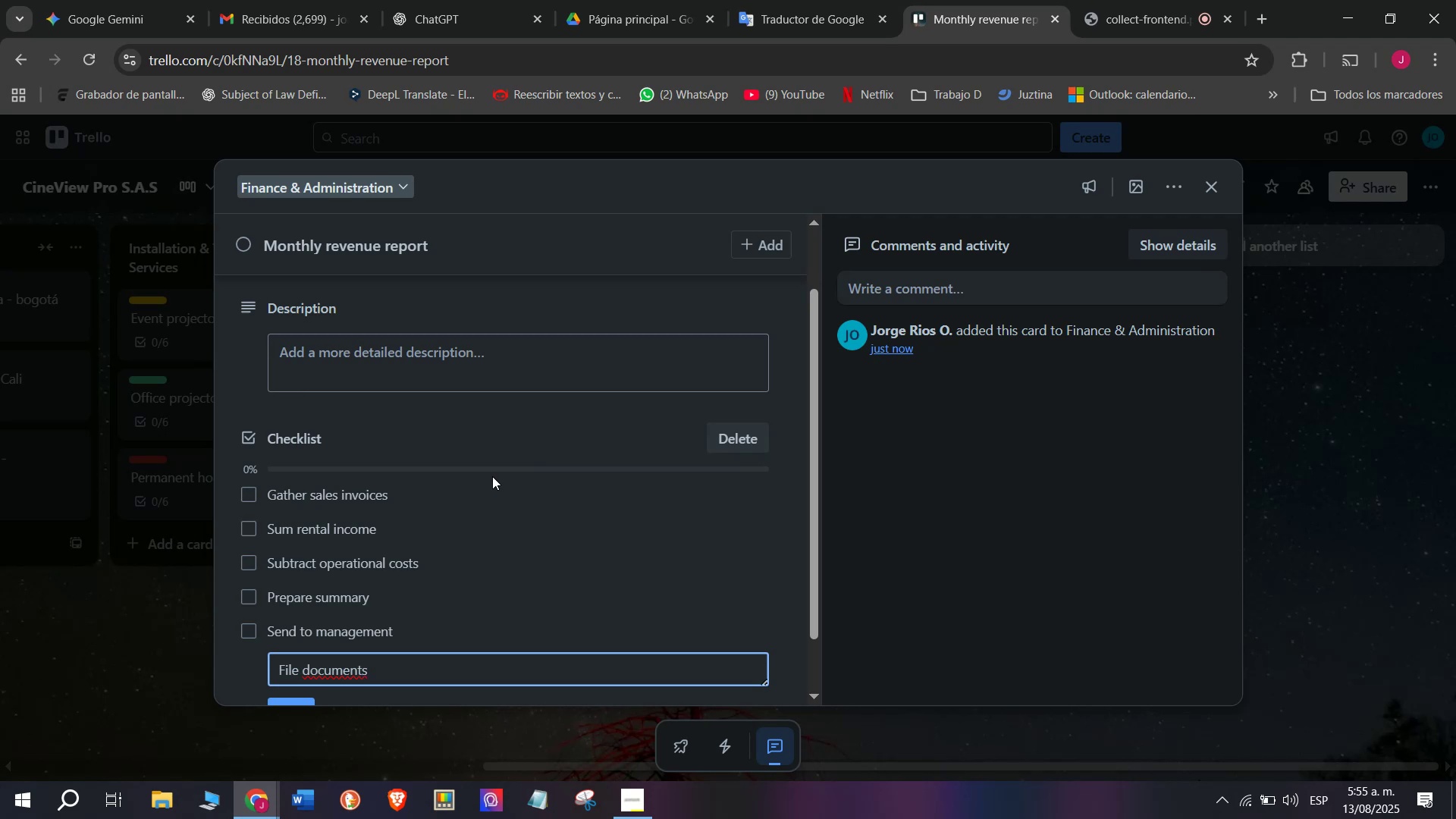 
key(Enter)
 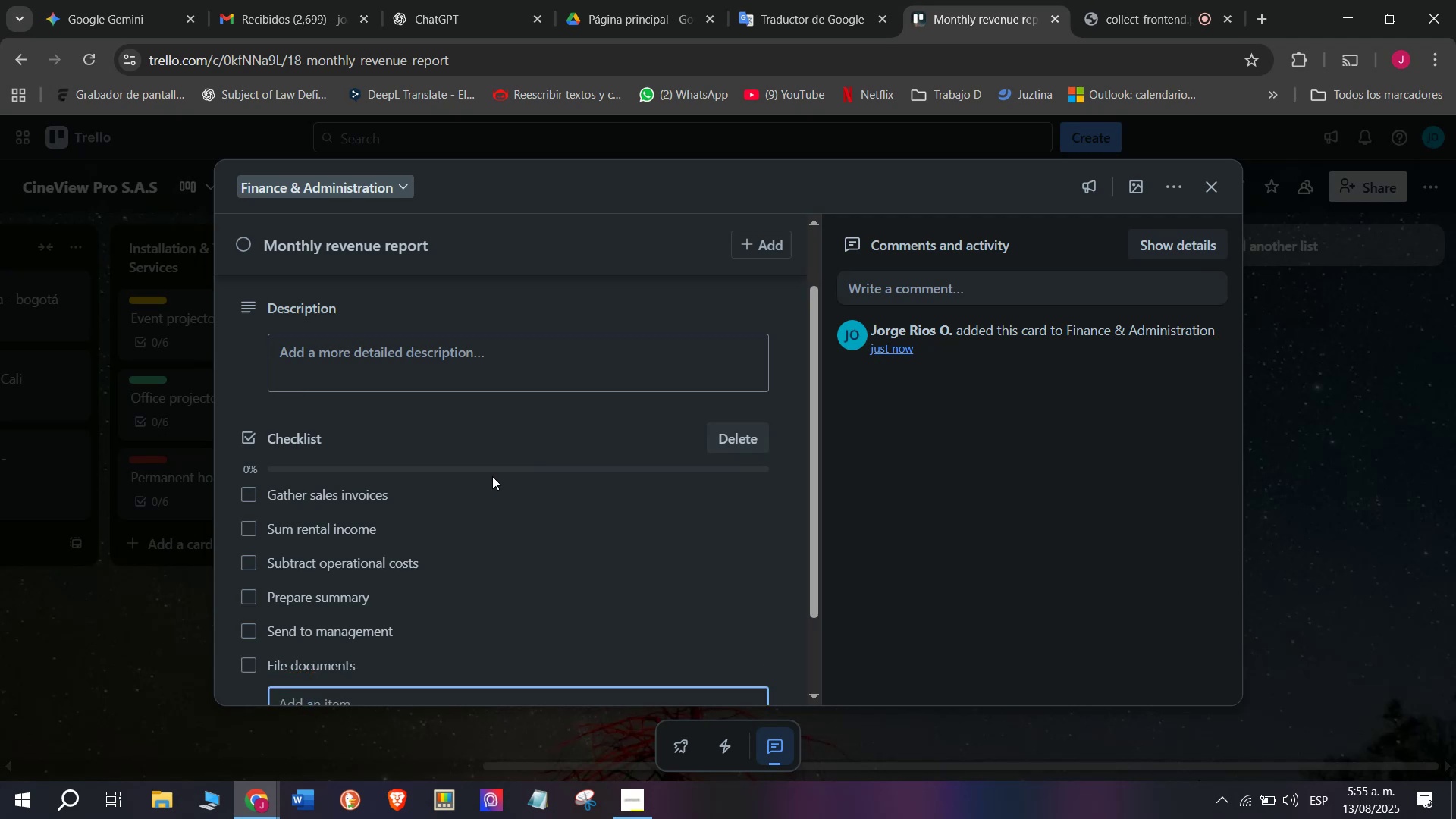 
scroll: coordinate [497, 469], scroll_direction: down, amount: 1.0
 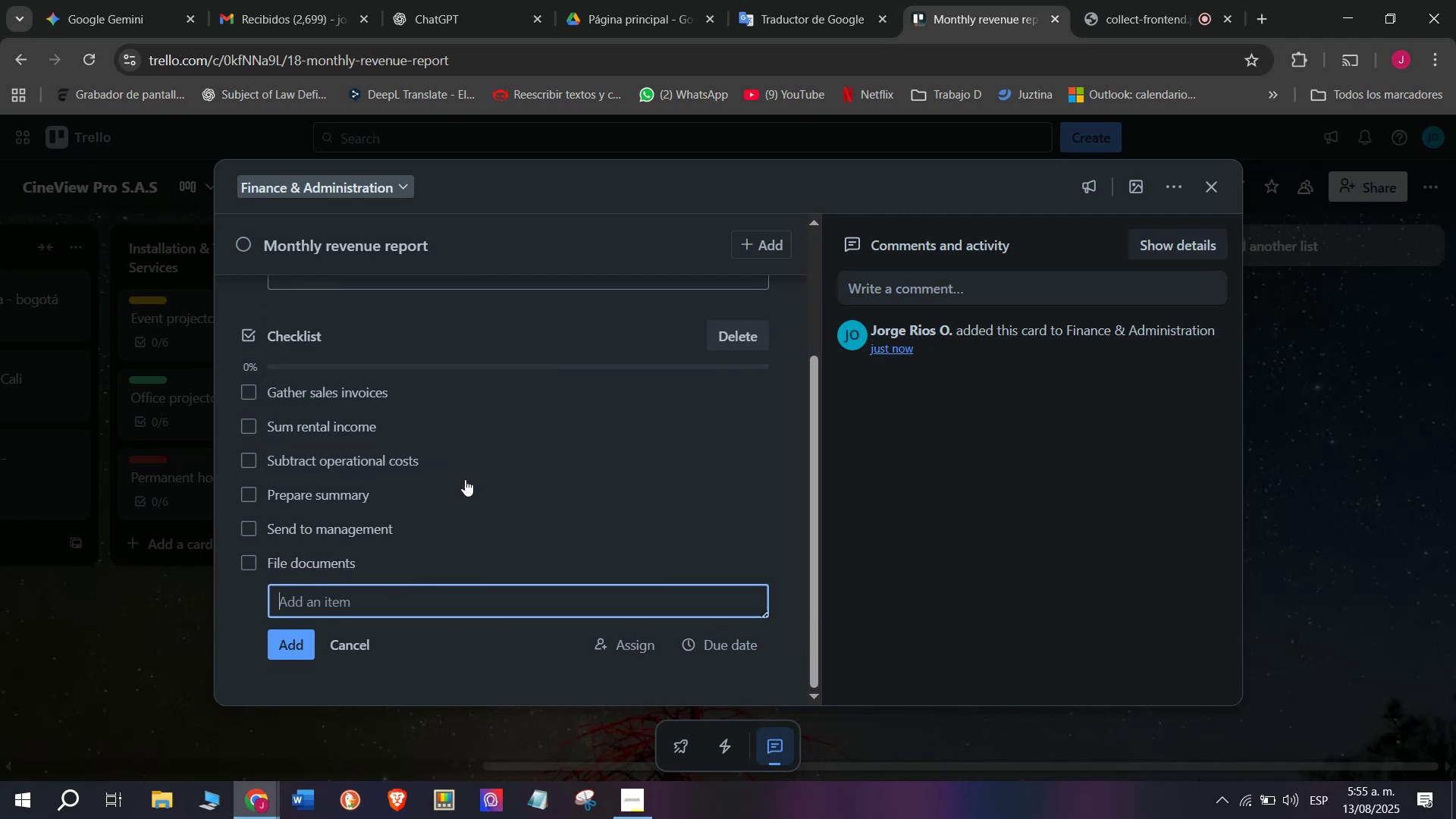 
scroll: coordinate [473, 510], scroll_direction: up, amount: 3.0
 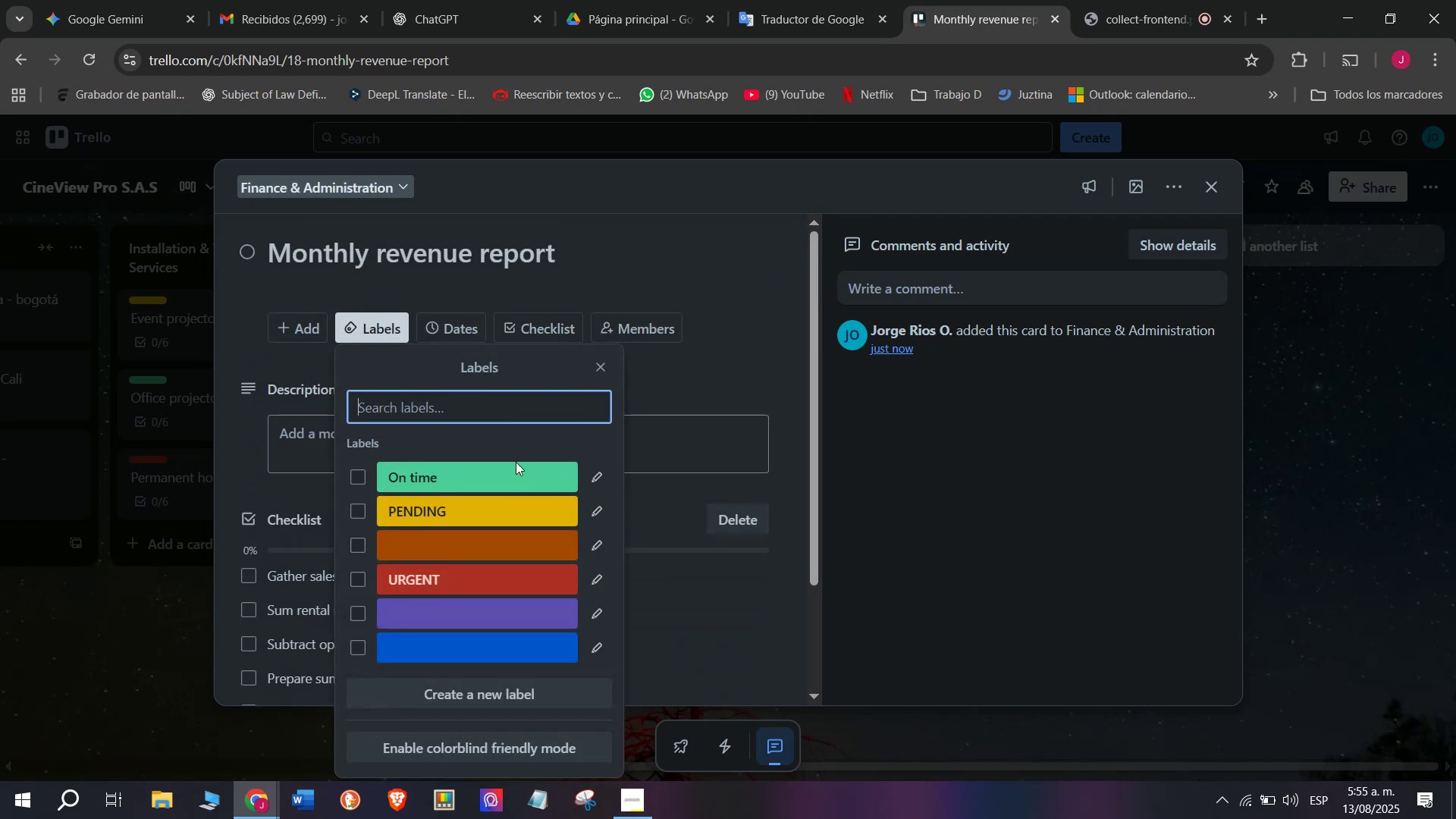 
left_click([504, 480])
 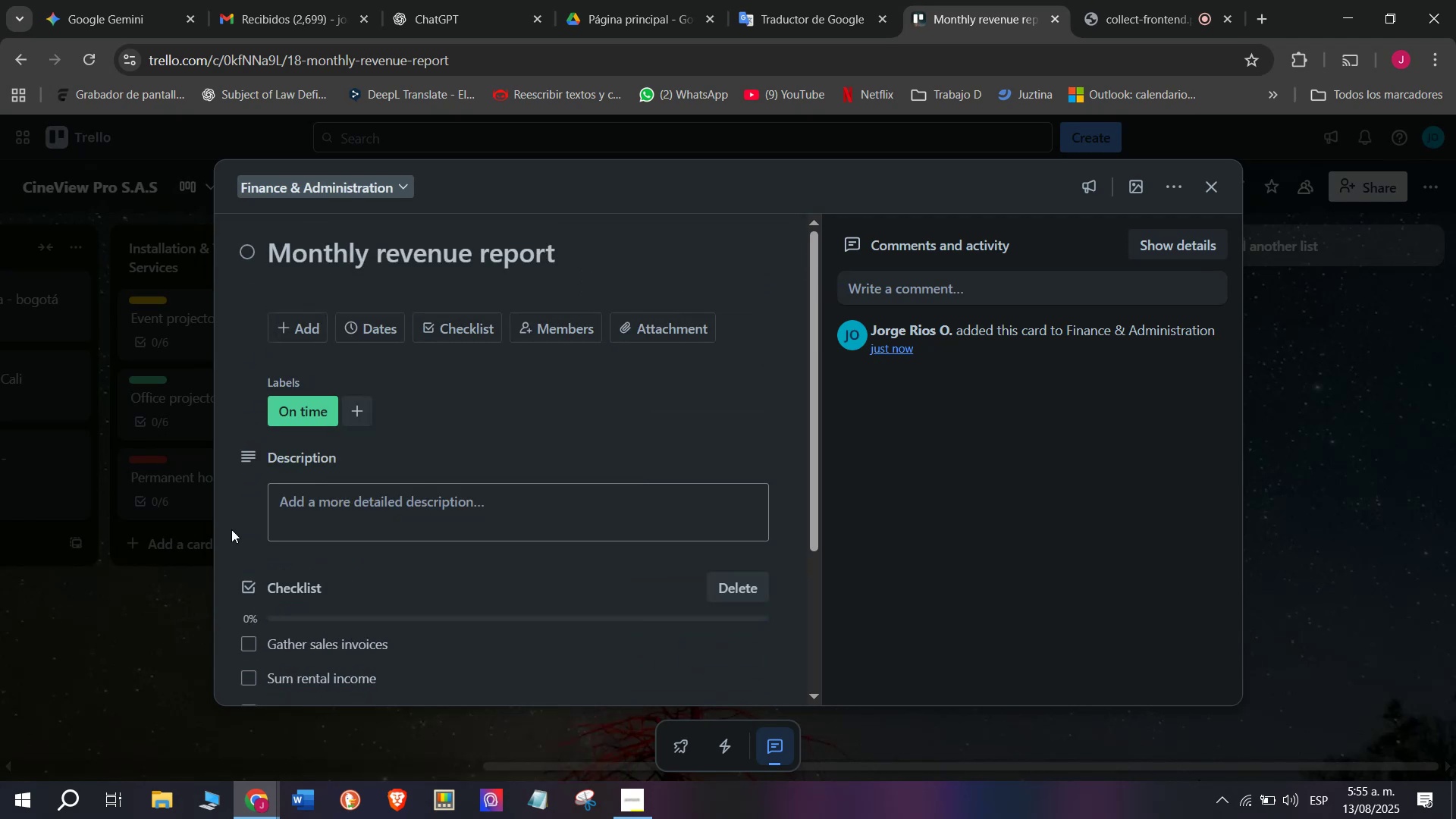 
left_click([171, 588])
 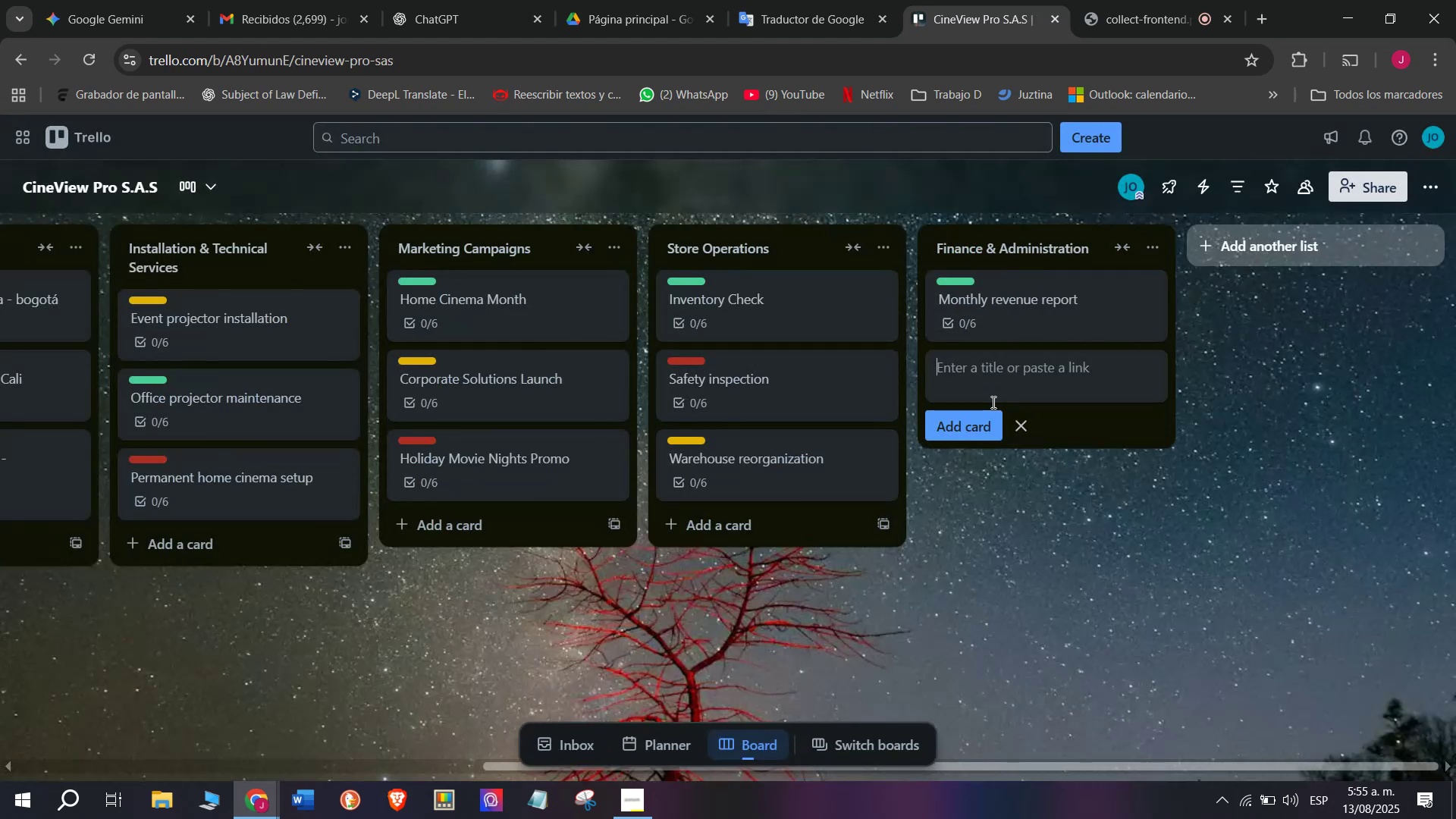 
type(Supplier payment - Epson)
 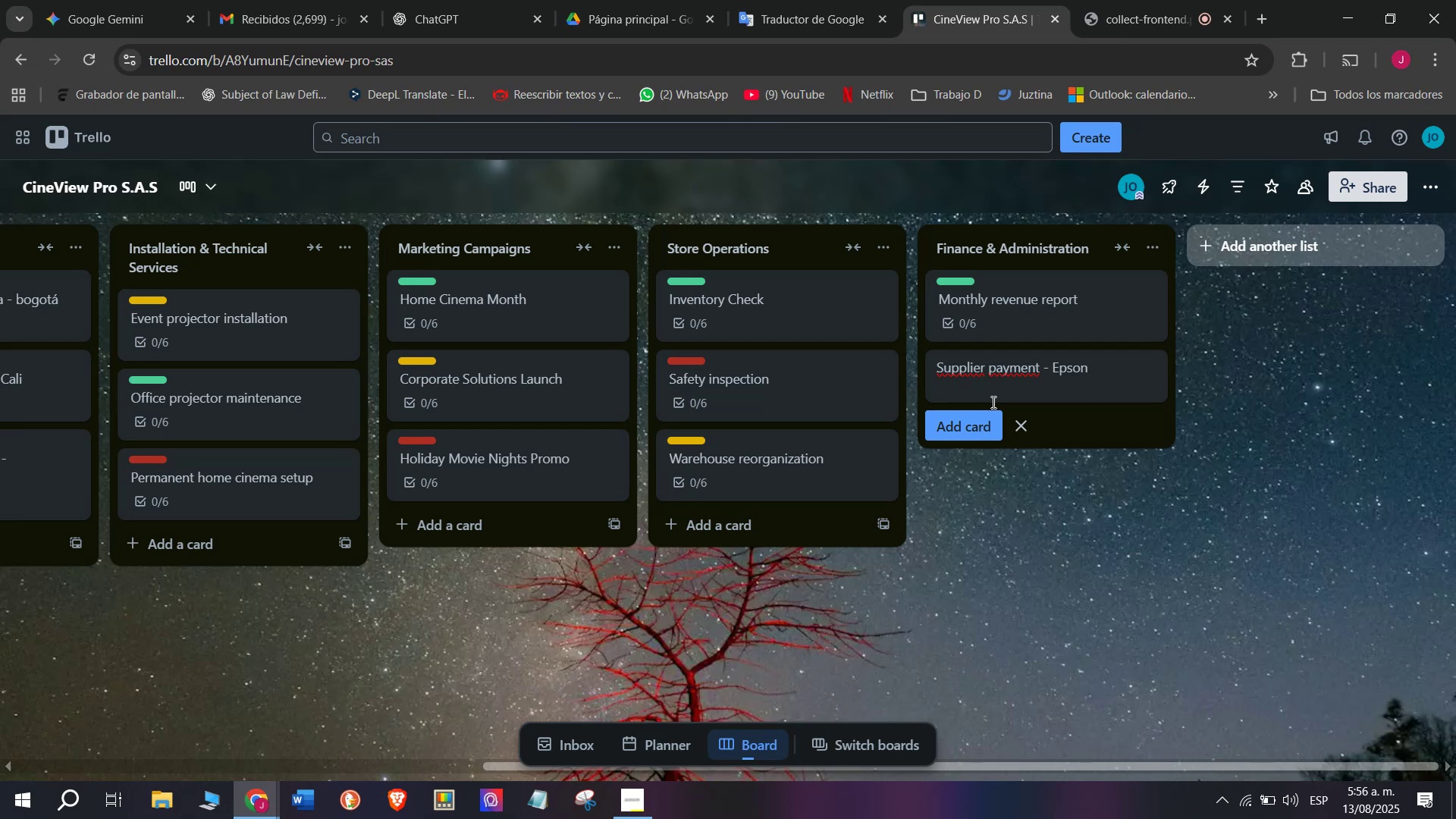 
key(Enter)
 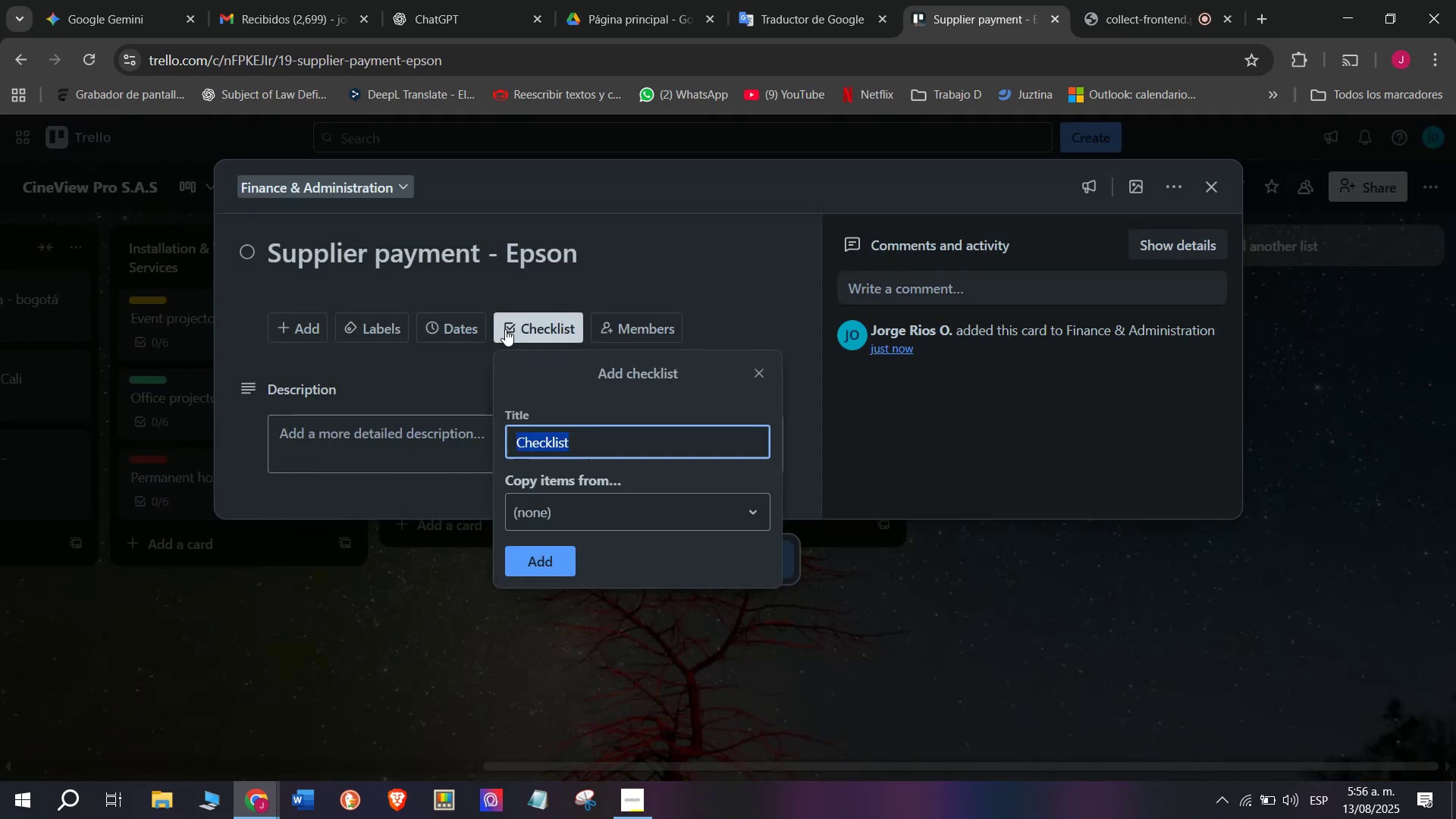 
wait(5.21)
 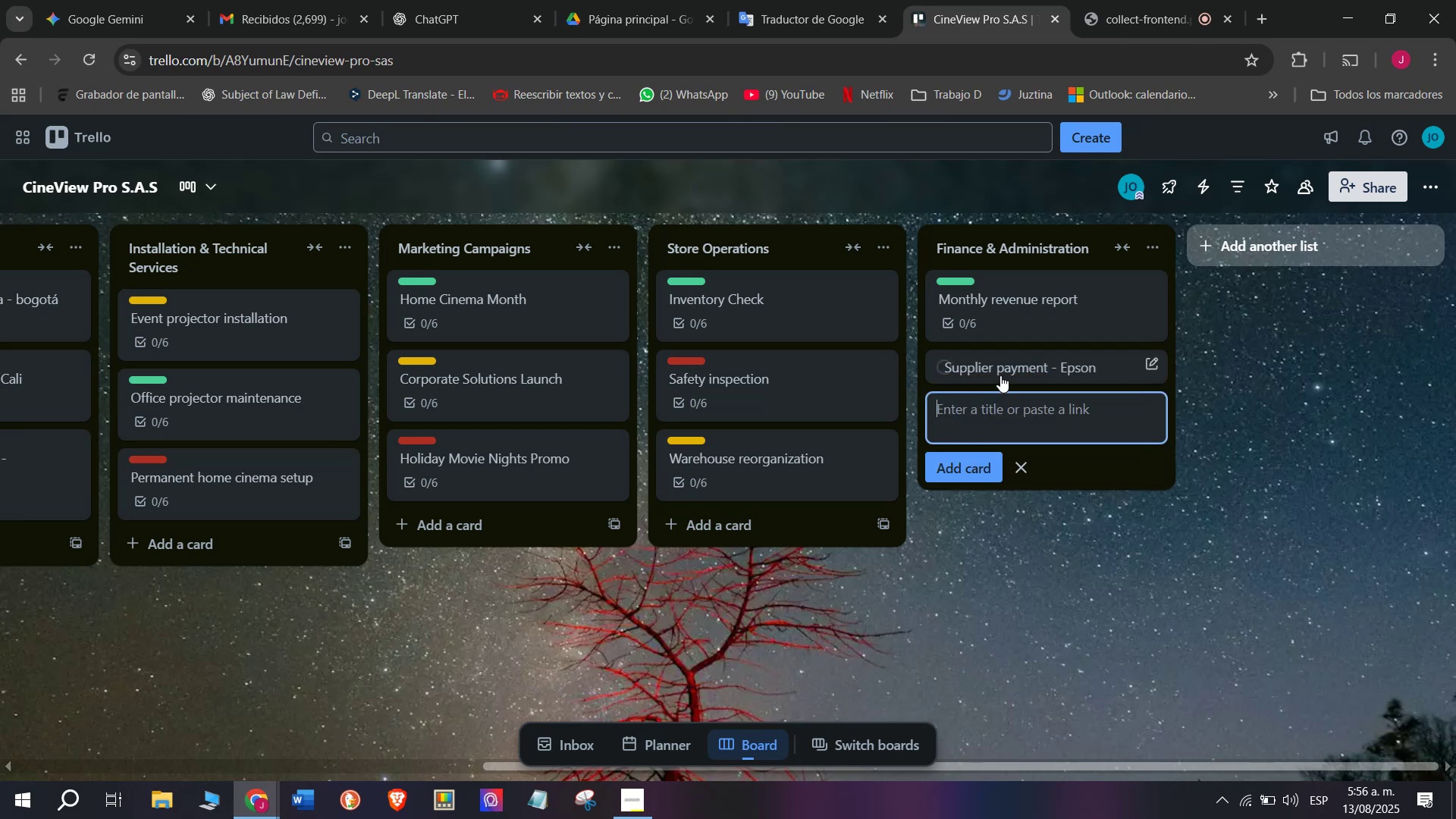 
left_click([535, 566])
 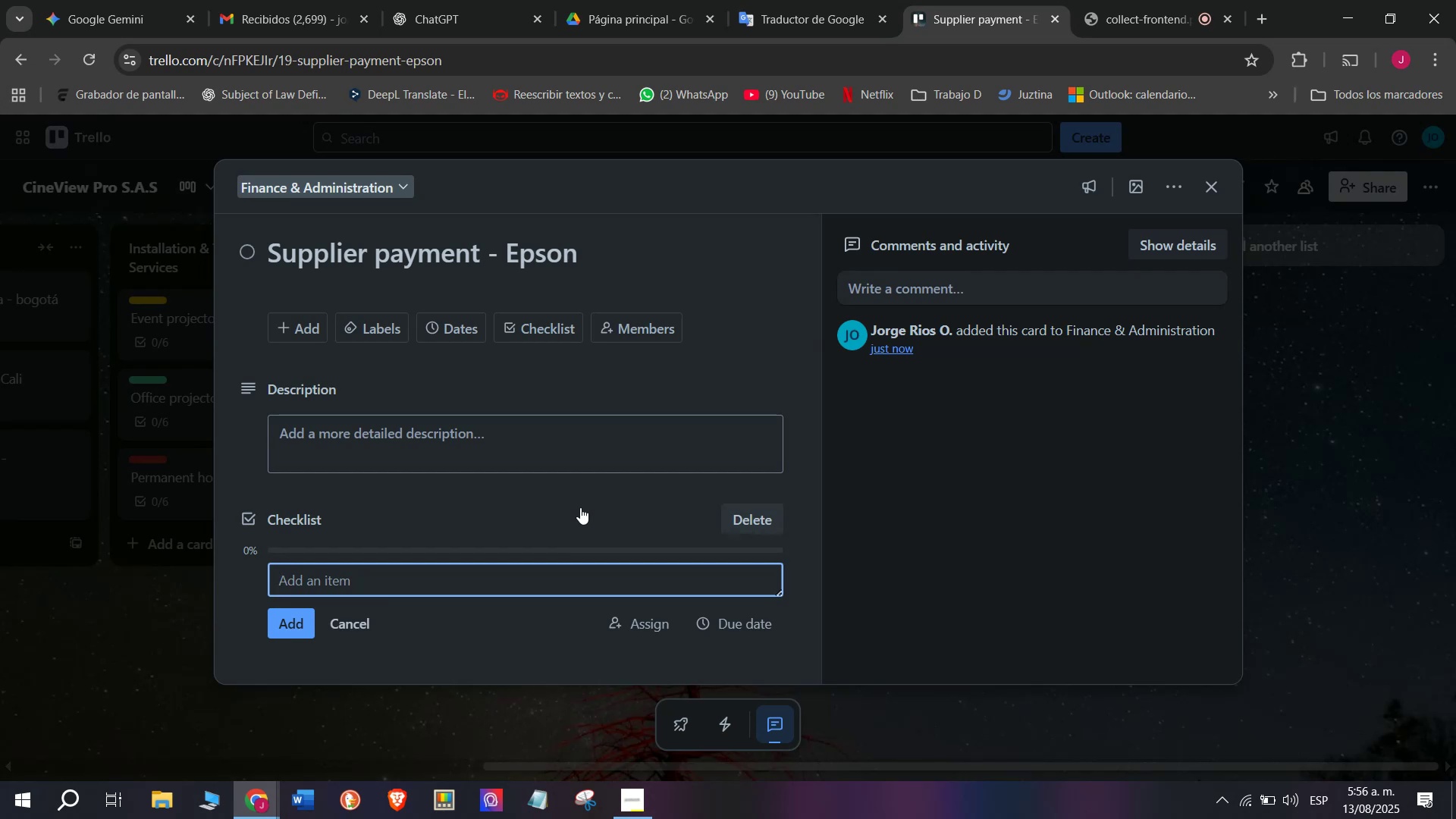 
wait(8.67)
 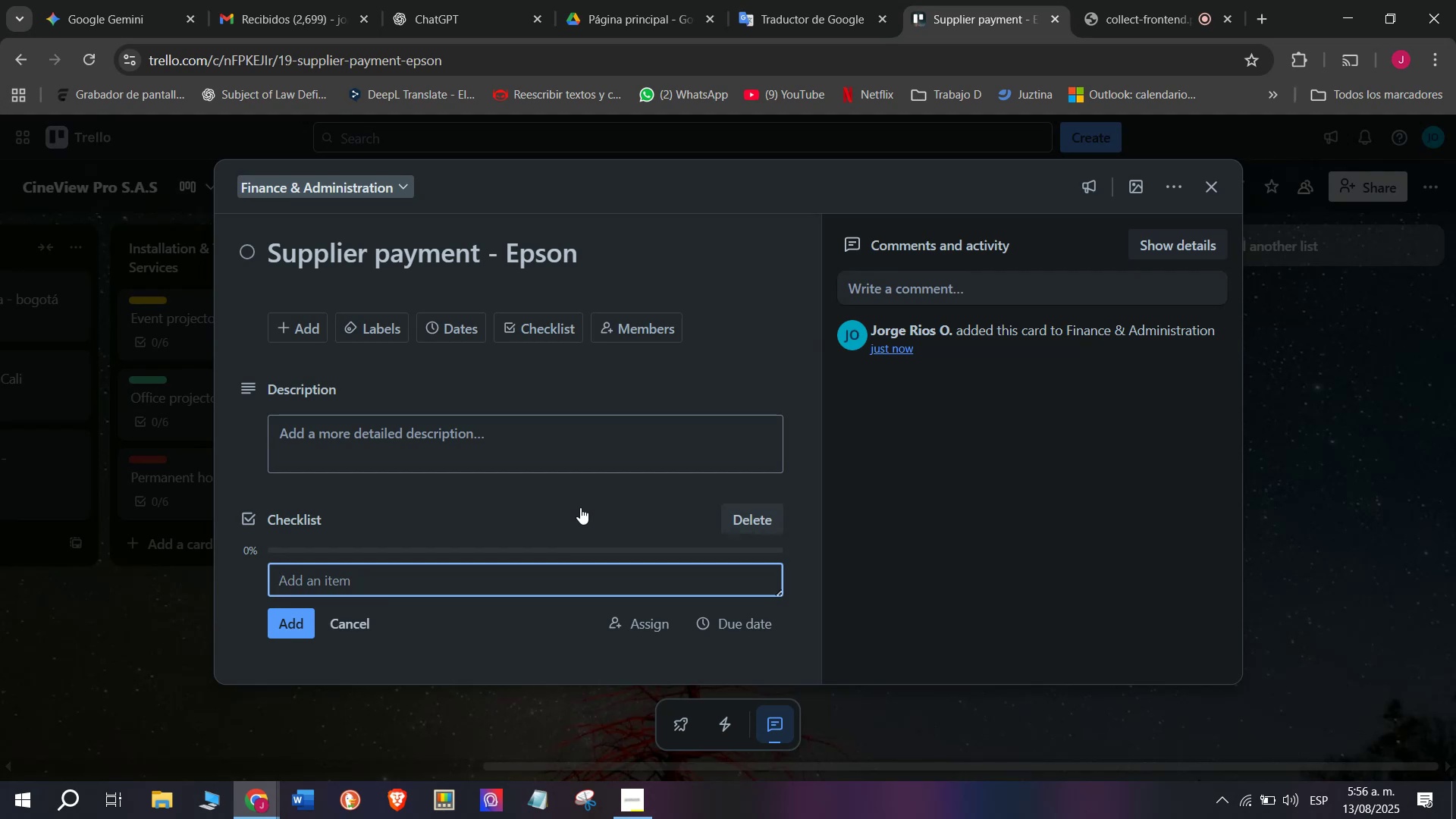 
type(Review purchase order)
 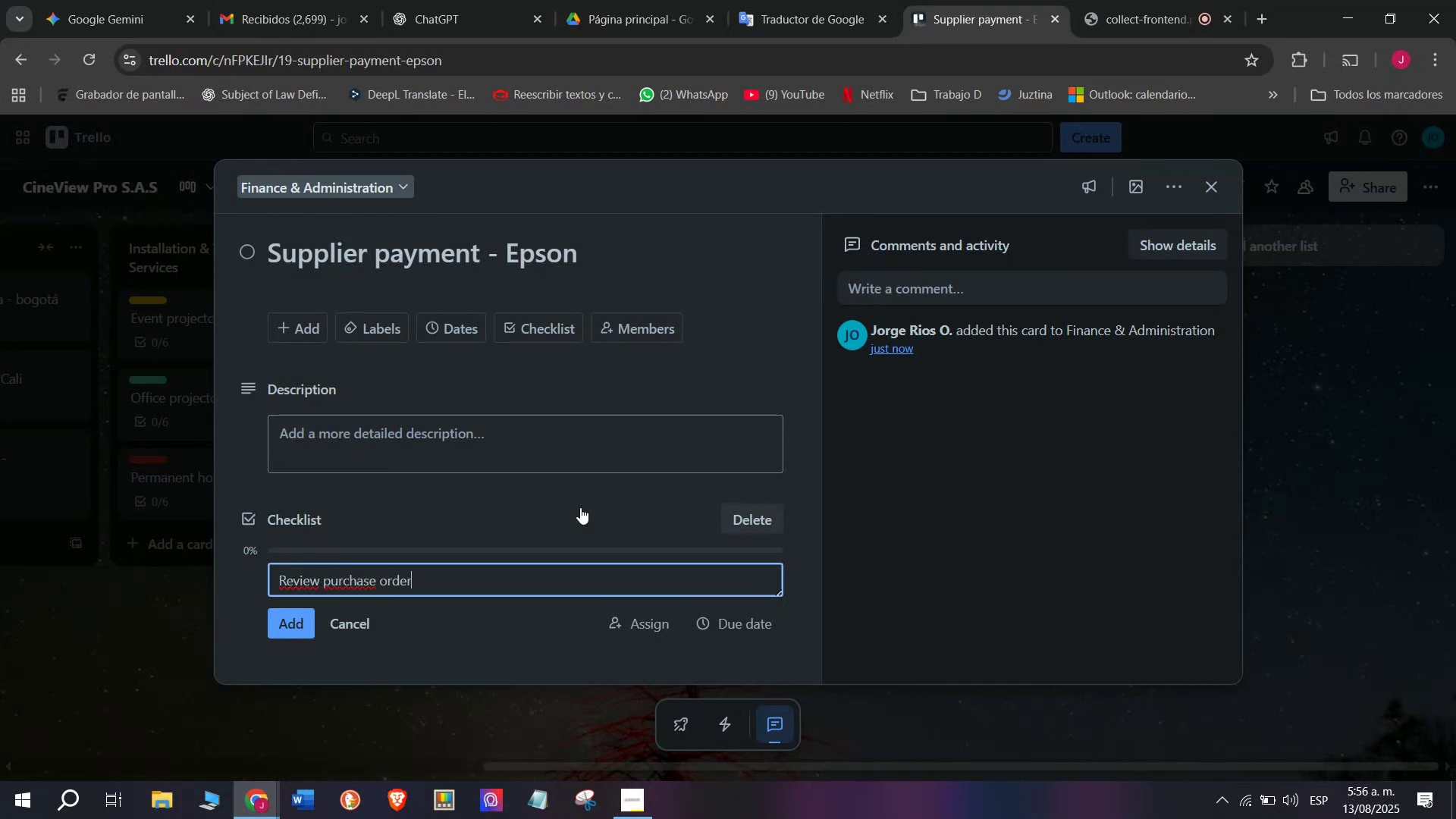 
key(Enter)
 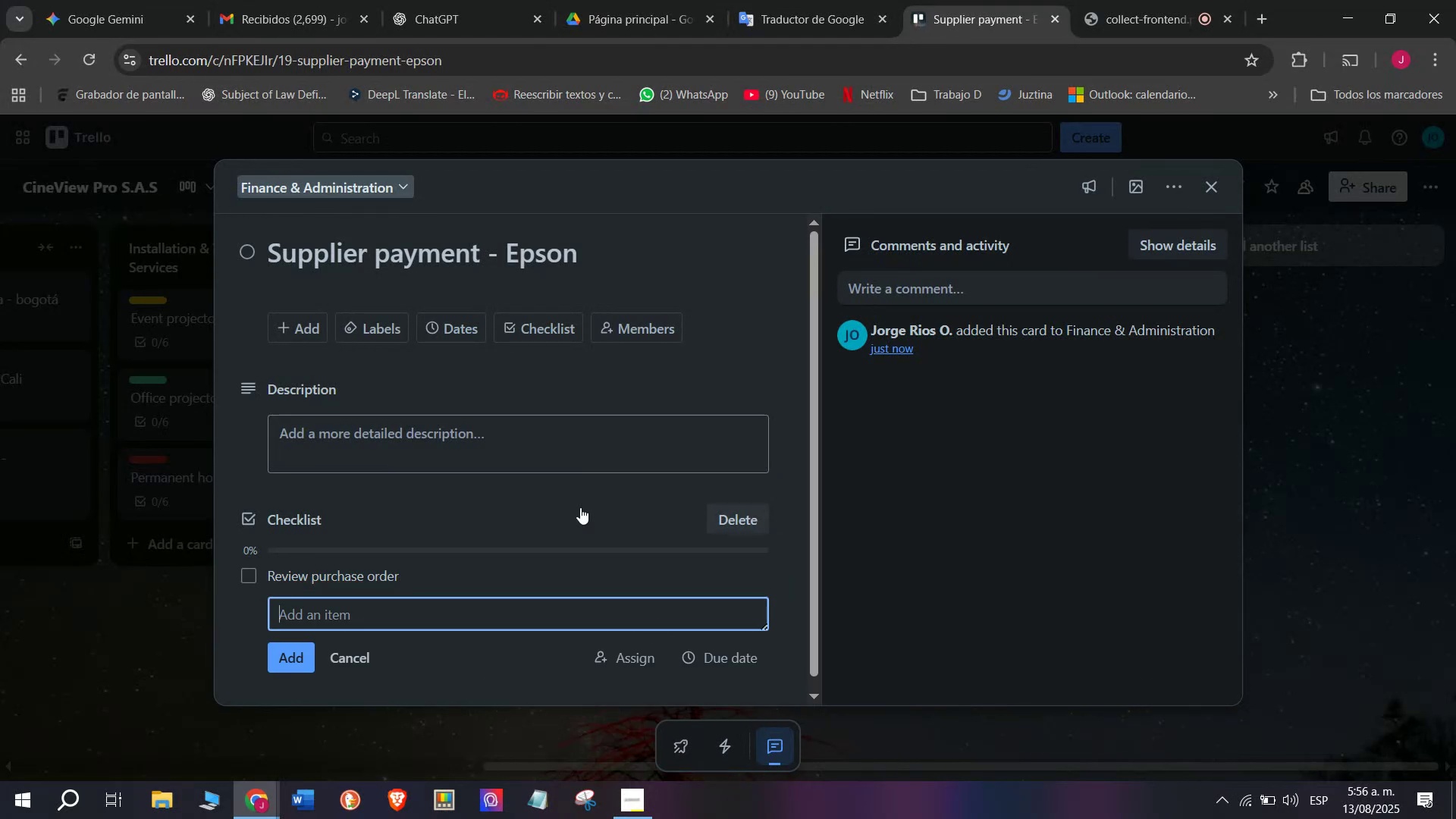 
type(Approve payment)
 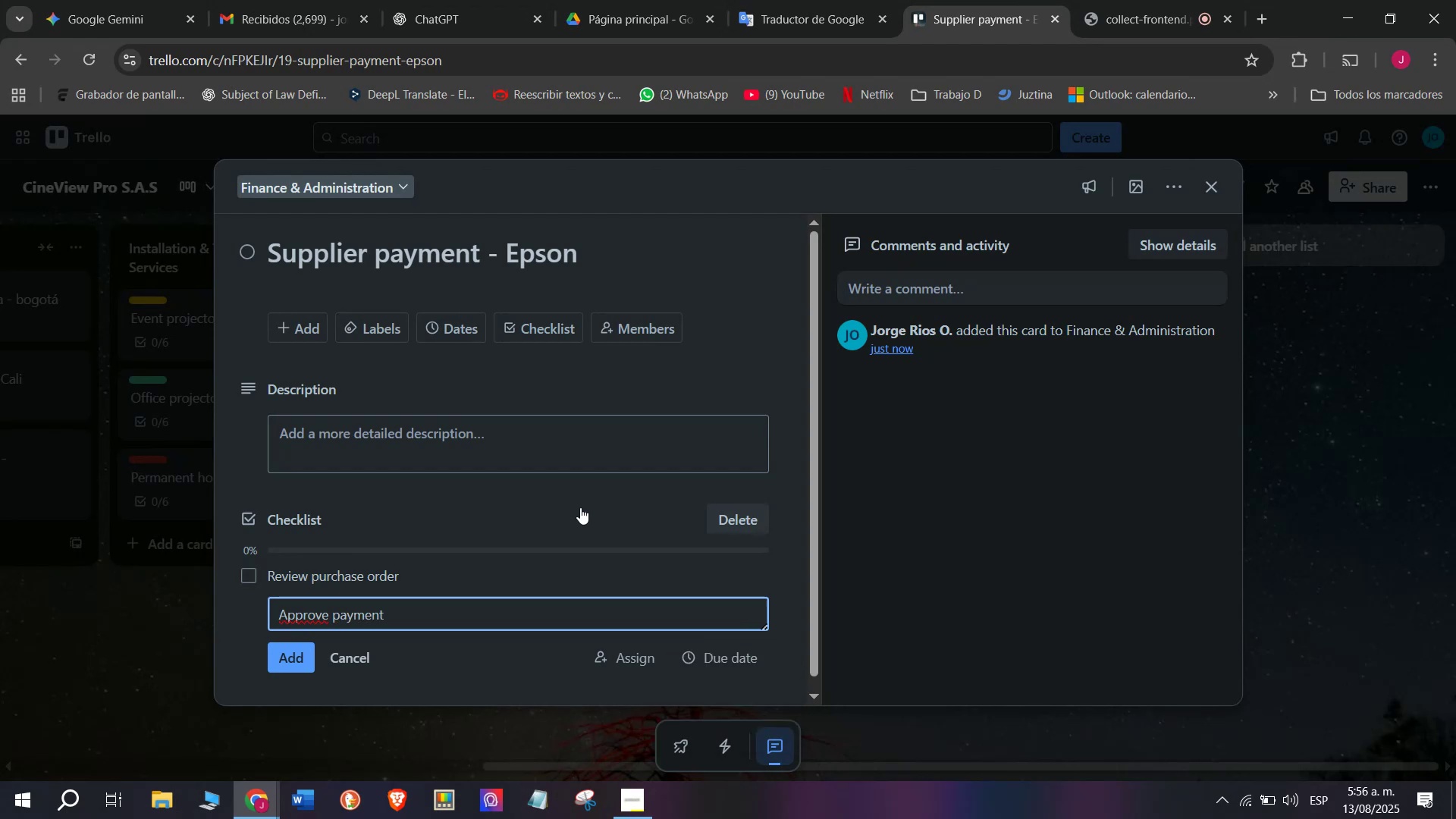 
key(Enter)
 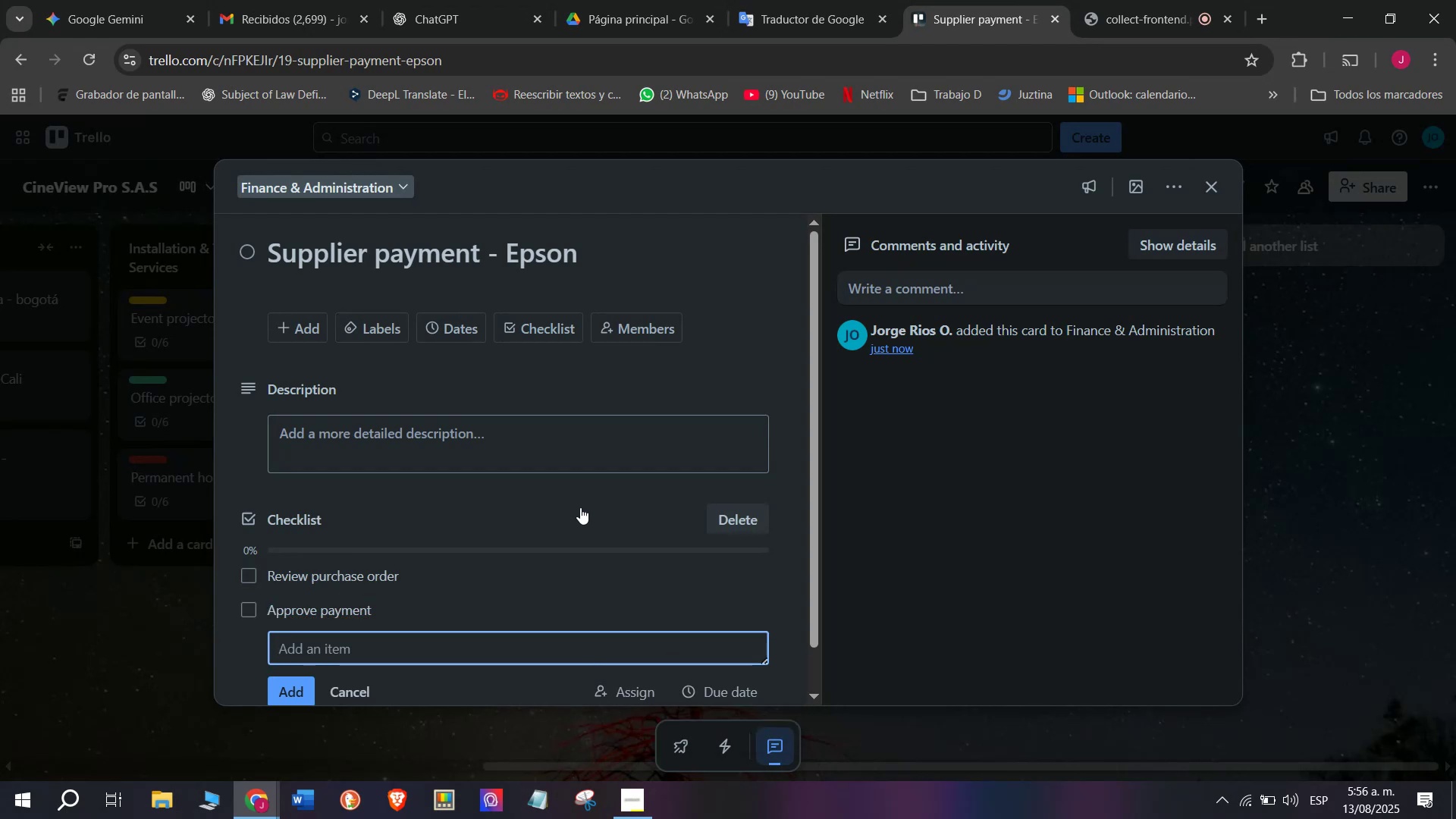 
type(Process bank transfer)
 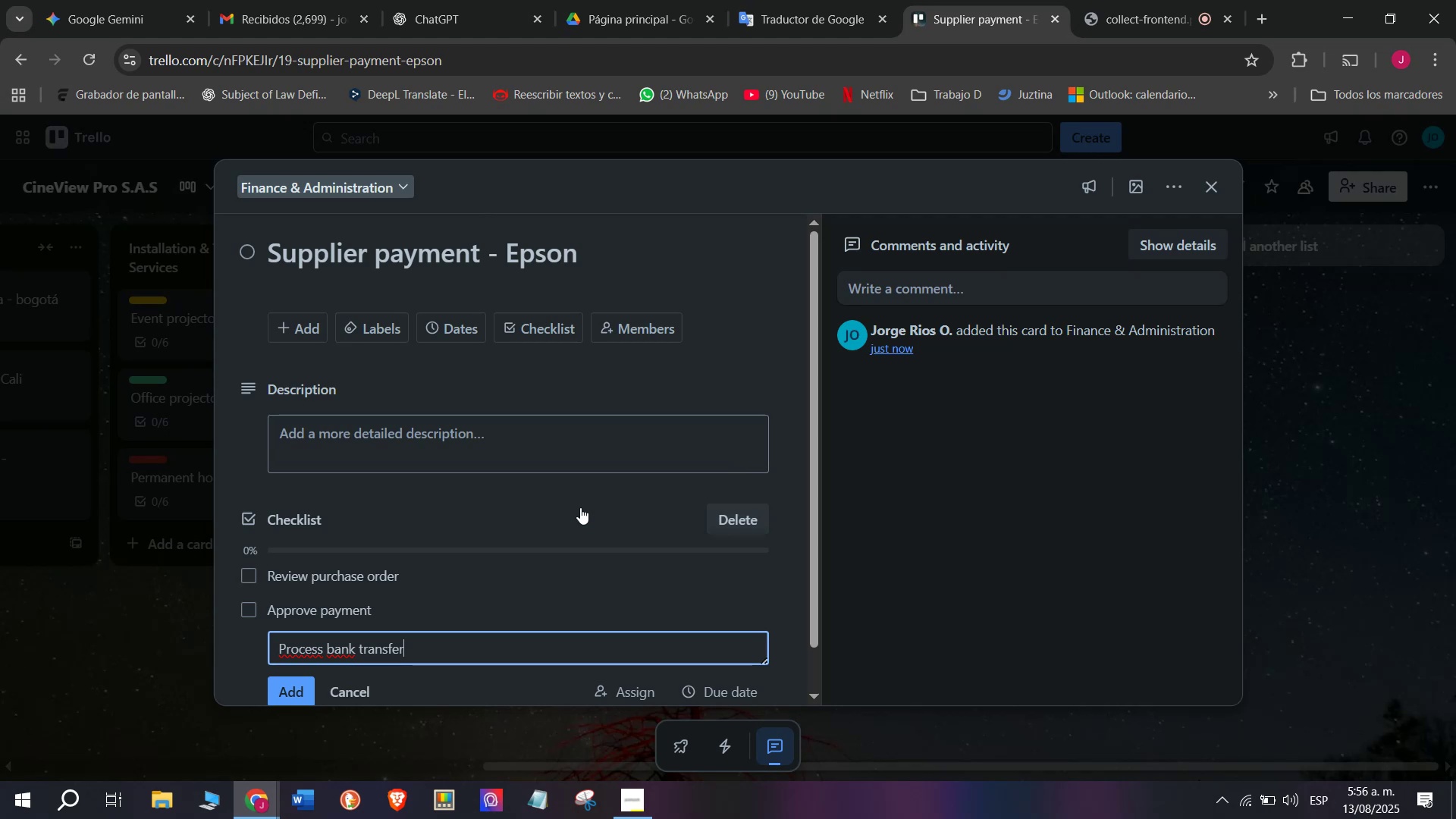 
key(Enter)
 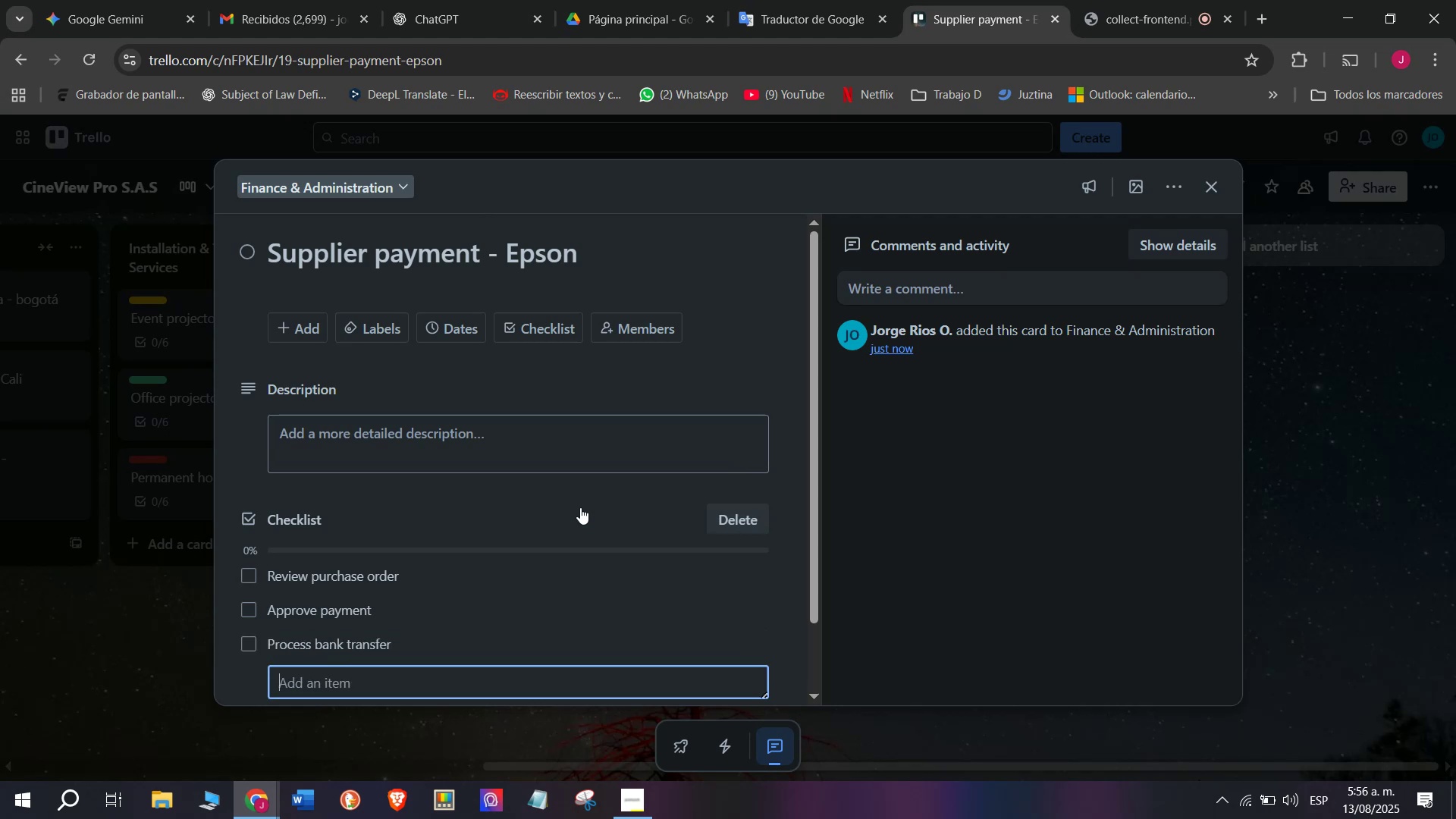 
type(Confirm with supplier)
 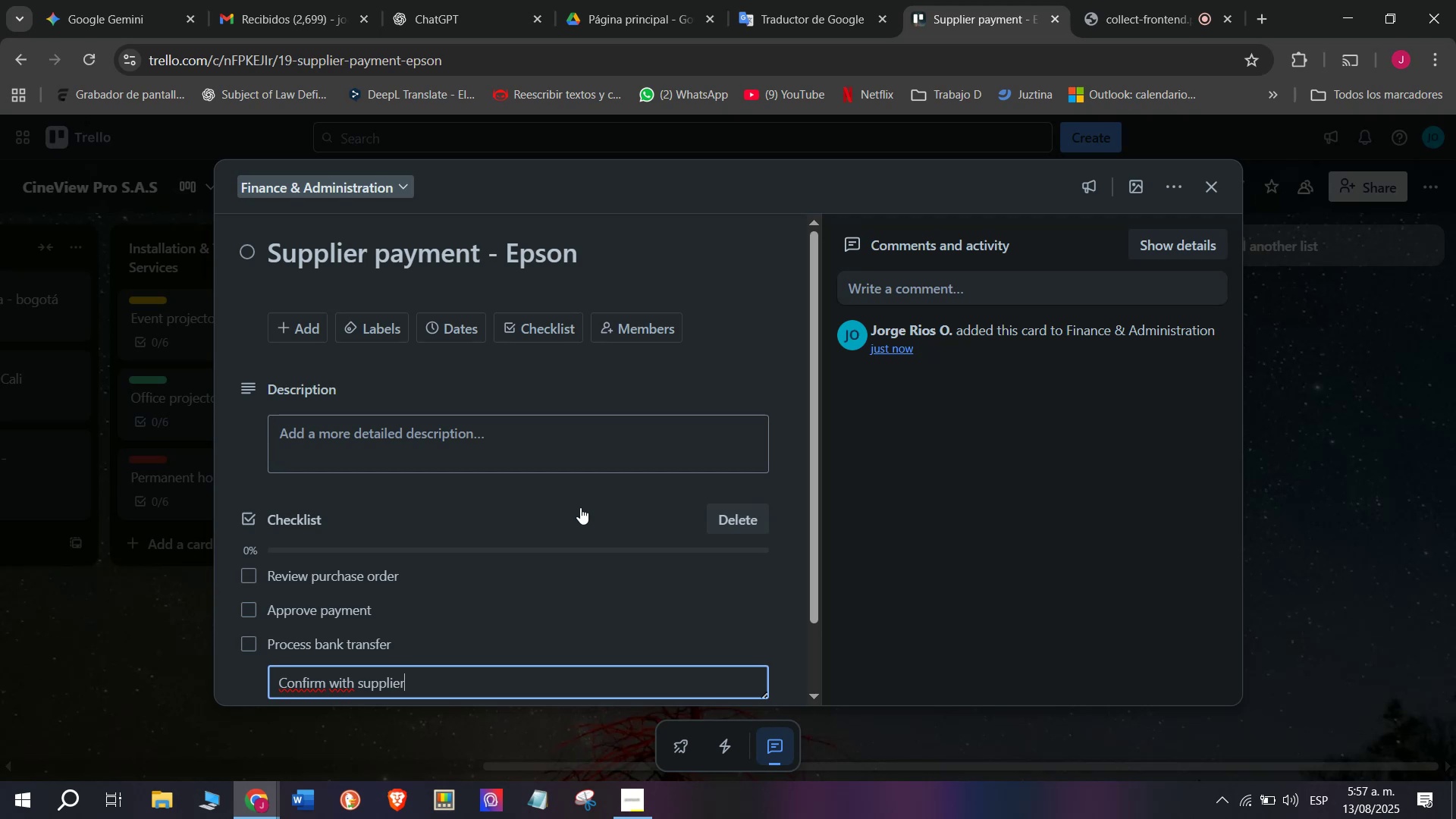 
key(Enter)
 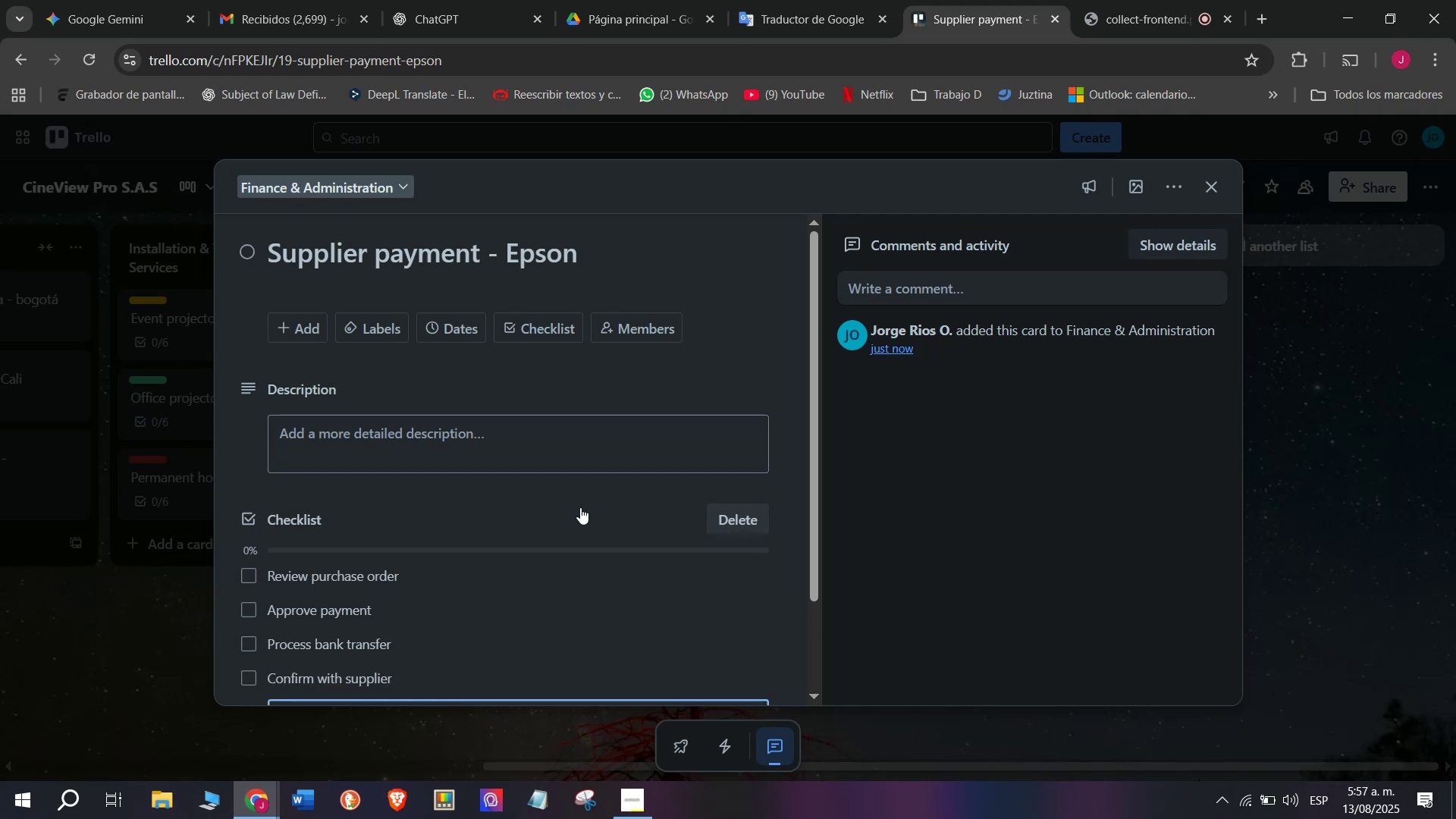 
type(Record in books)
 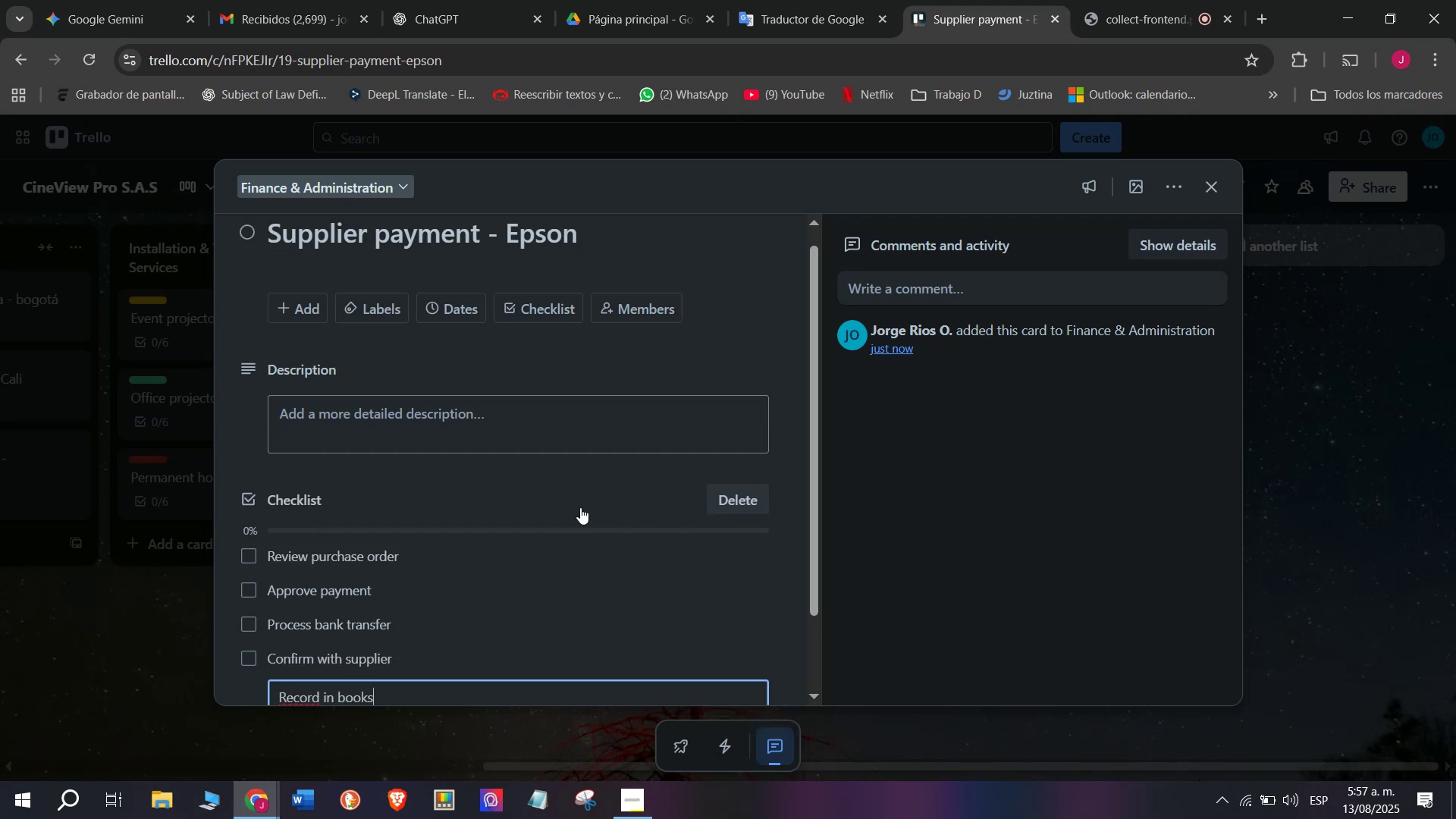 
key(Enter)
 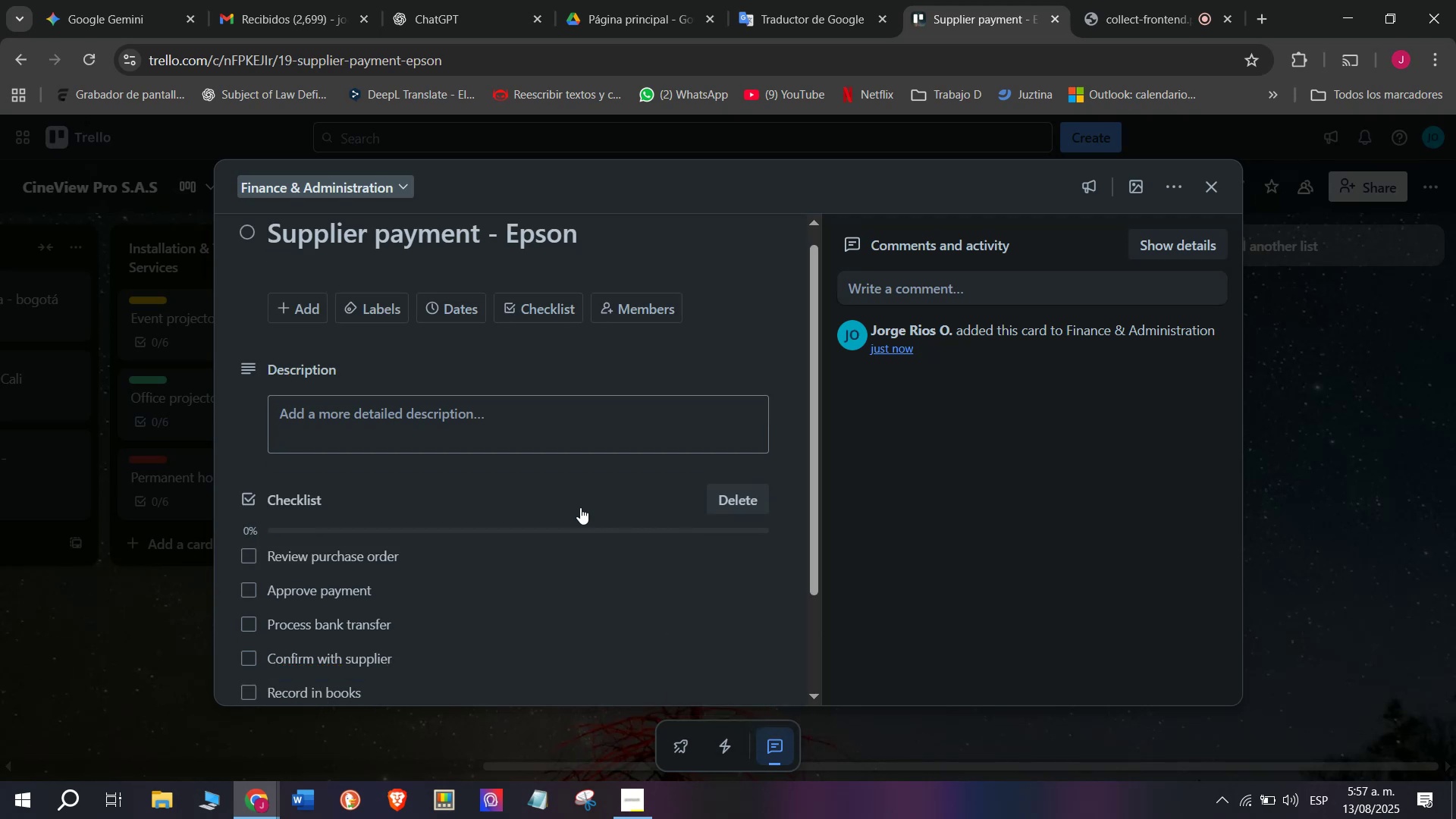 
type(Archive rece)
 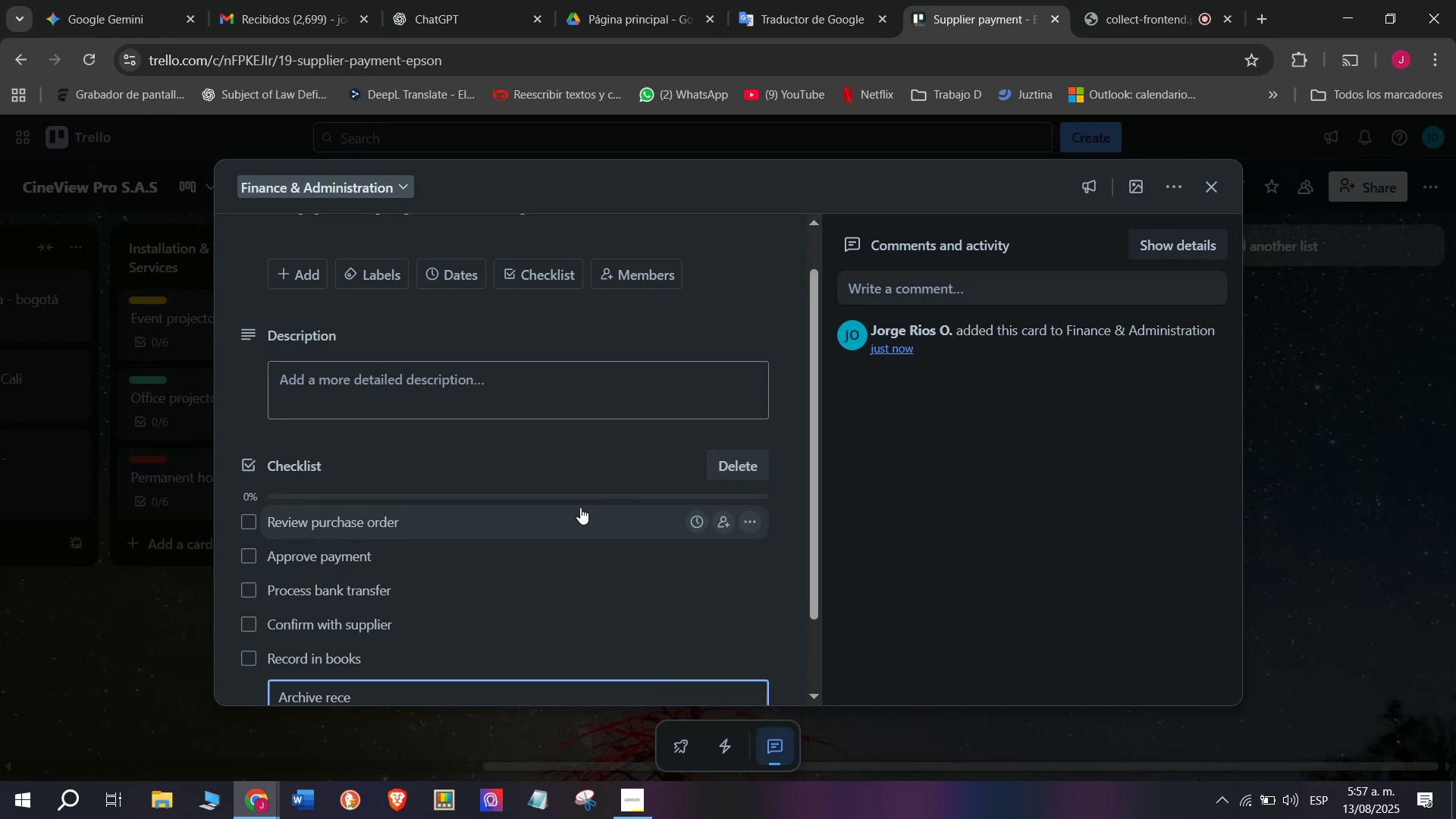 
type(ipt)
 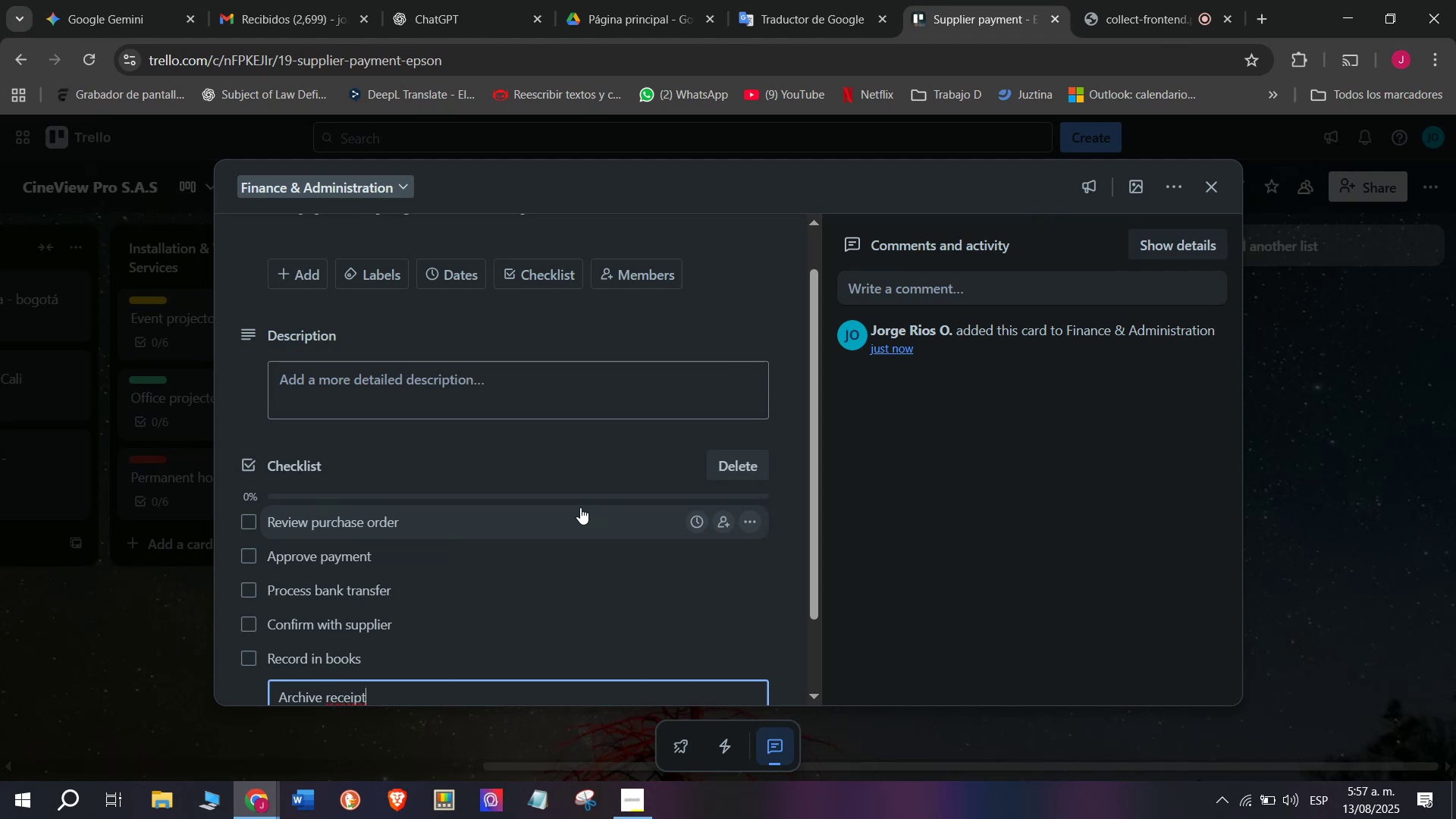 
key(Enter)
 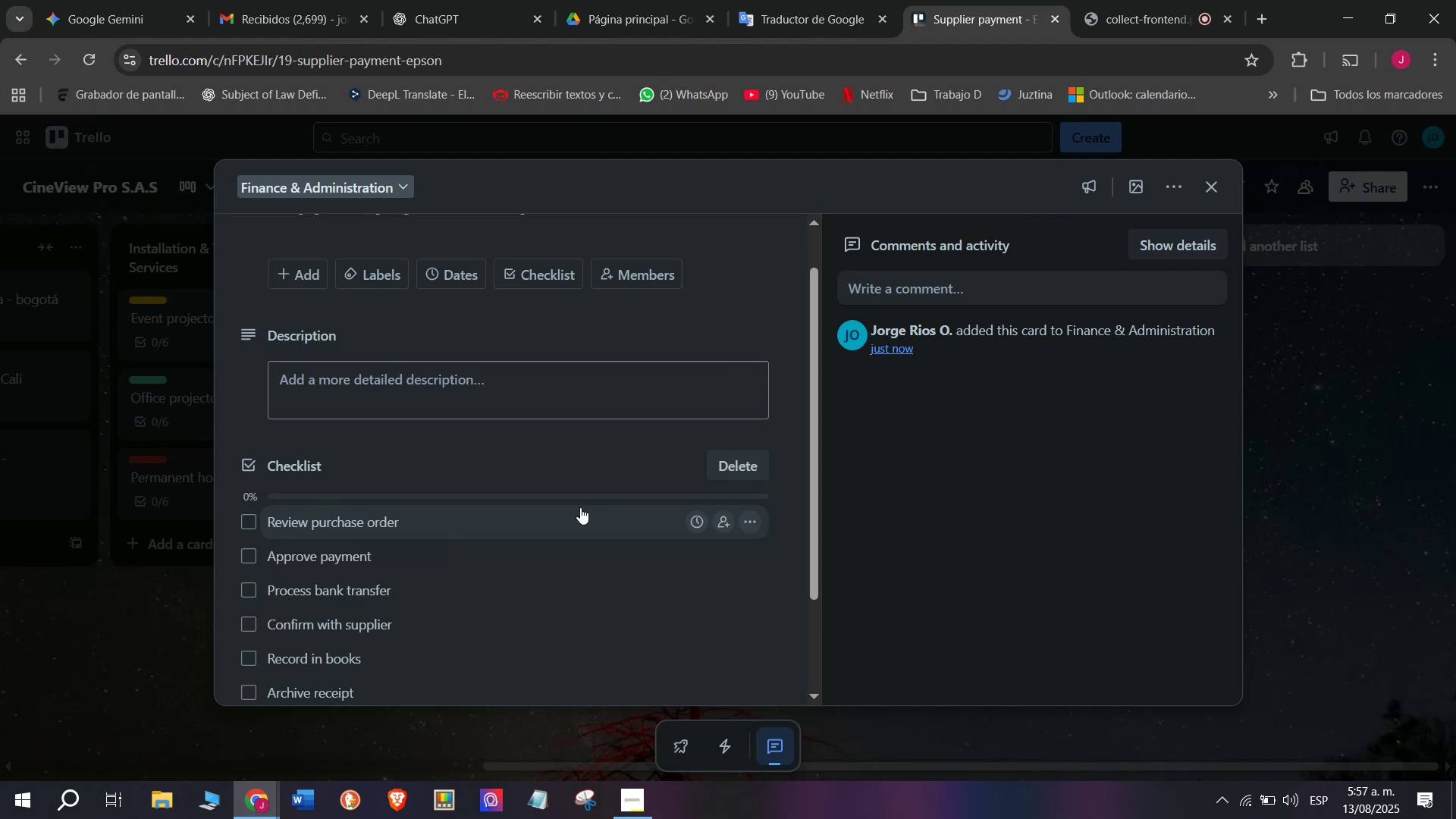 
scroll: coordinate [632, 645], scroll_direction: down, amount: 3.0
 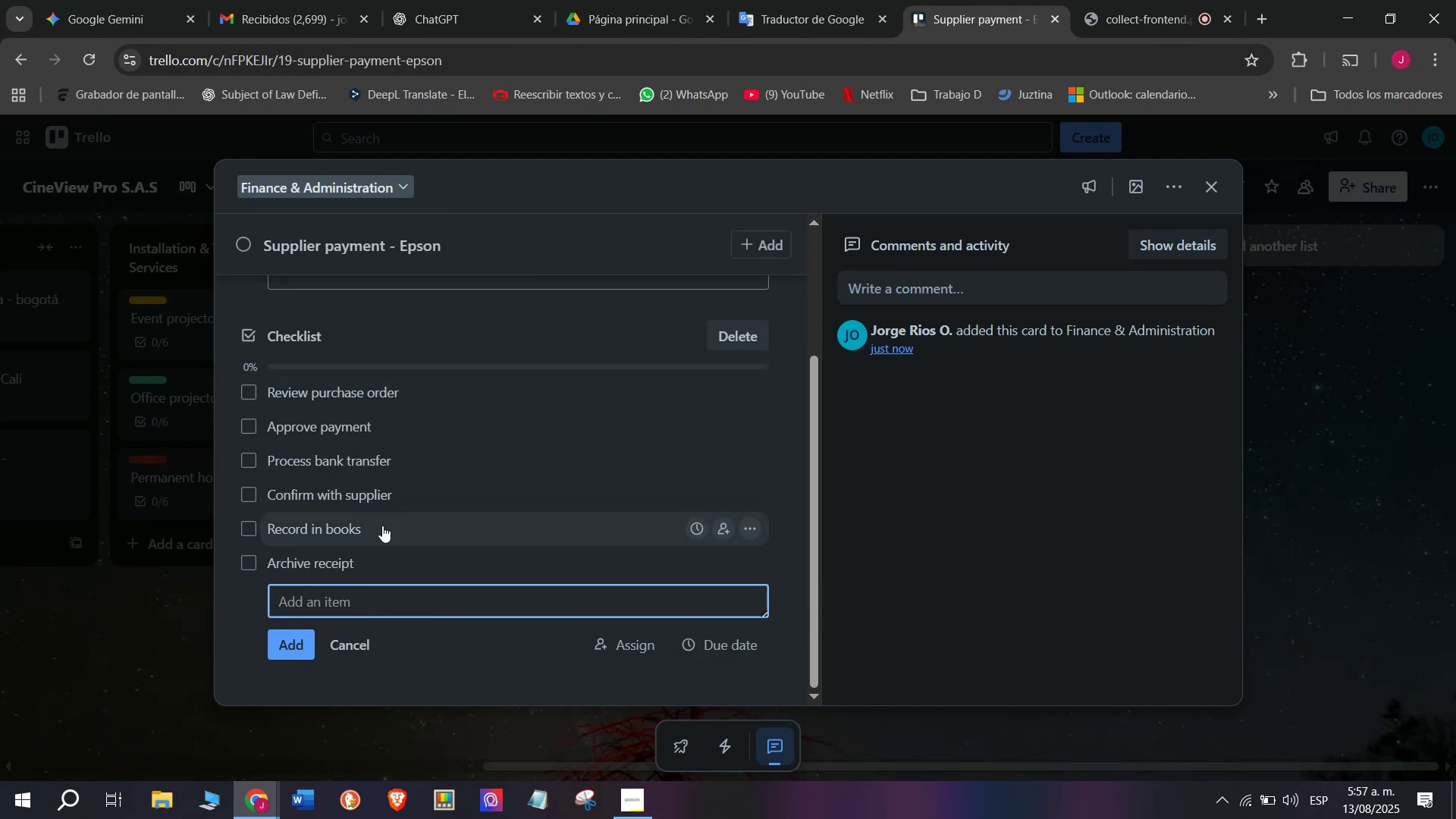 
scroll: coordinate [419, 577], scroll_direction: up, amount: 3.0
 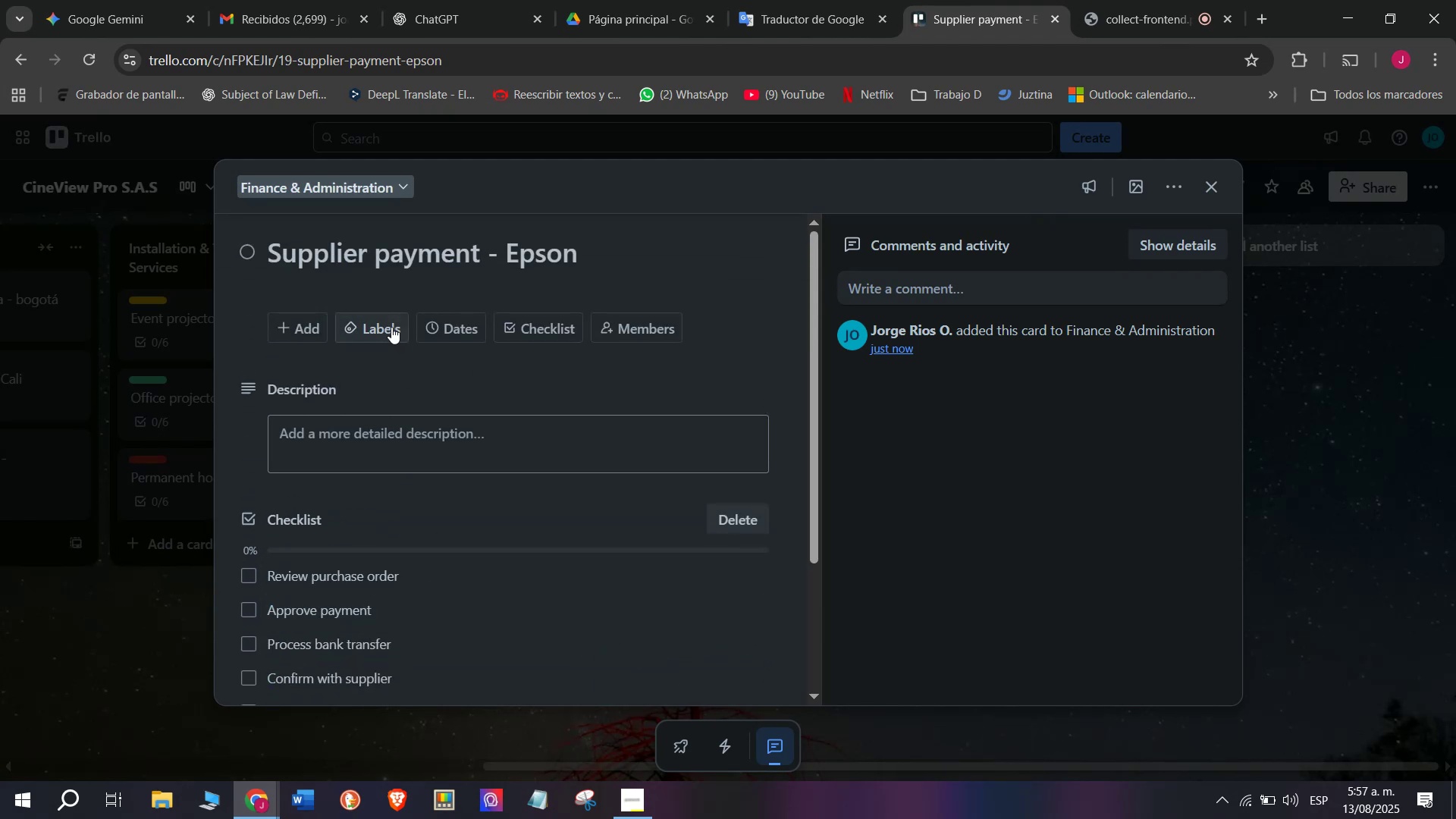 
left_click([390, 326])
 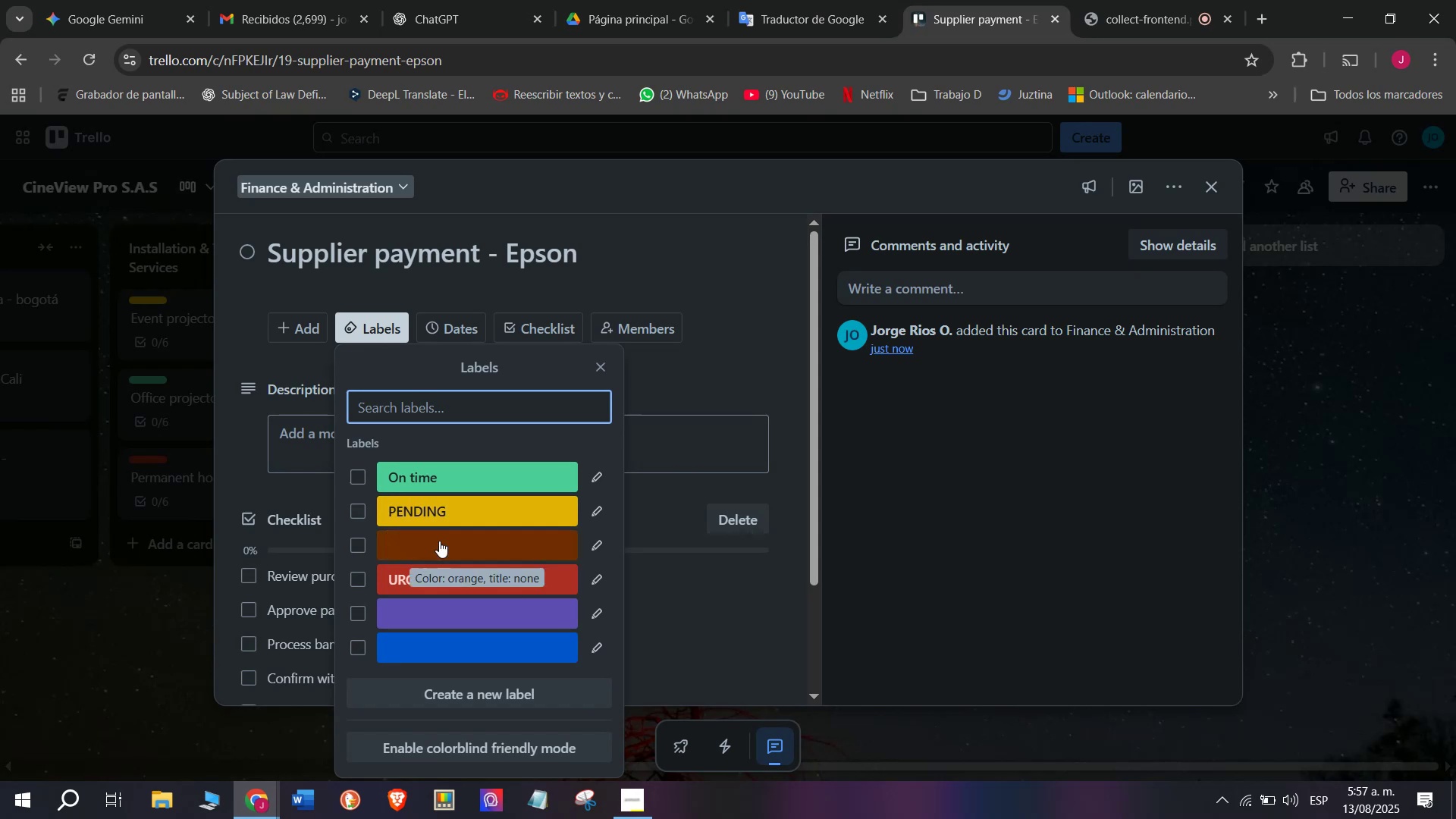 
left_click([463, 506])
 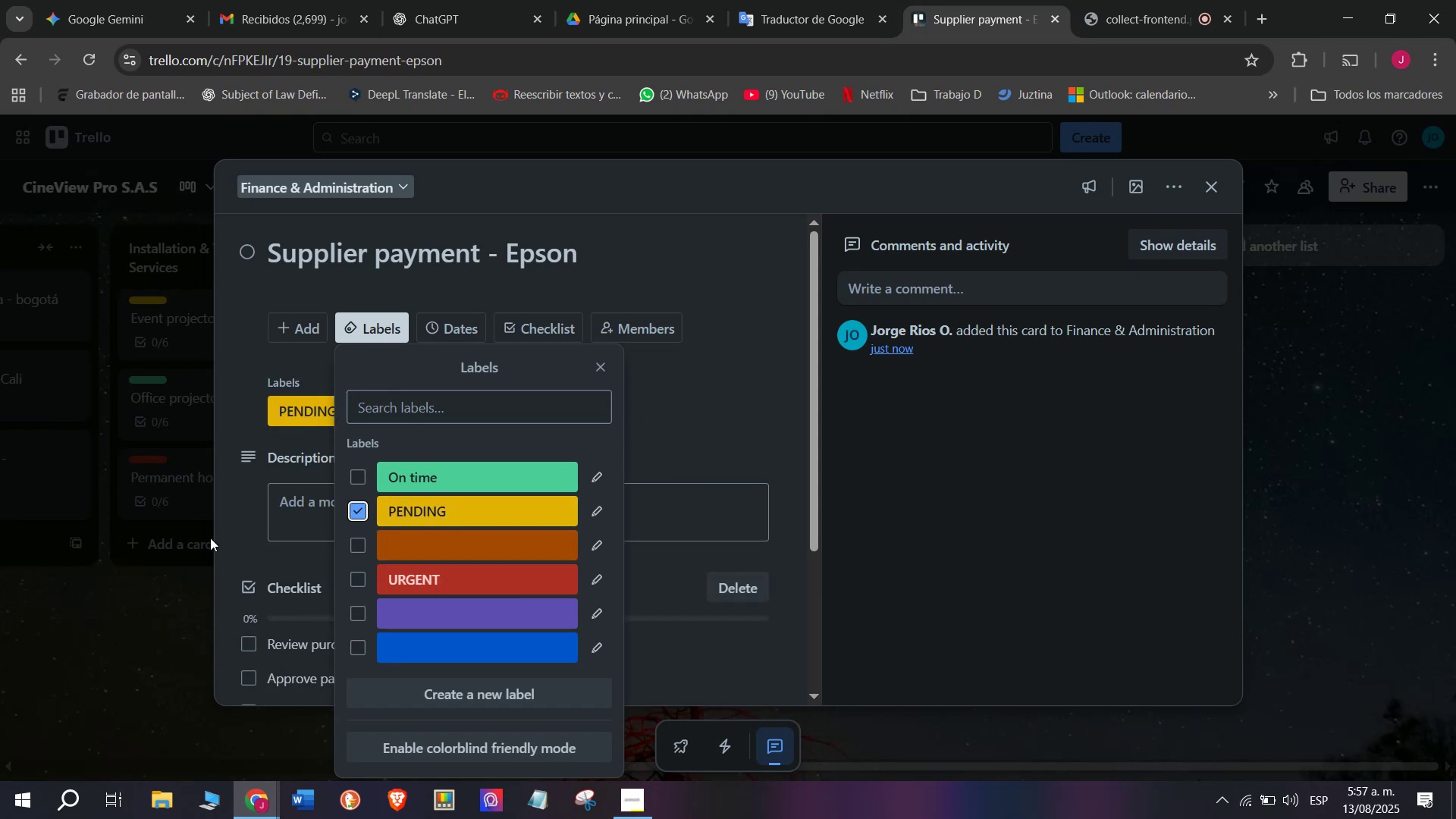 
left_click([205, 544])
 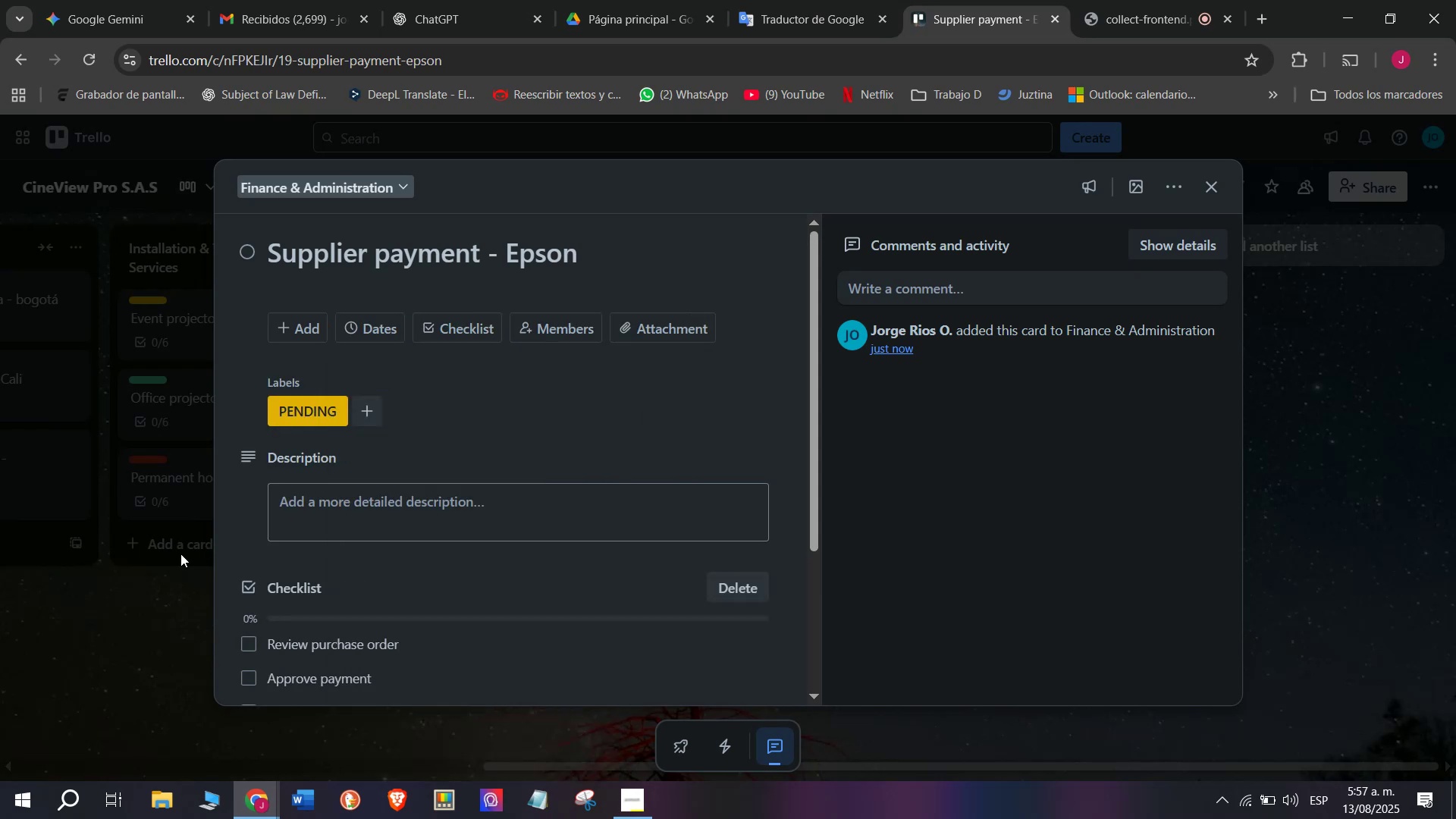 
left_click([162, 563])
 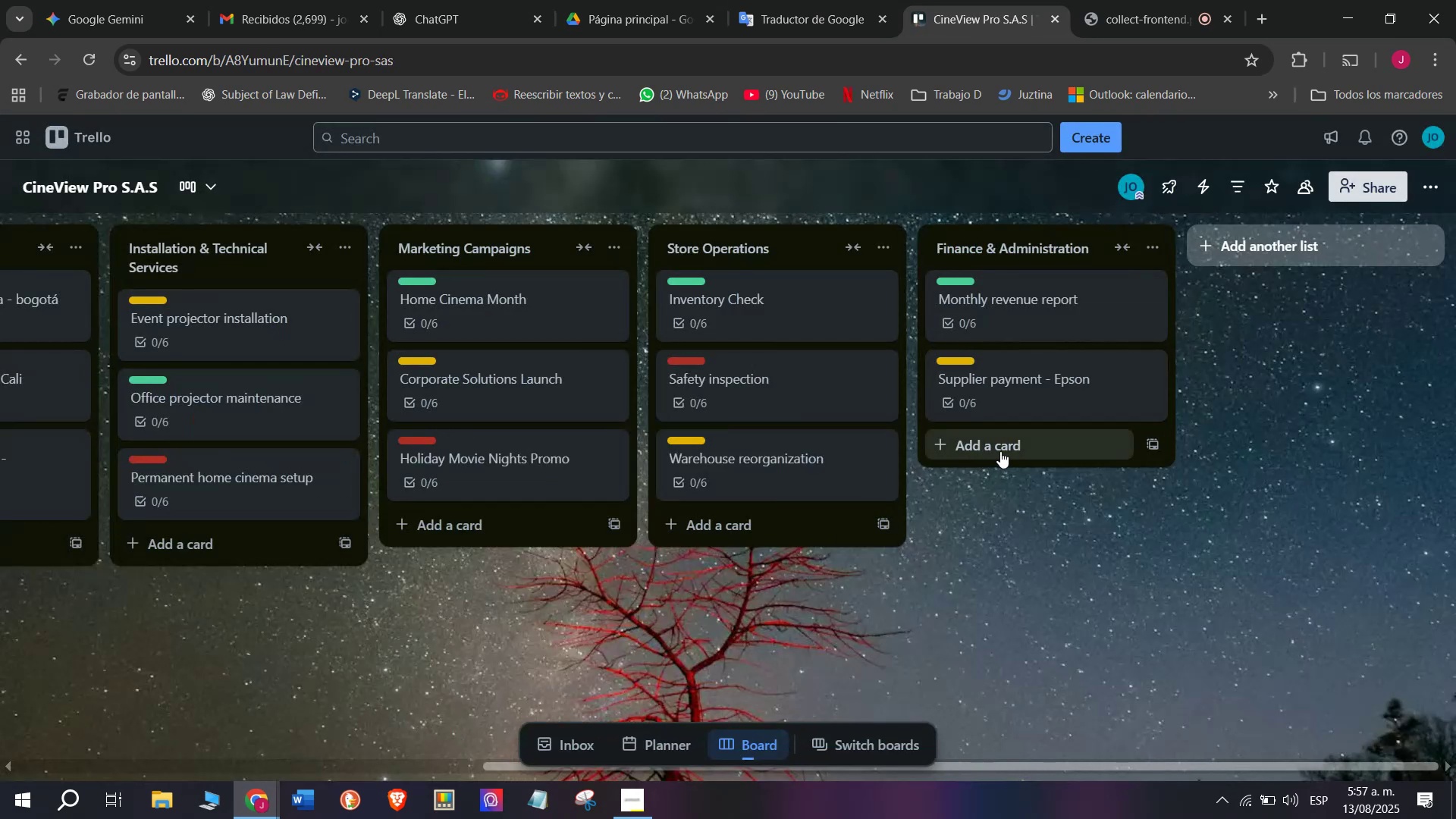 
left_click_drag(start_coordinate=[1006, 413], to_coordinate=[1004, 324])
 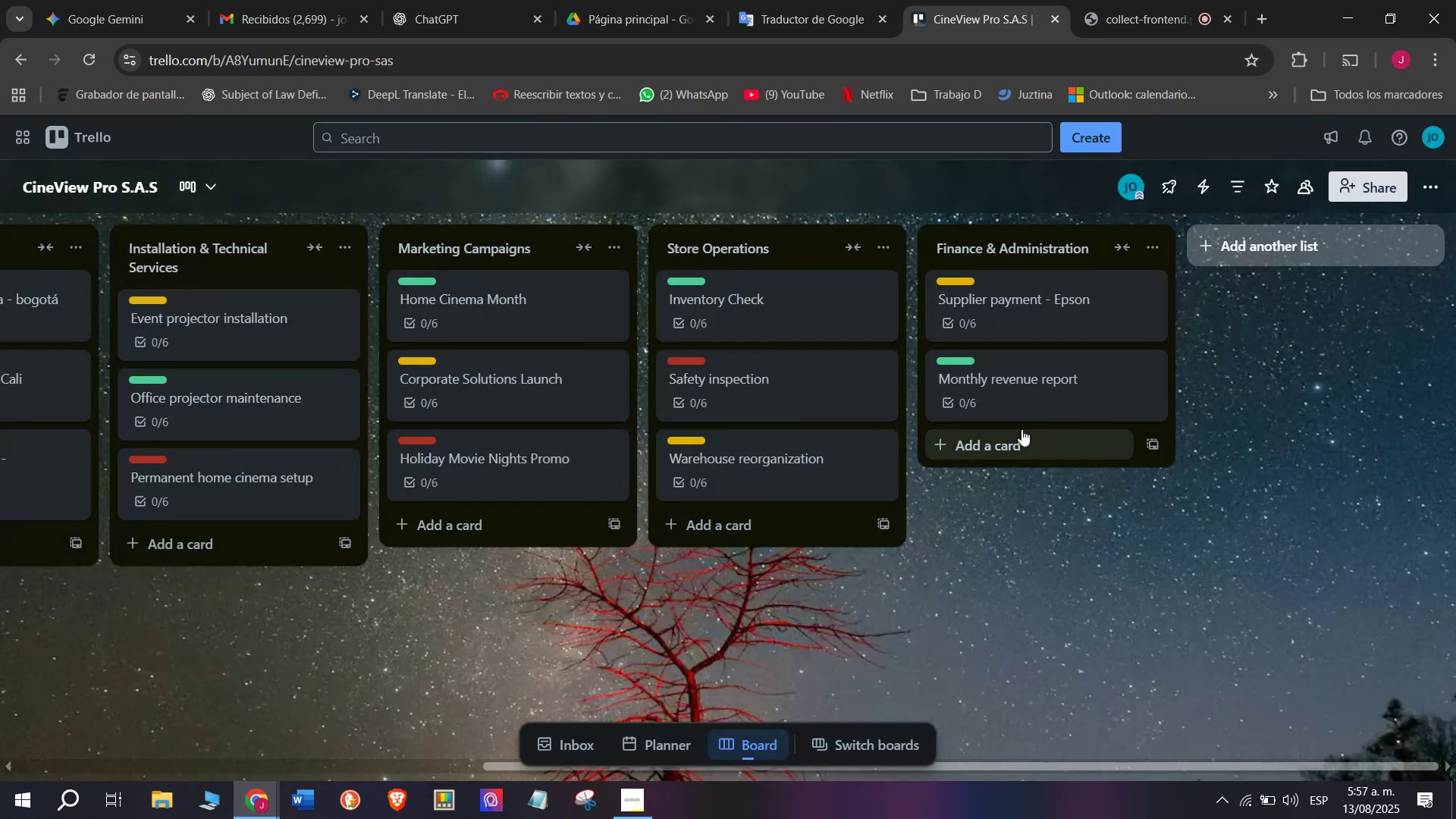 
left_click([1015, 441])
 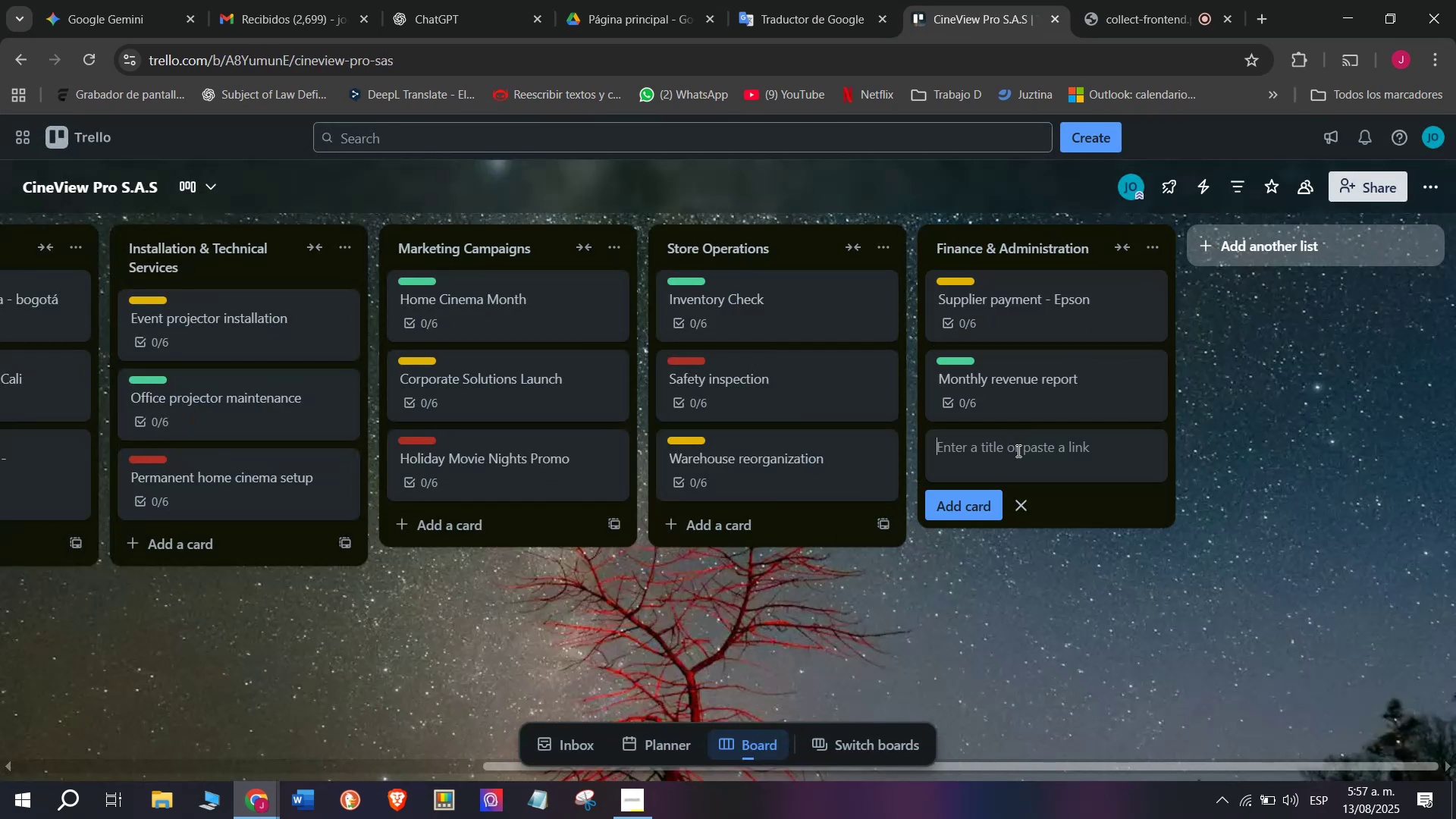 
left_click_drag(start_coordinate=[1050, 383], to_coordinate=[1038, 278])
 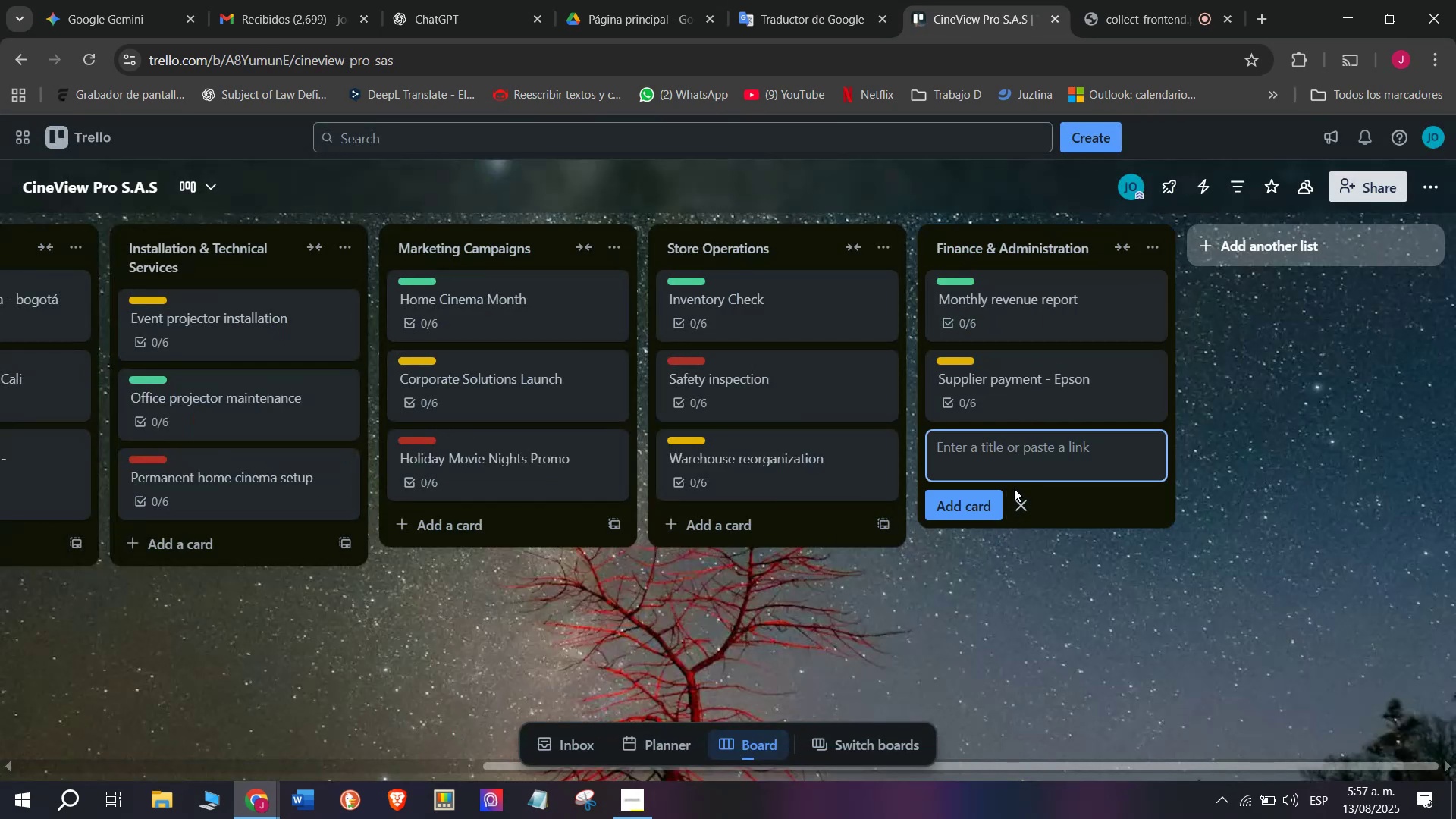 
type(Tax)
 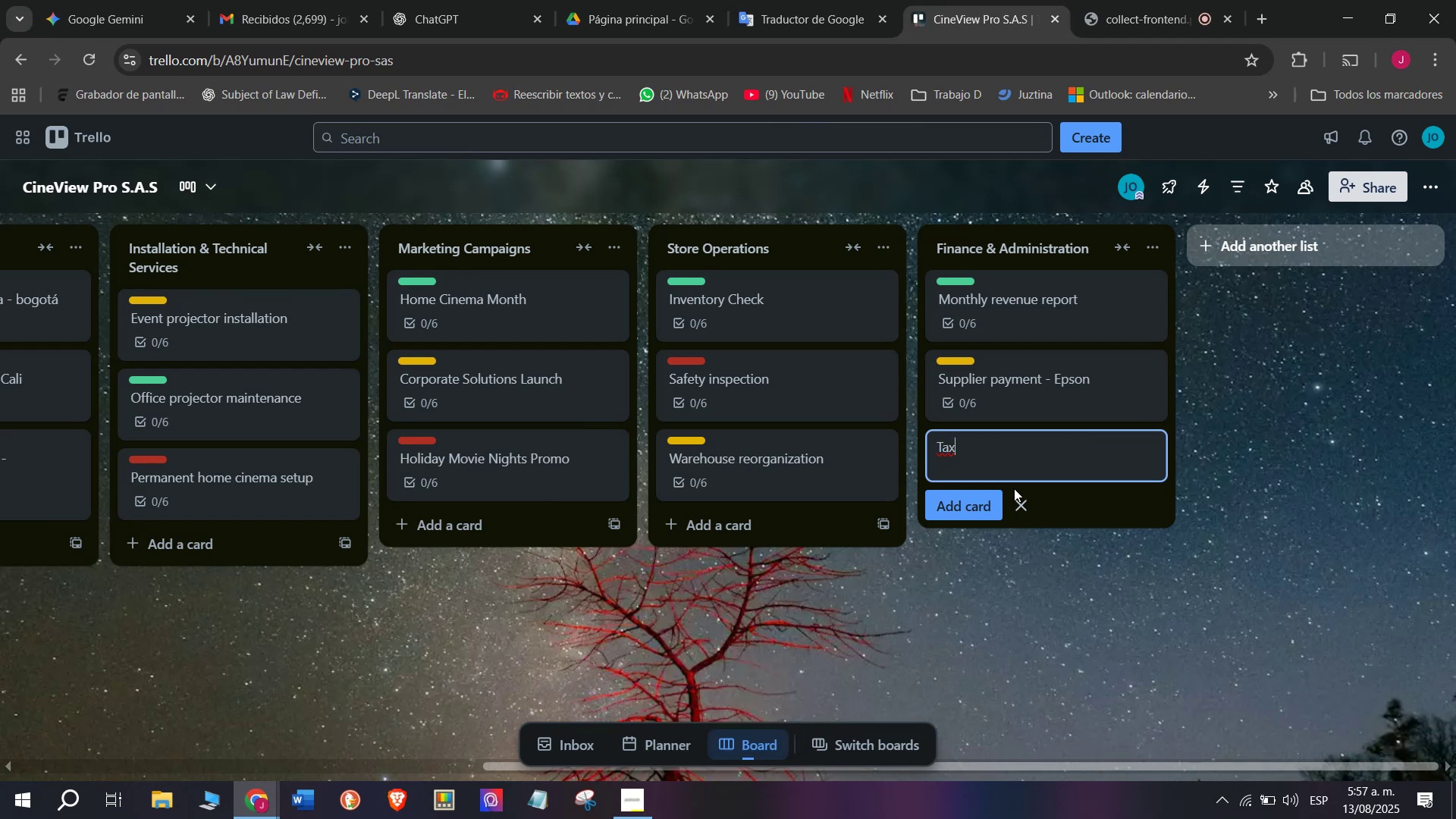 
type( preparation)
 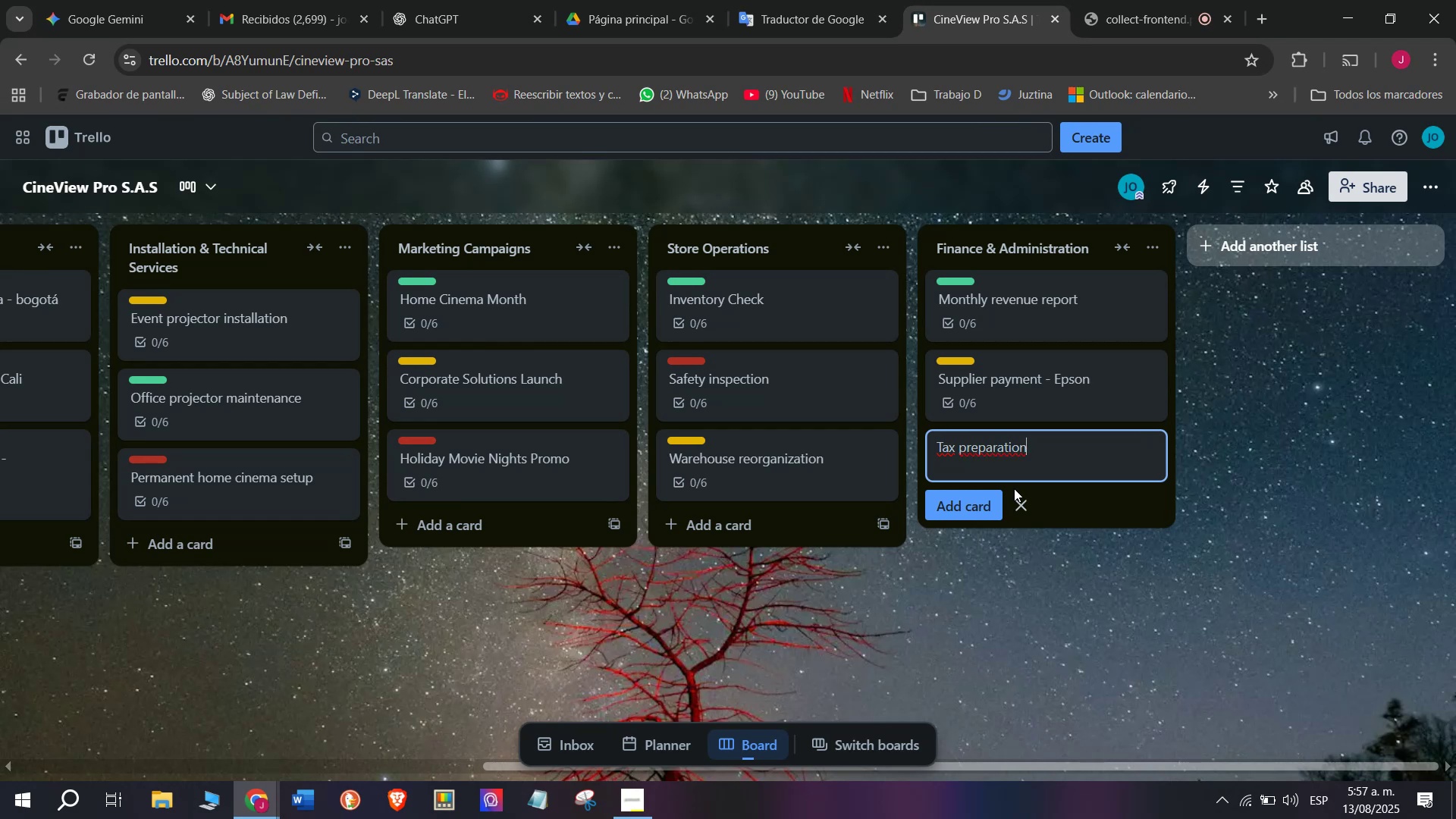 
key(Enter)
 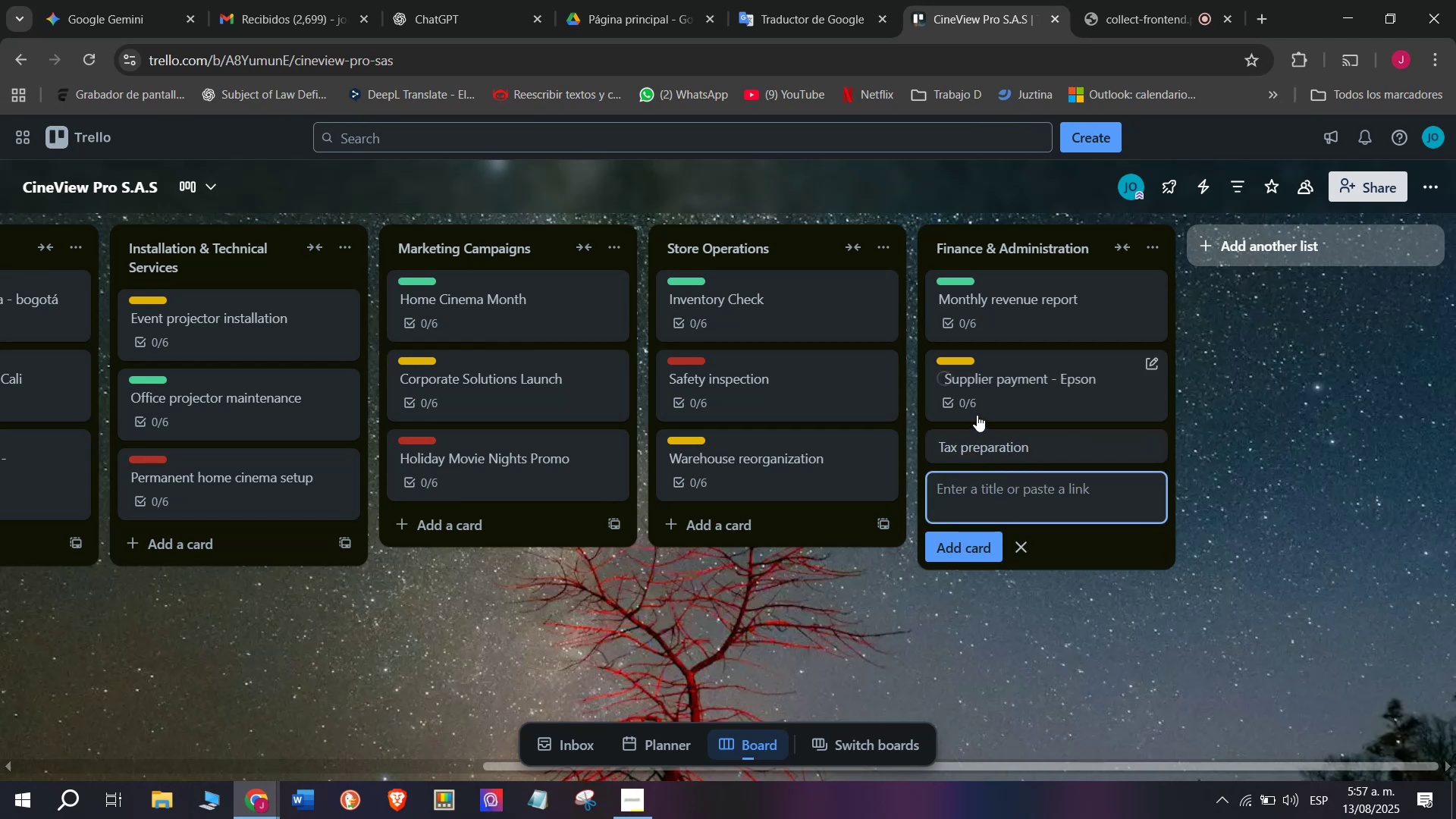 
left_click([989, 450])
 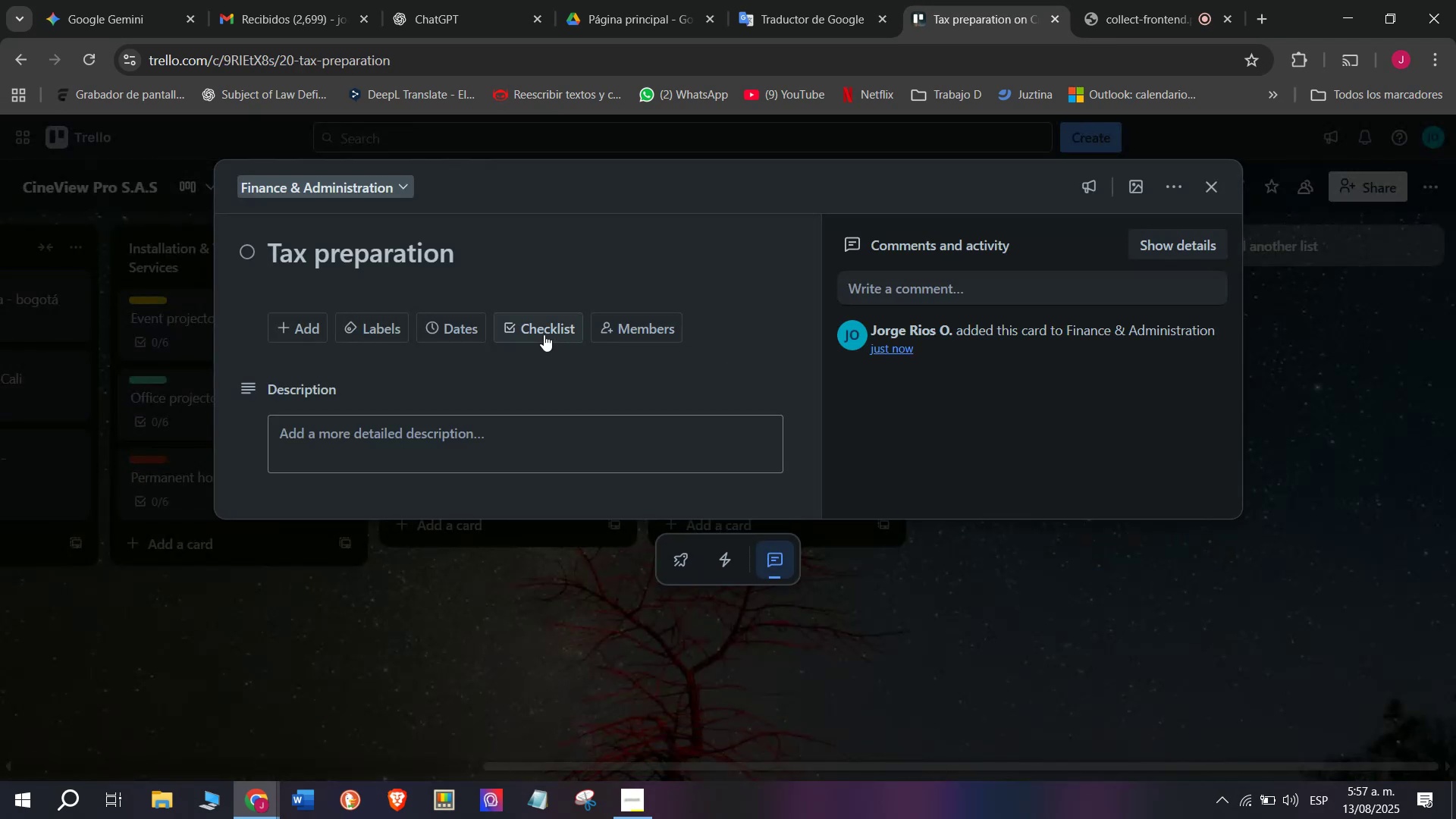 
left_click([533, 334])
 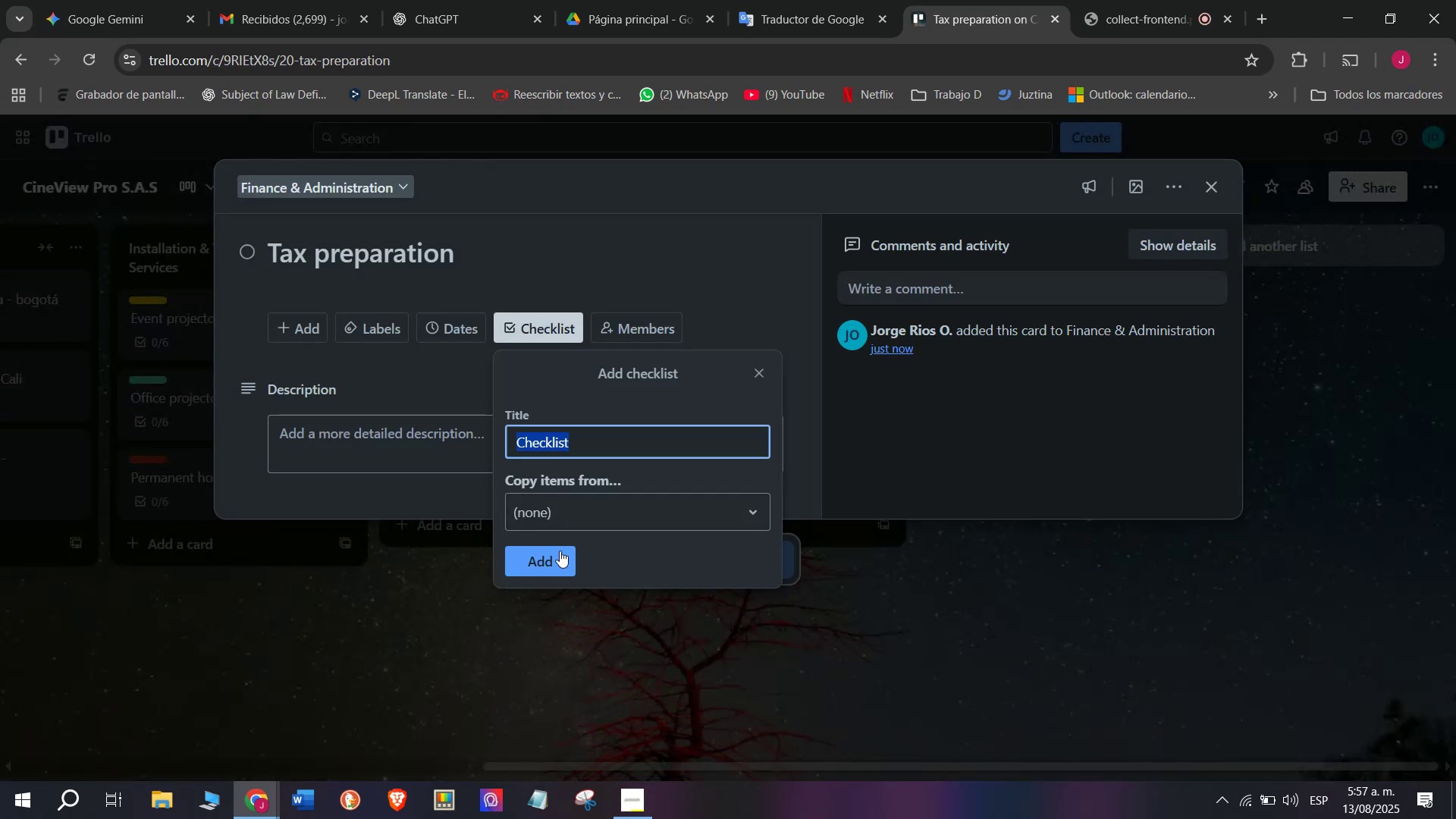 
left_click([564, 554])
 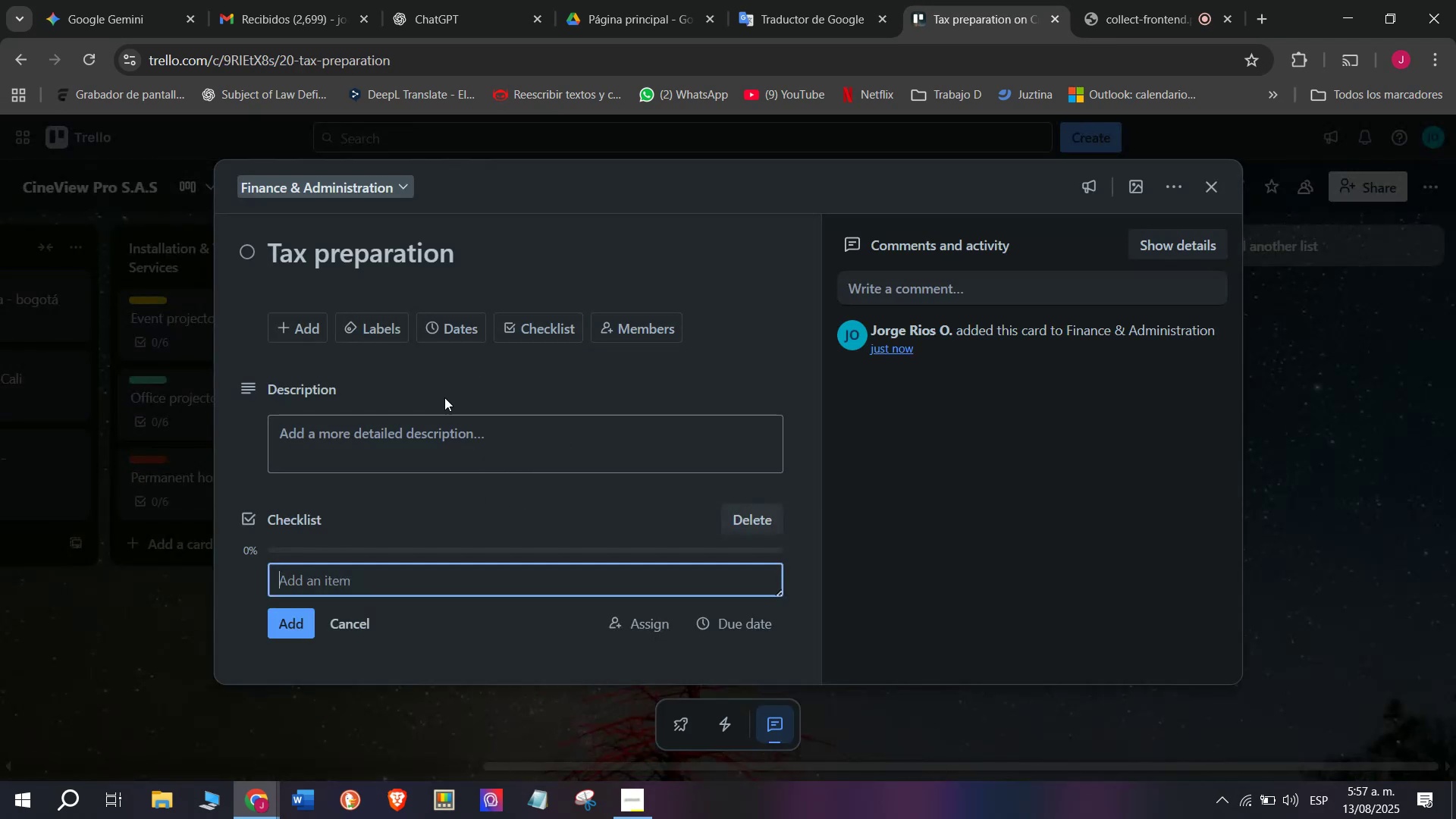 
scroll: coordinate [398, 422], scroll_direction: down, amount: 2.0
 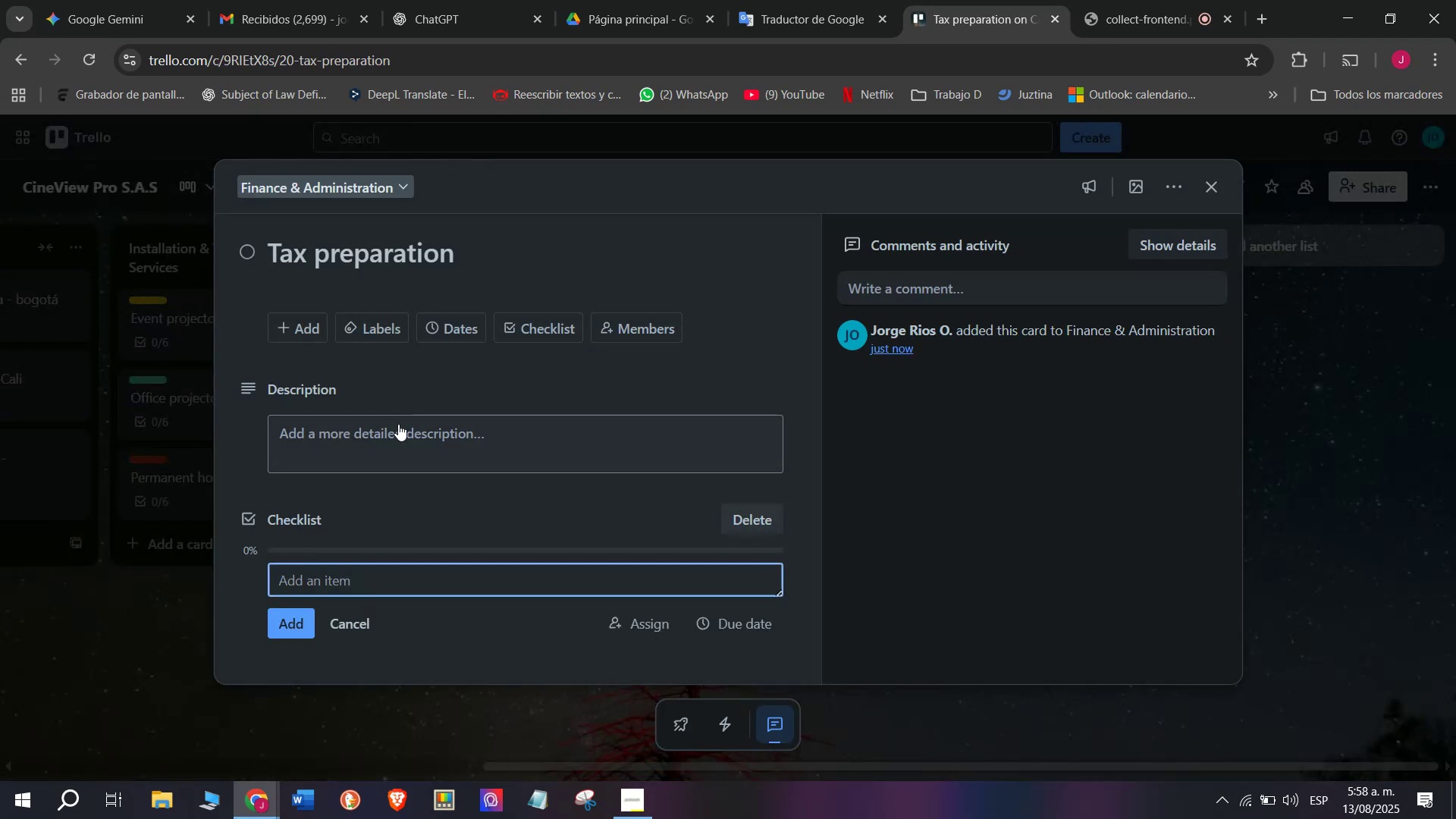 
type(CX)
key(Backspace)
type(olletc expense receipts)
 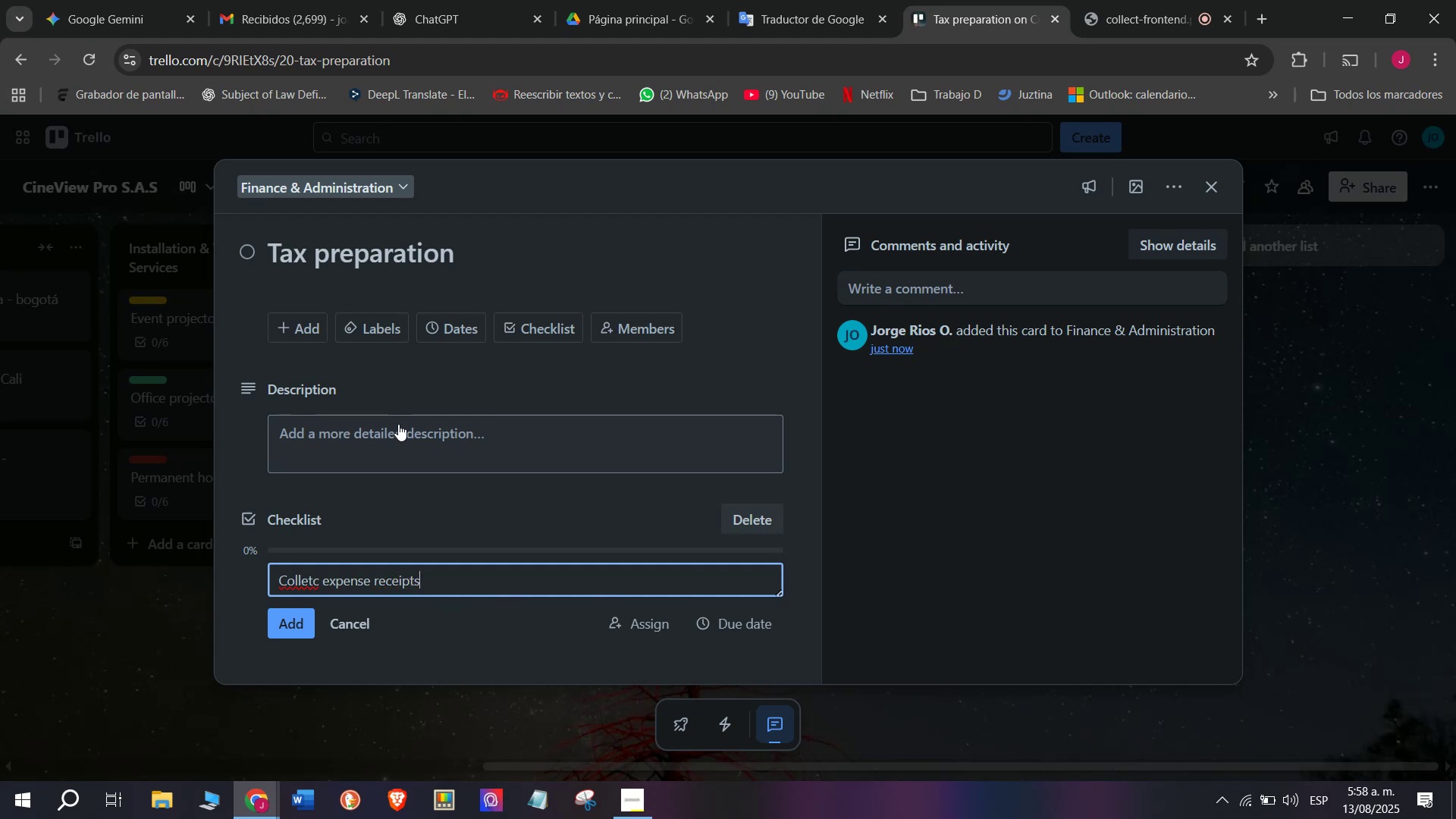 
key(Enter)
 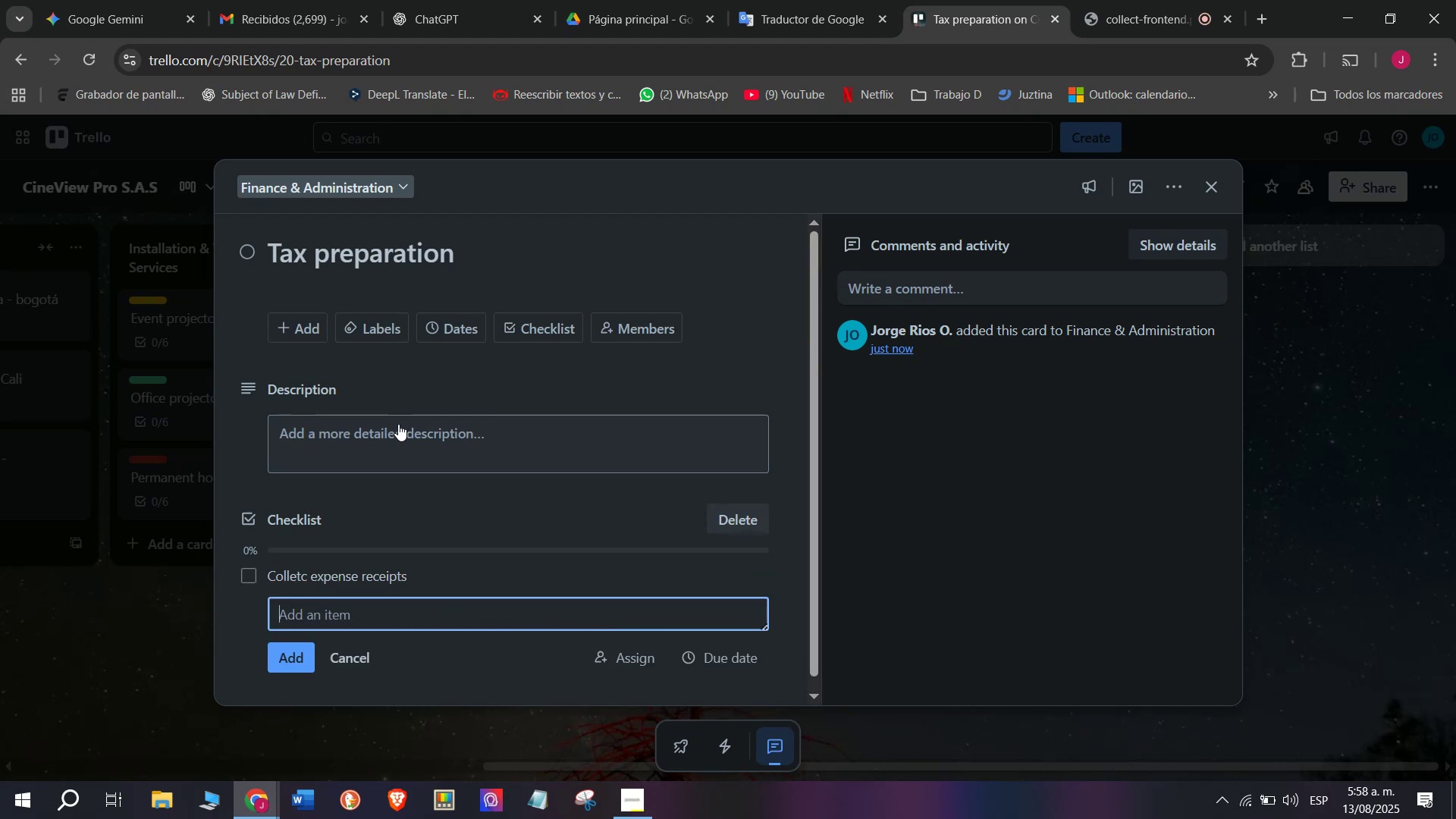 
type(Prepare tax formd)
key(Backspace)
type(s)
 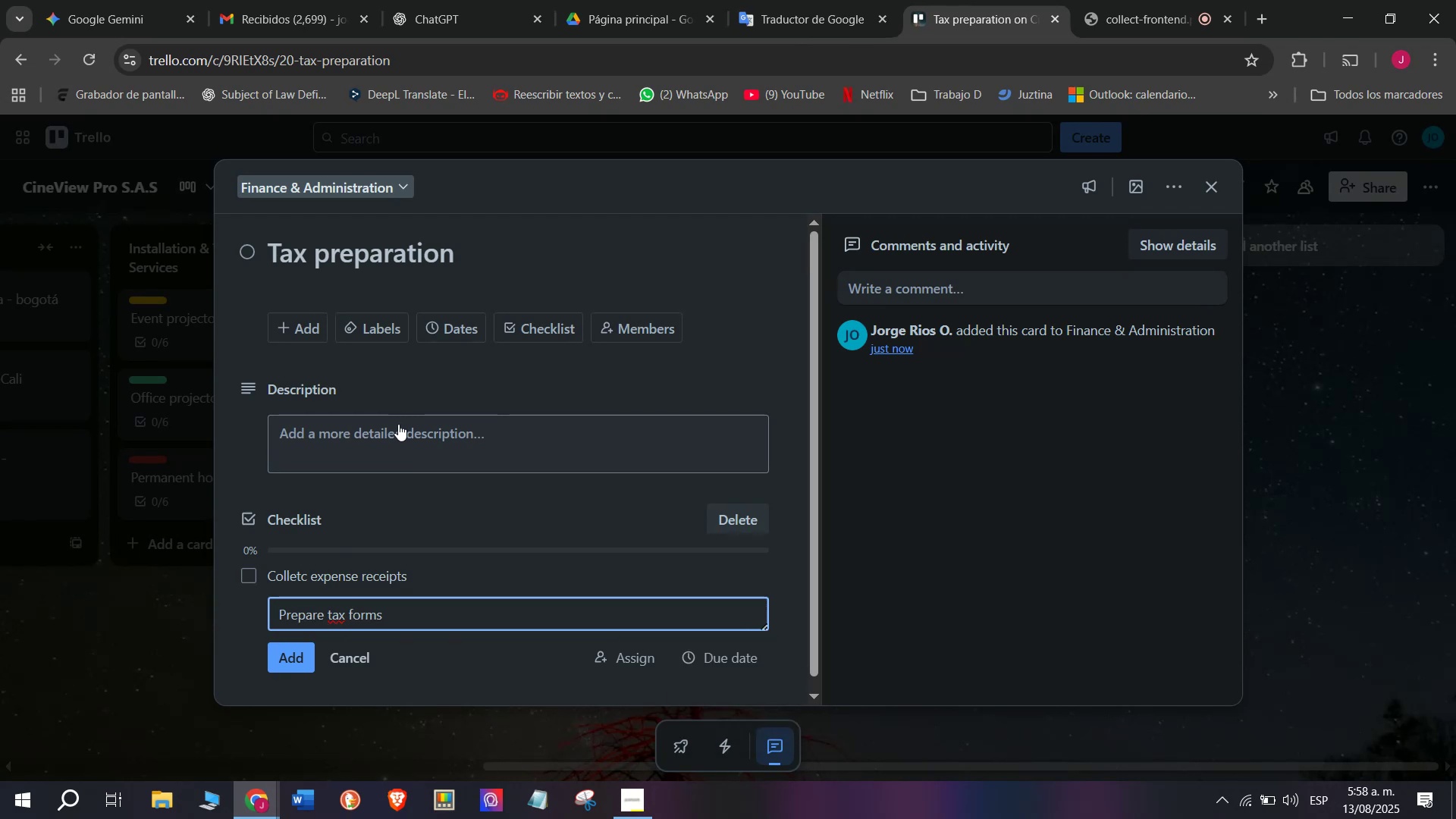 
key(Enter)
 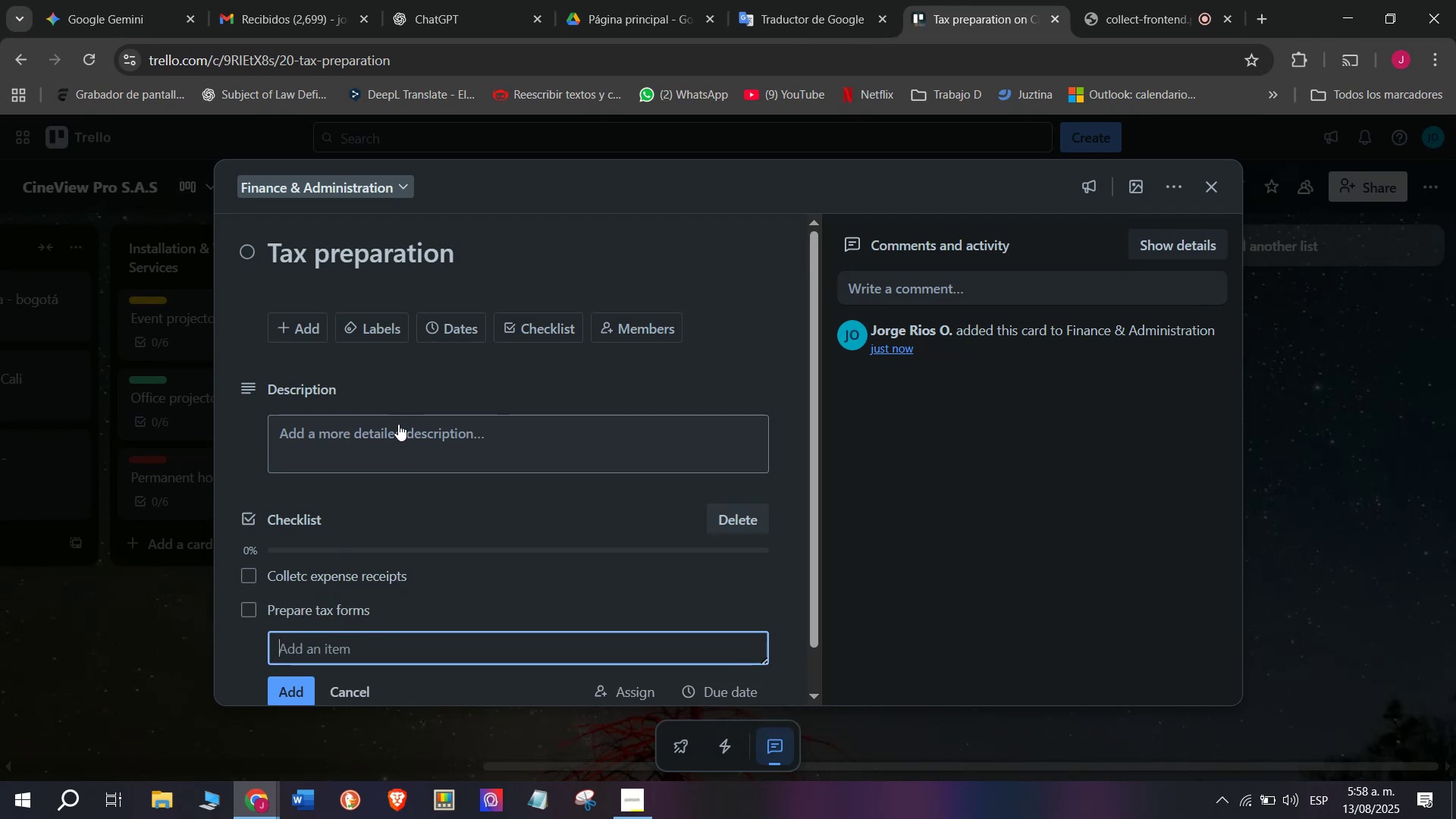 
type(Verify calculations)
 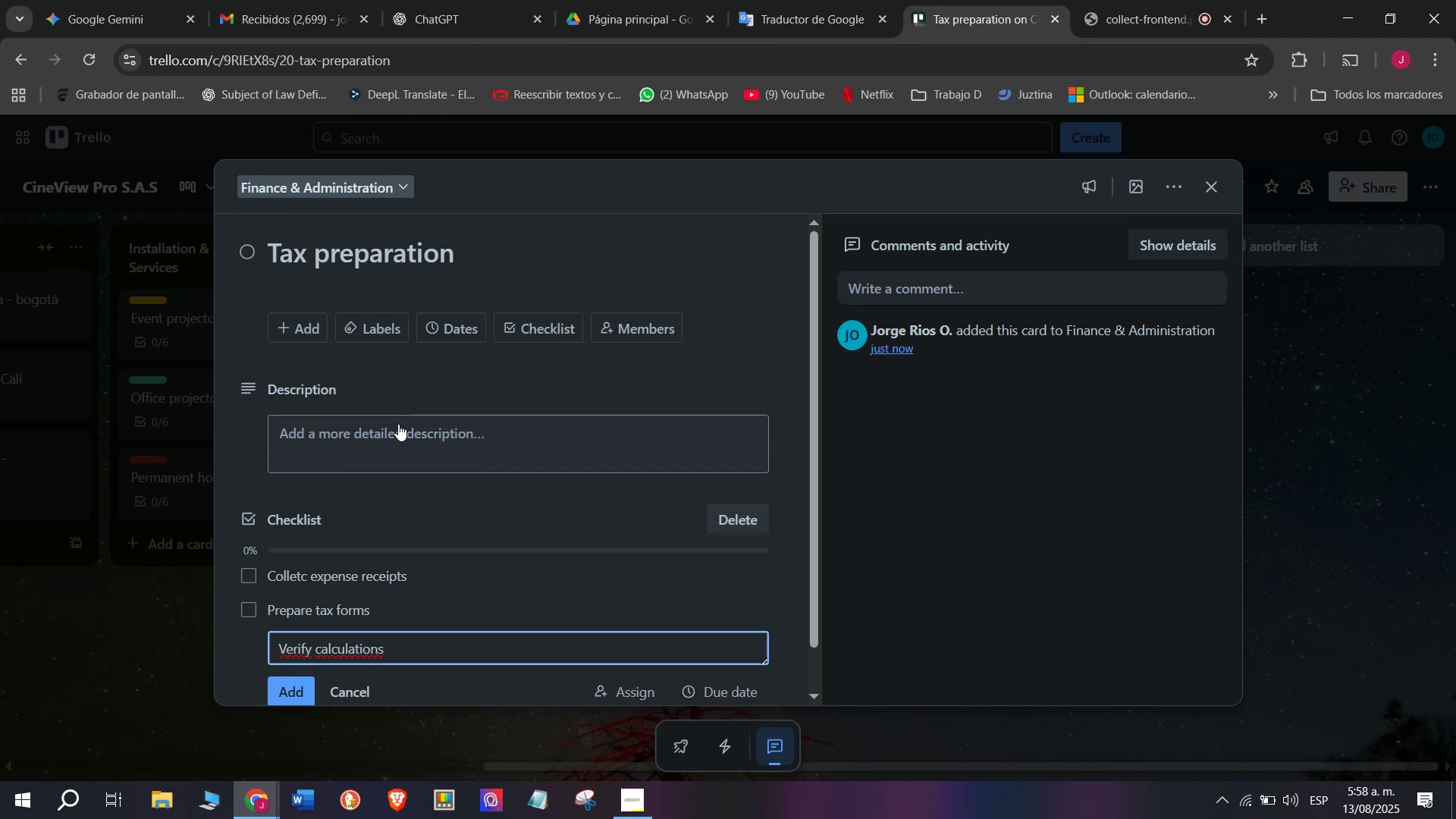 
key(Enter)
 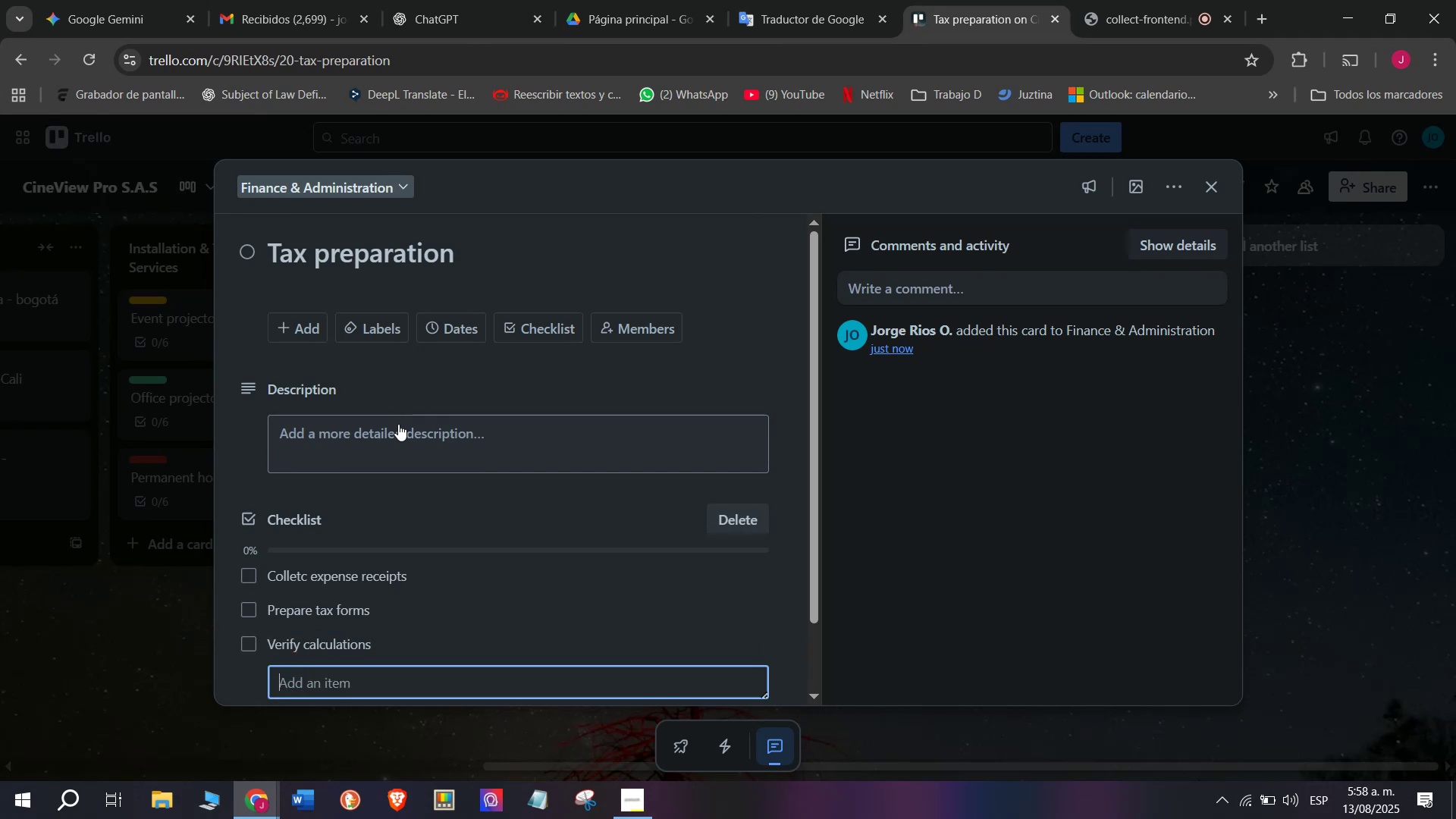 
type(Sub)
 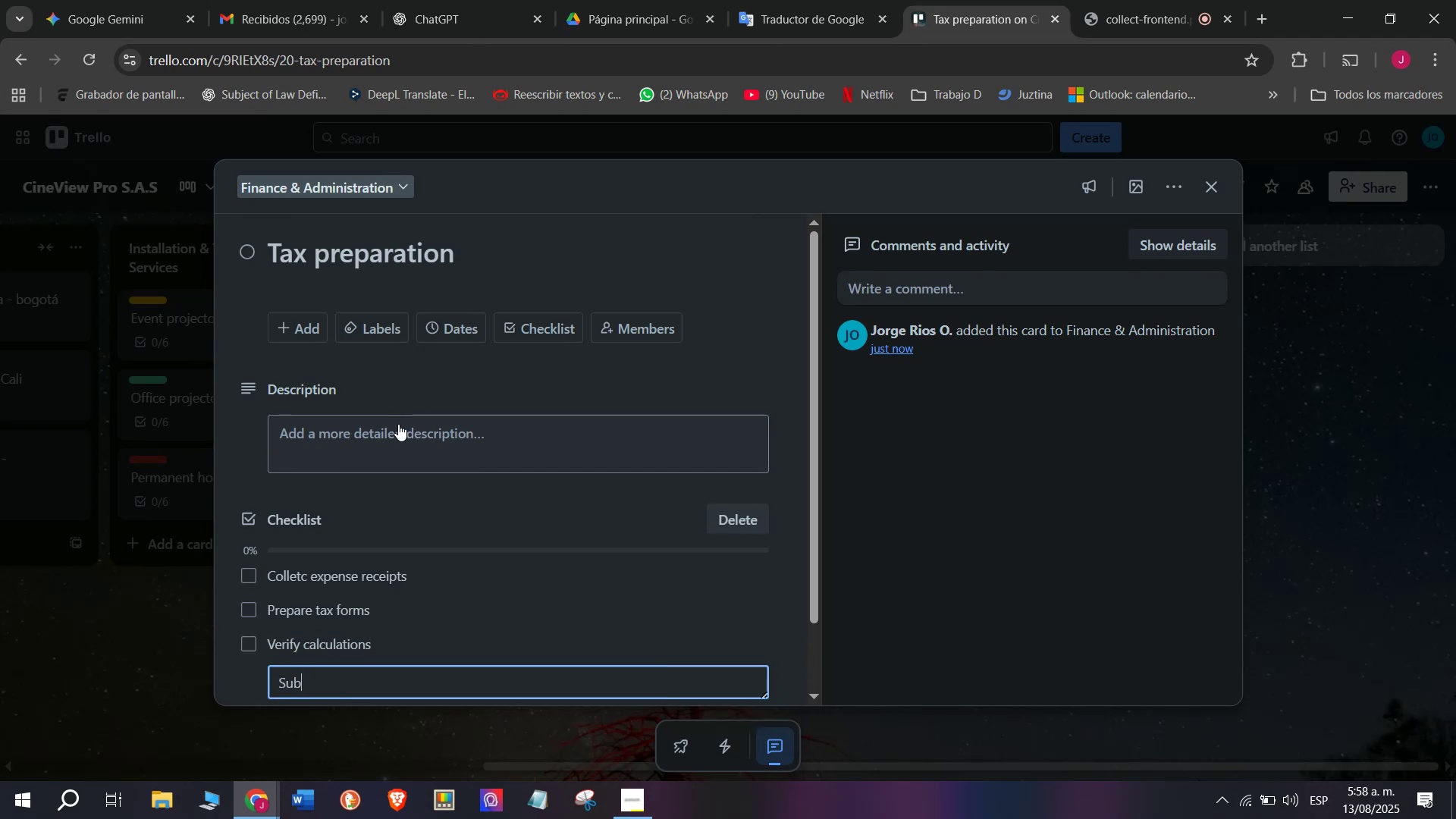 
type(mit to ta forms)
 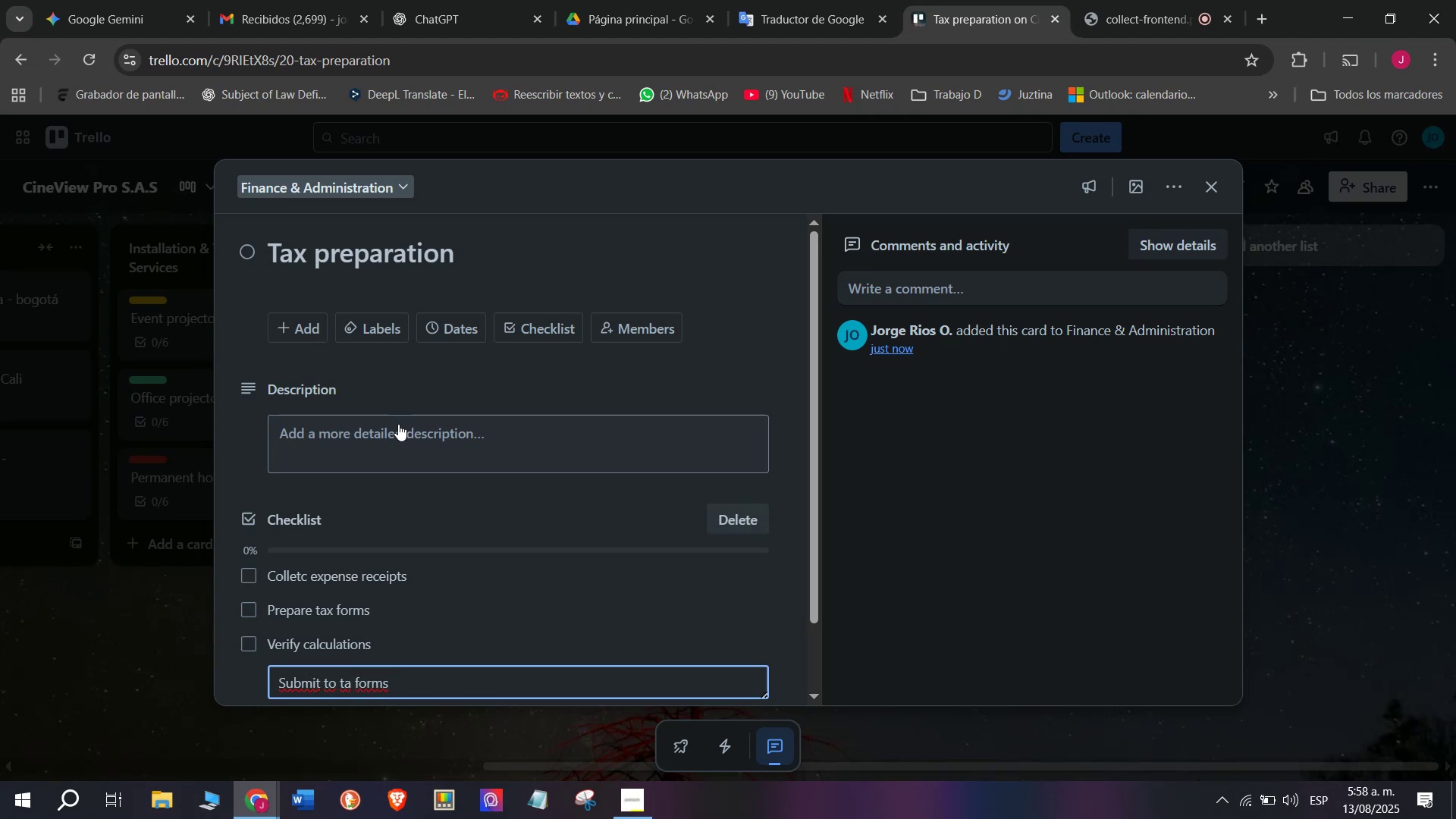 
key(Enter)
 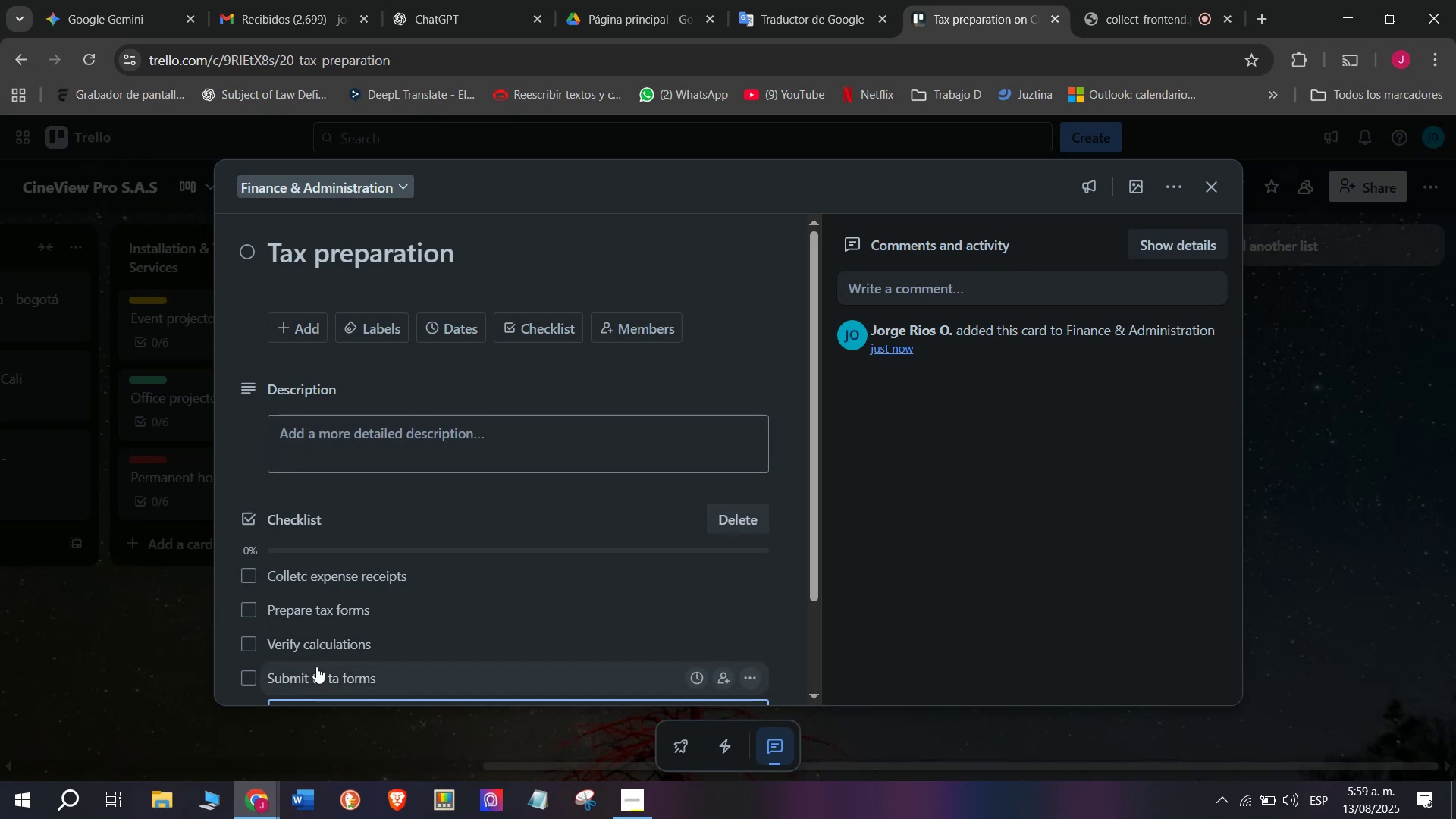 
wait(5.07)
 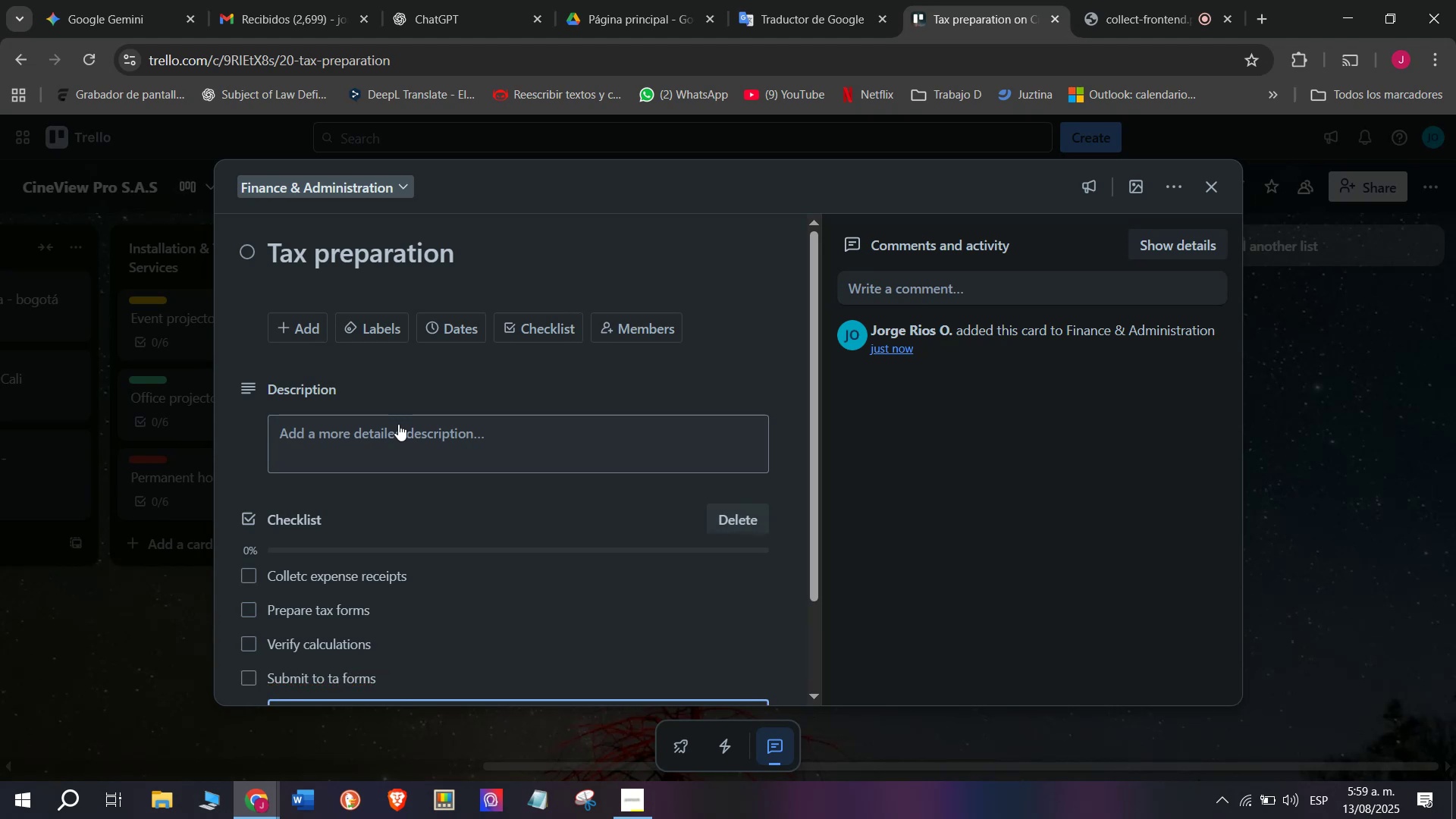 
left_click([316, 667])
 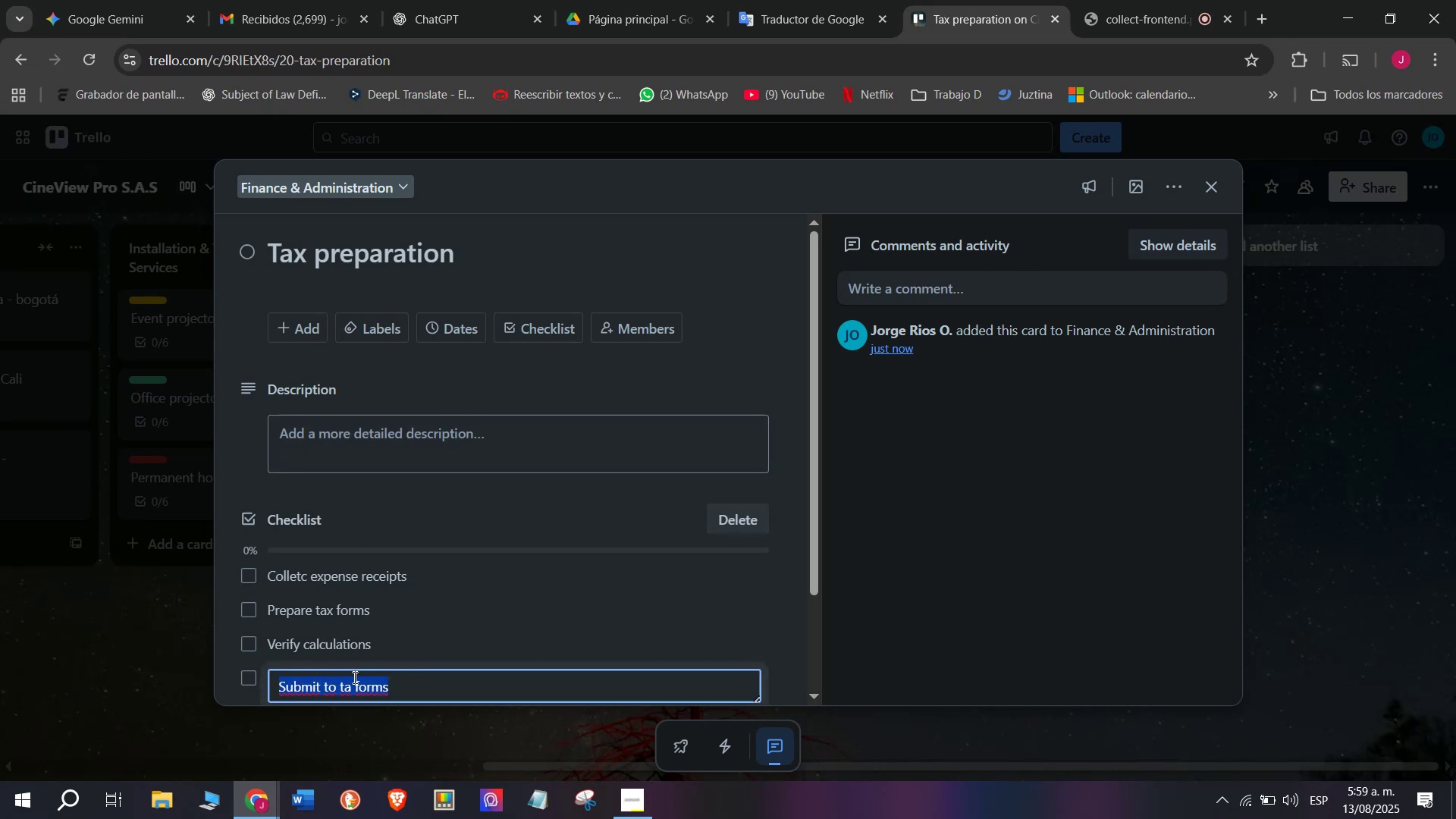 
left_click([353, 677])
 